 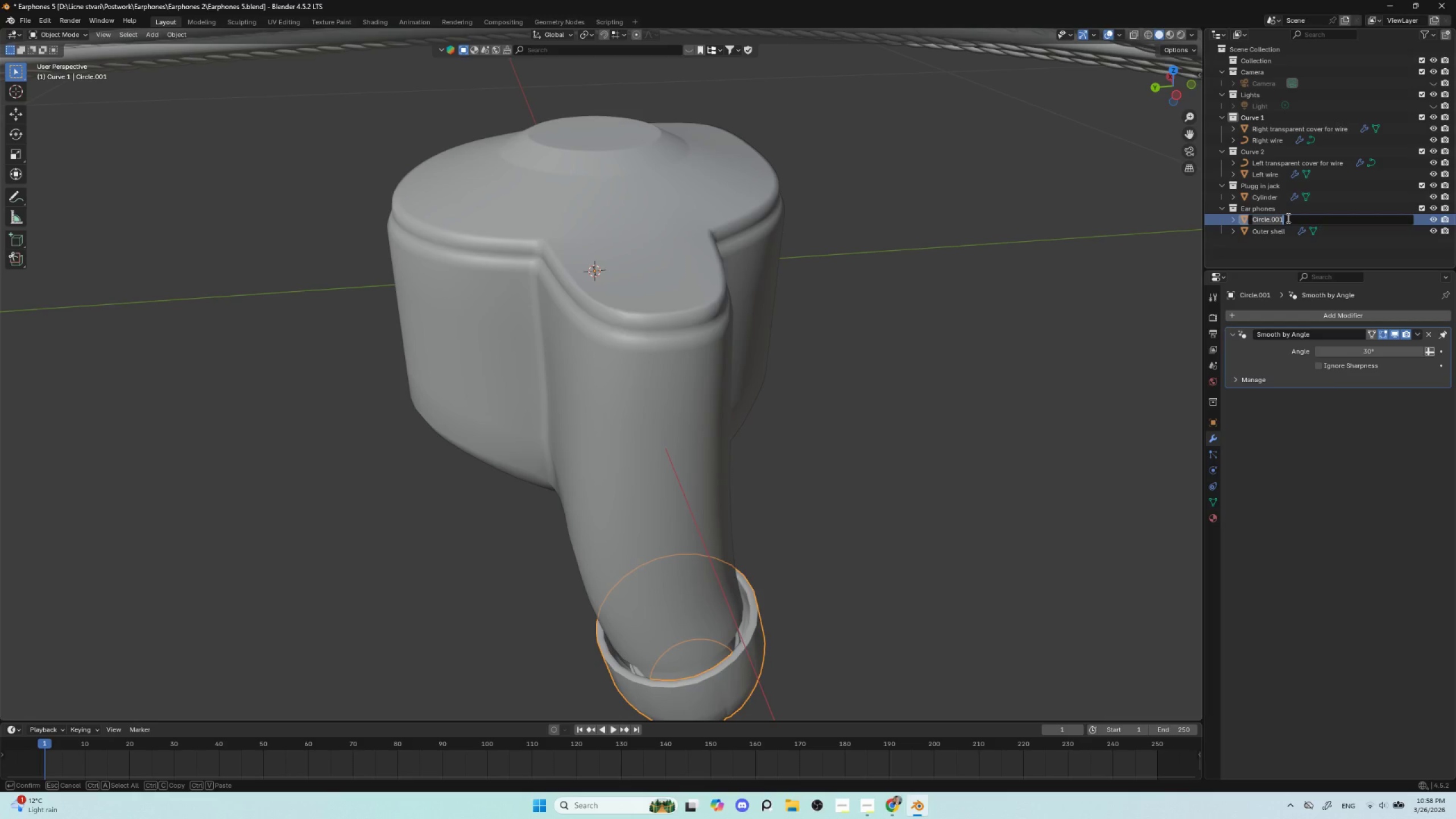 
type(Ear )
 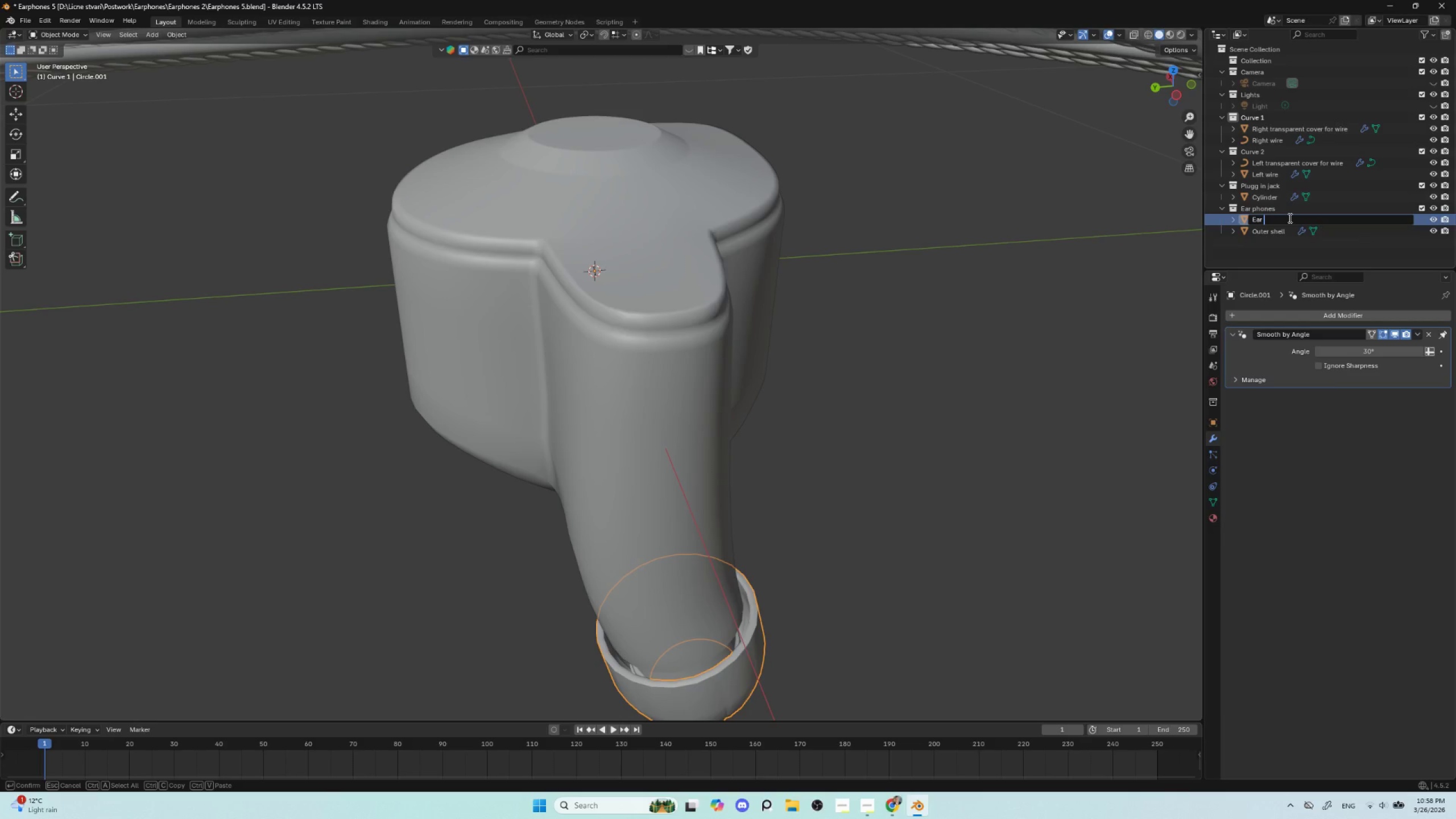 
type(rubber)
 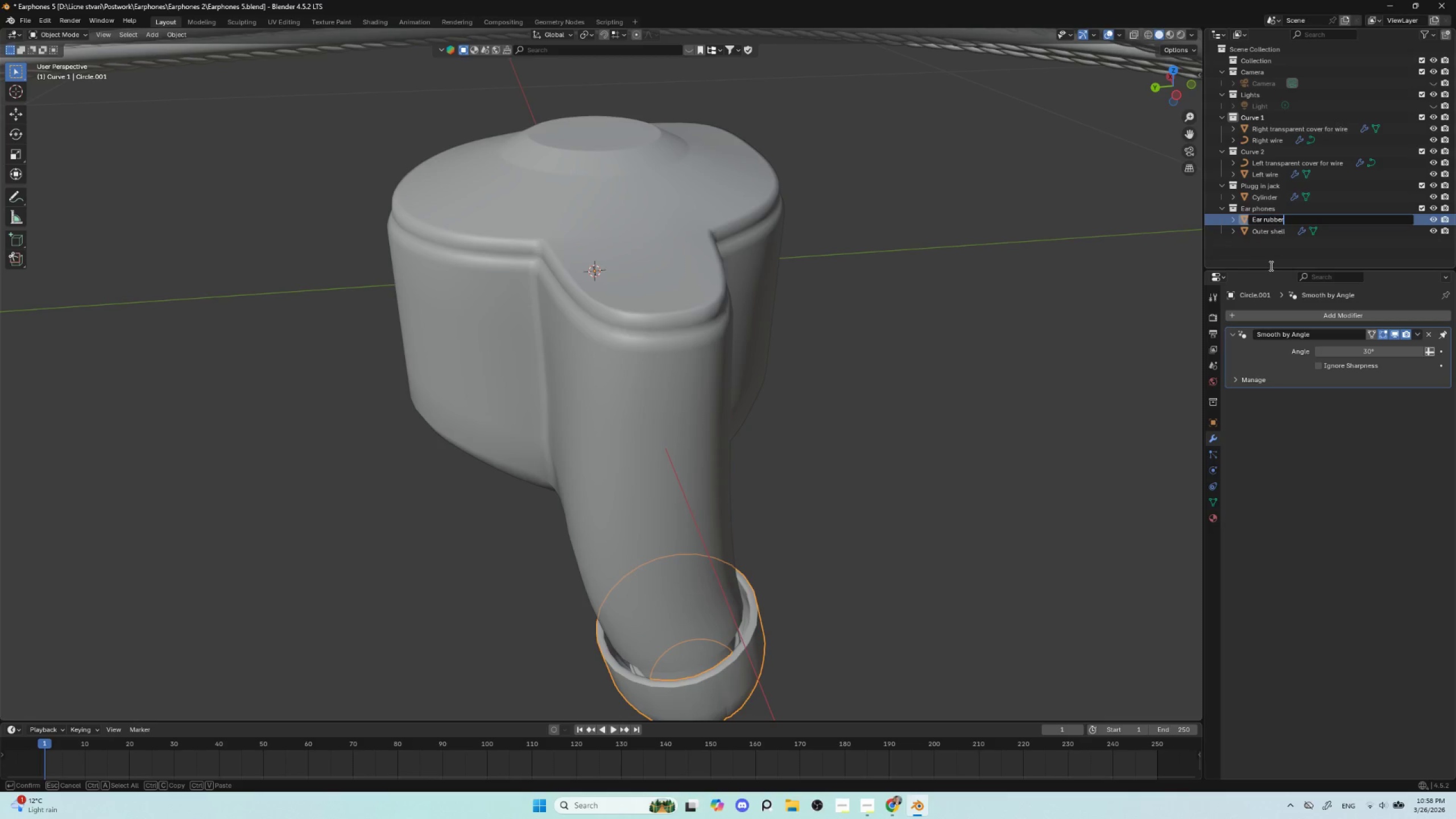 
left_click([1272, 257])
 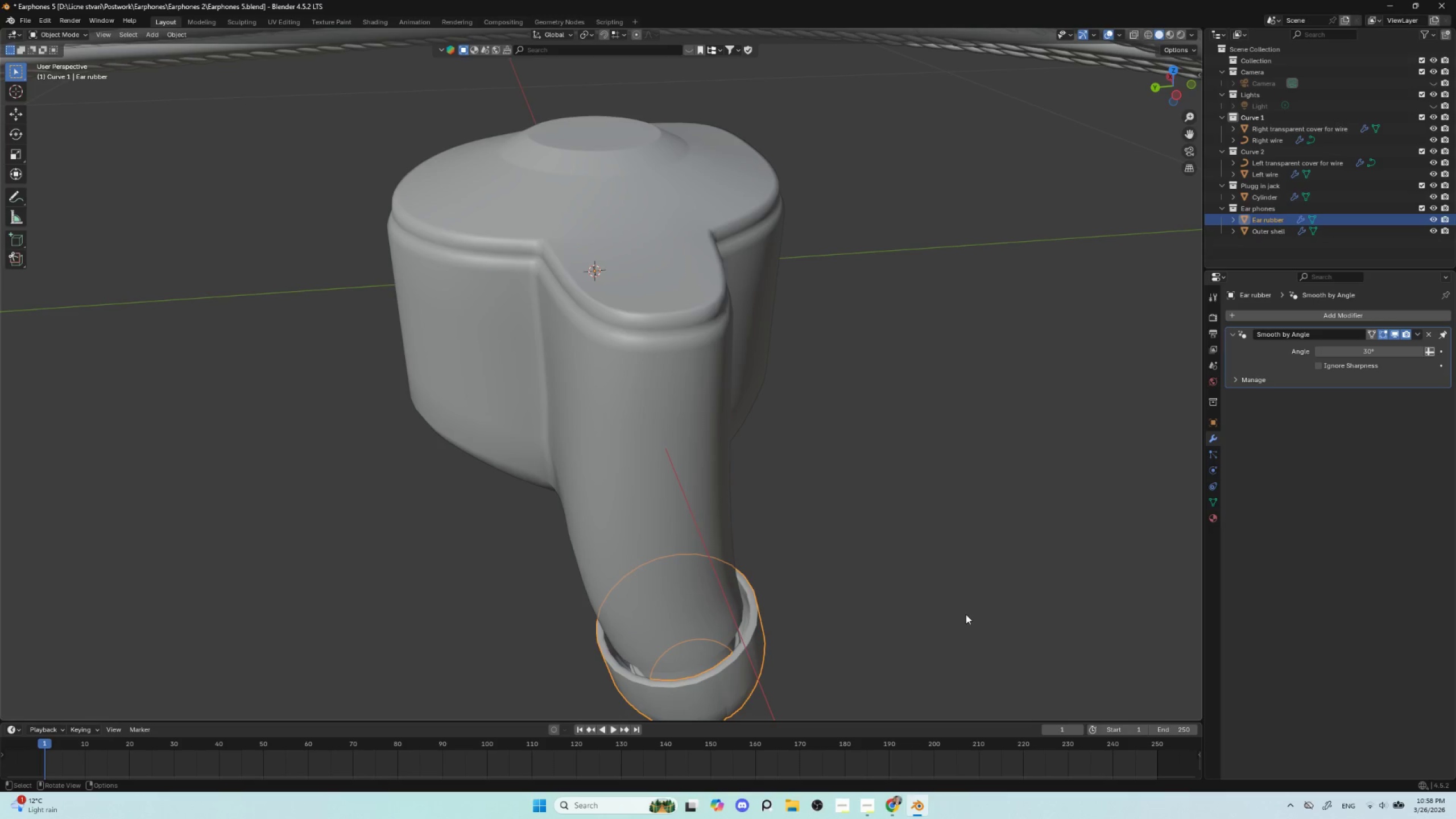 
scroll: coordinate [918, 578], scroll_direction: down, amount: 5.0
 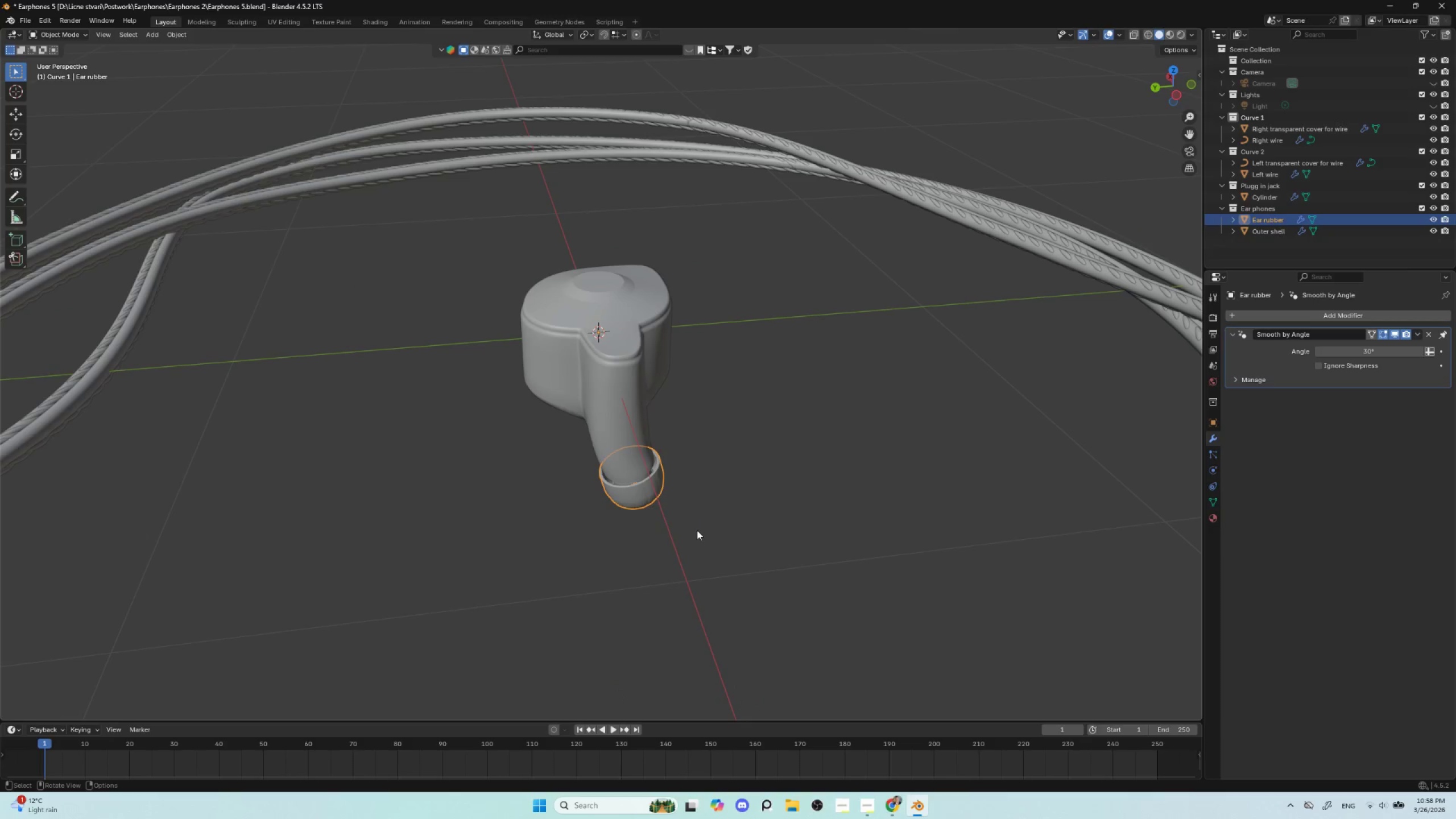 
hold_key(key=ShiftLeft, duration=1.31)
 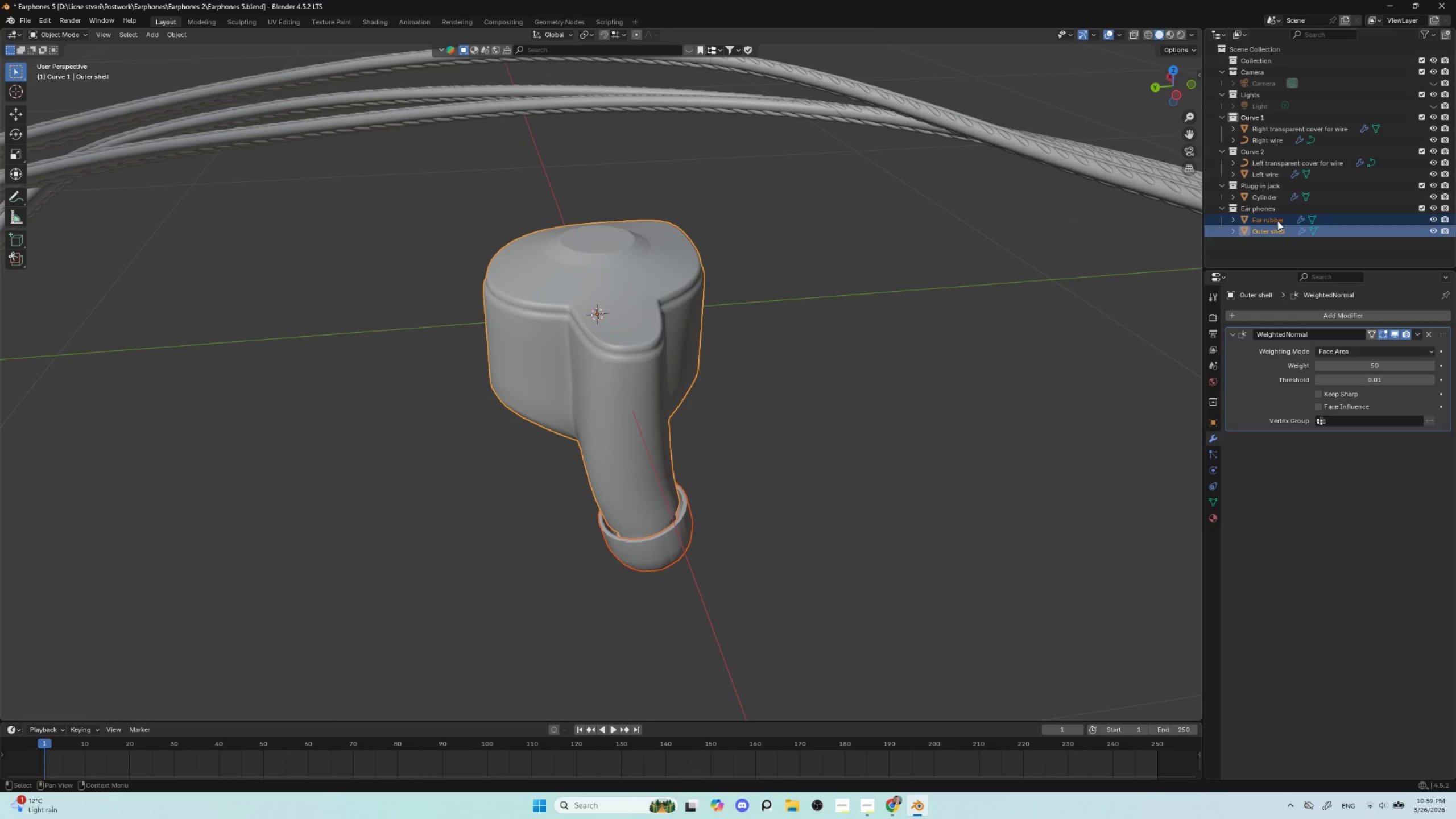 
scroll: coordinate [698, 531], scroll_direction: up, amount: 2.0
 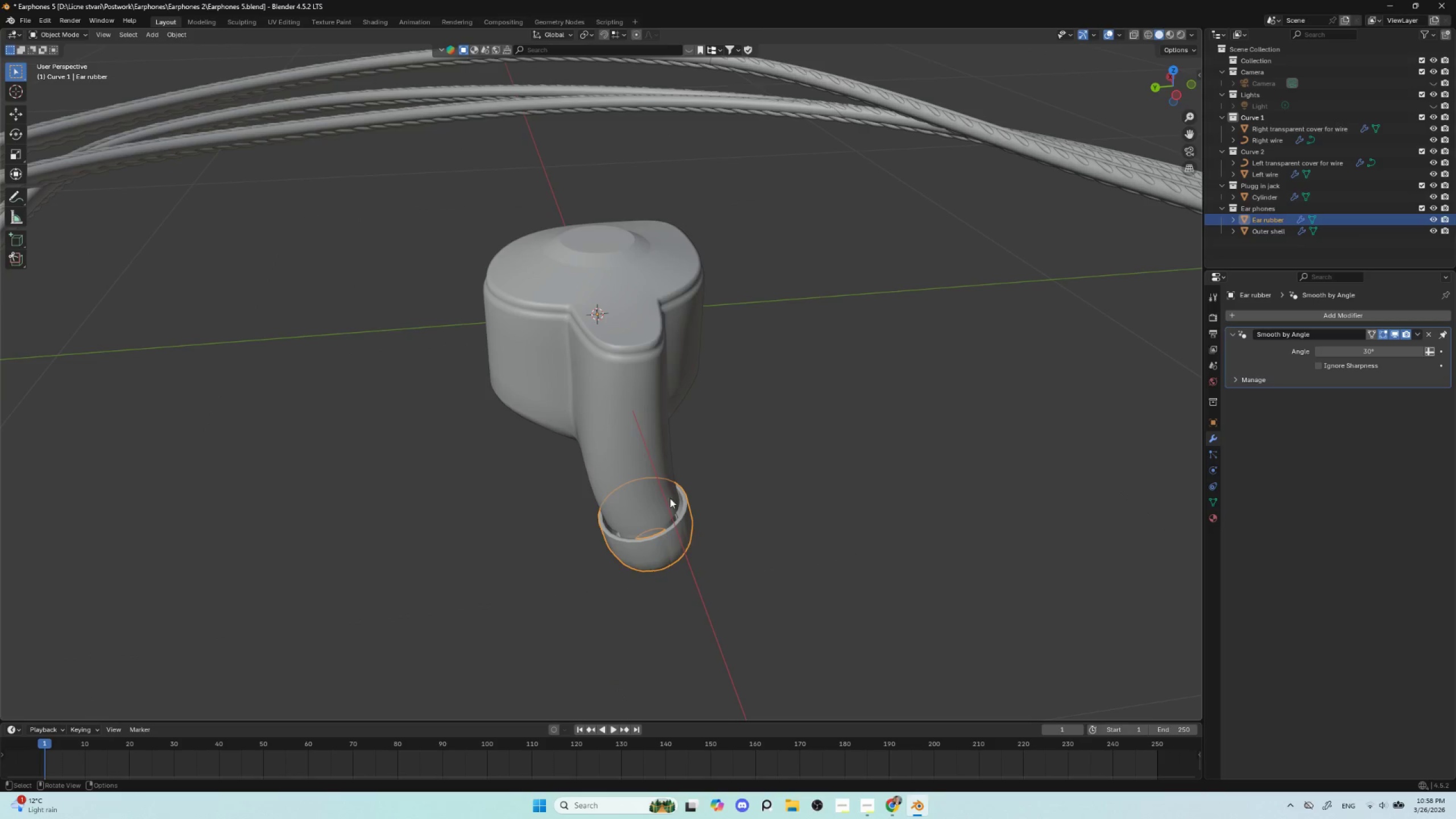 
left_click([627, 440])
 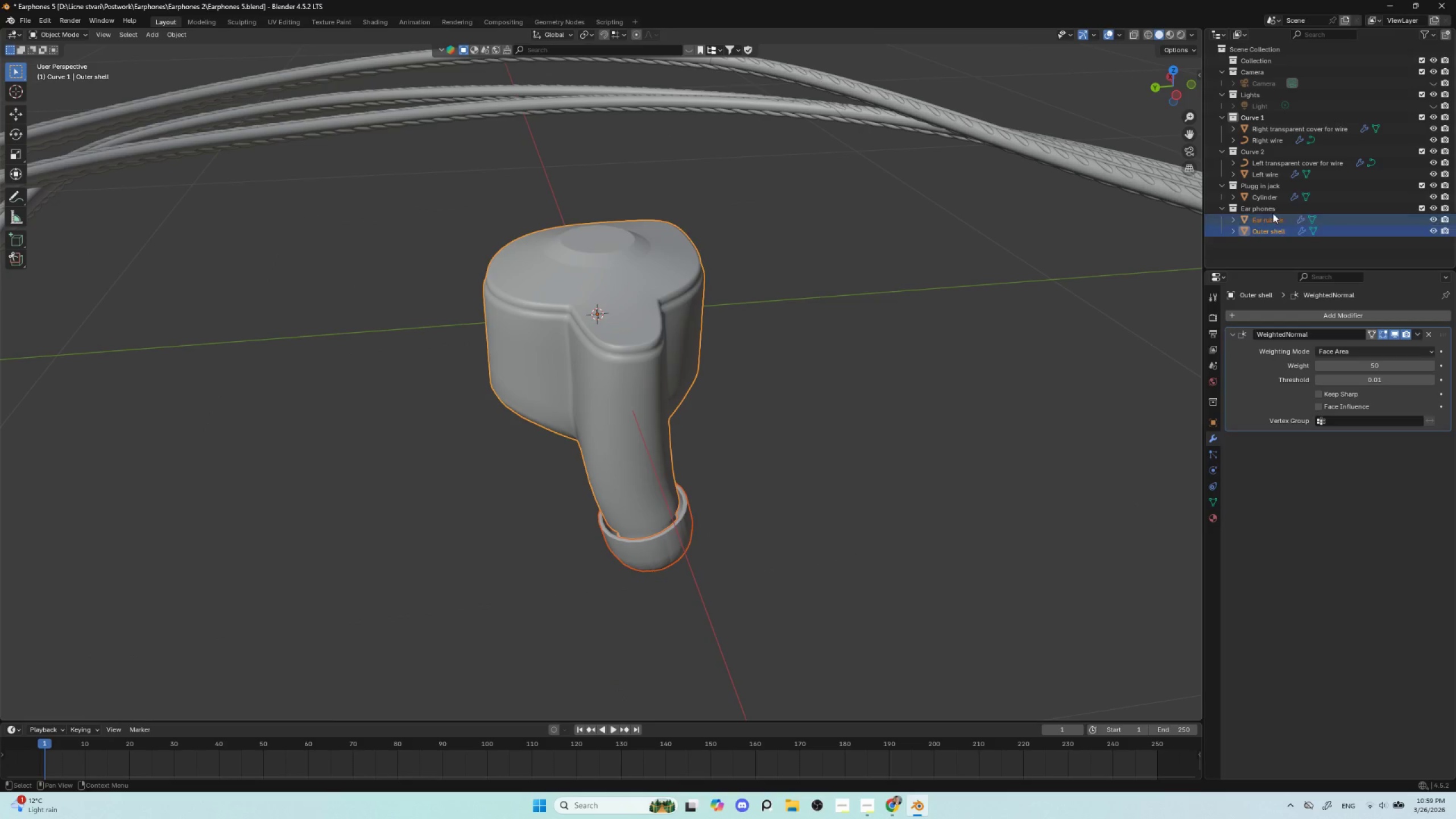 
left_click([1272, 212])
 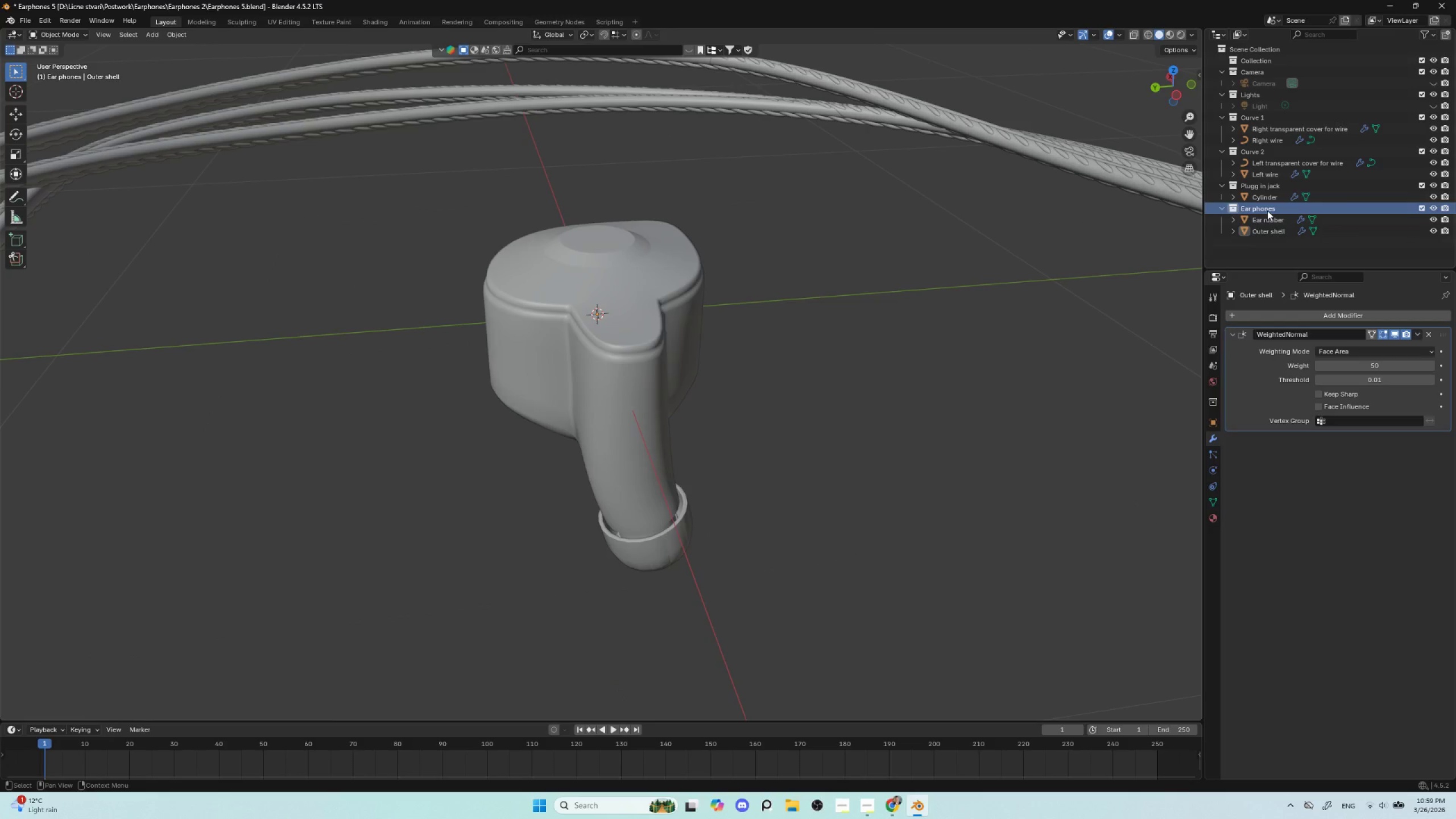 
double_click([1267, 210])
 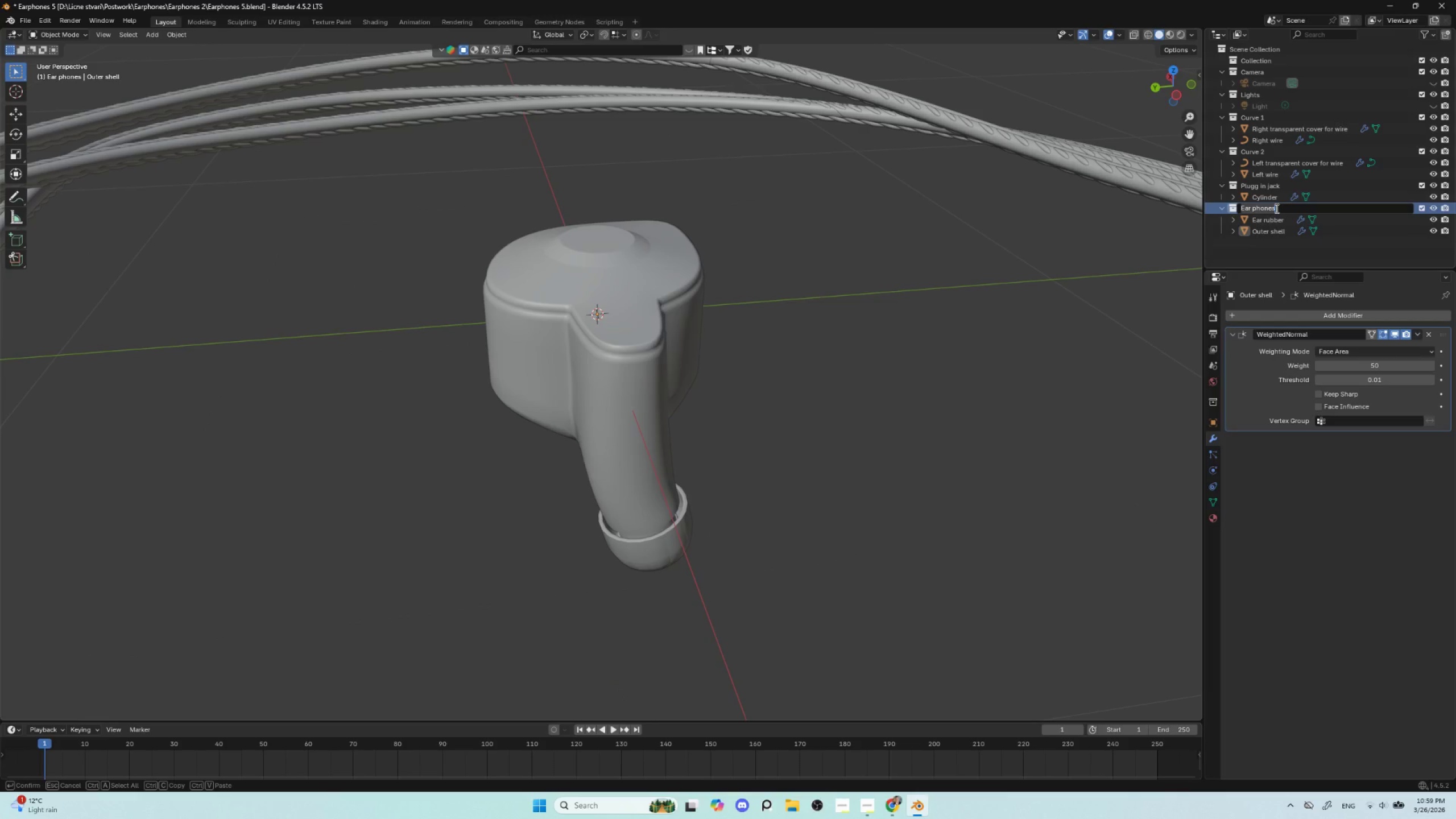 
left_click_drag(start_coordinate=[1276, 208], to_coordinate=[1272, 208])
 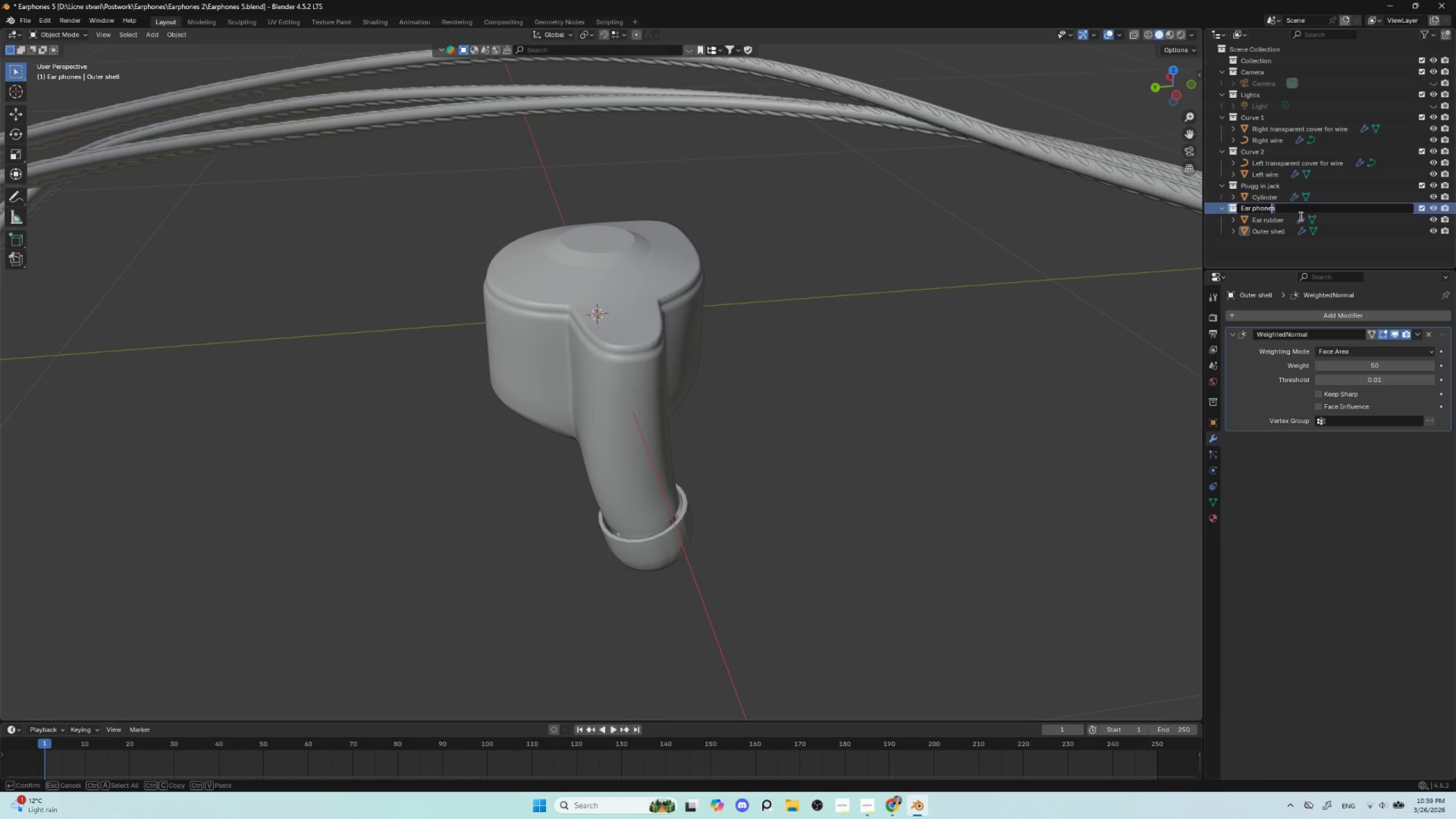 
key(Backspace)
type( left)
 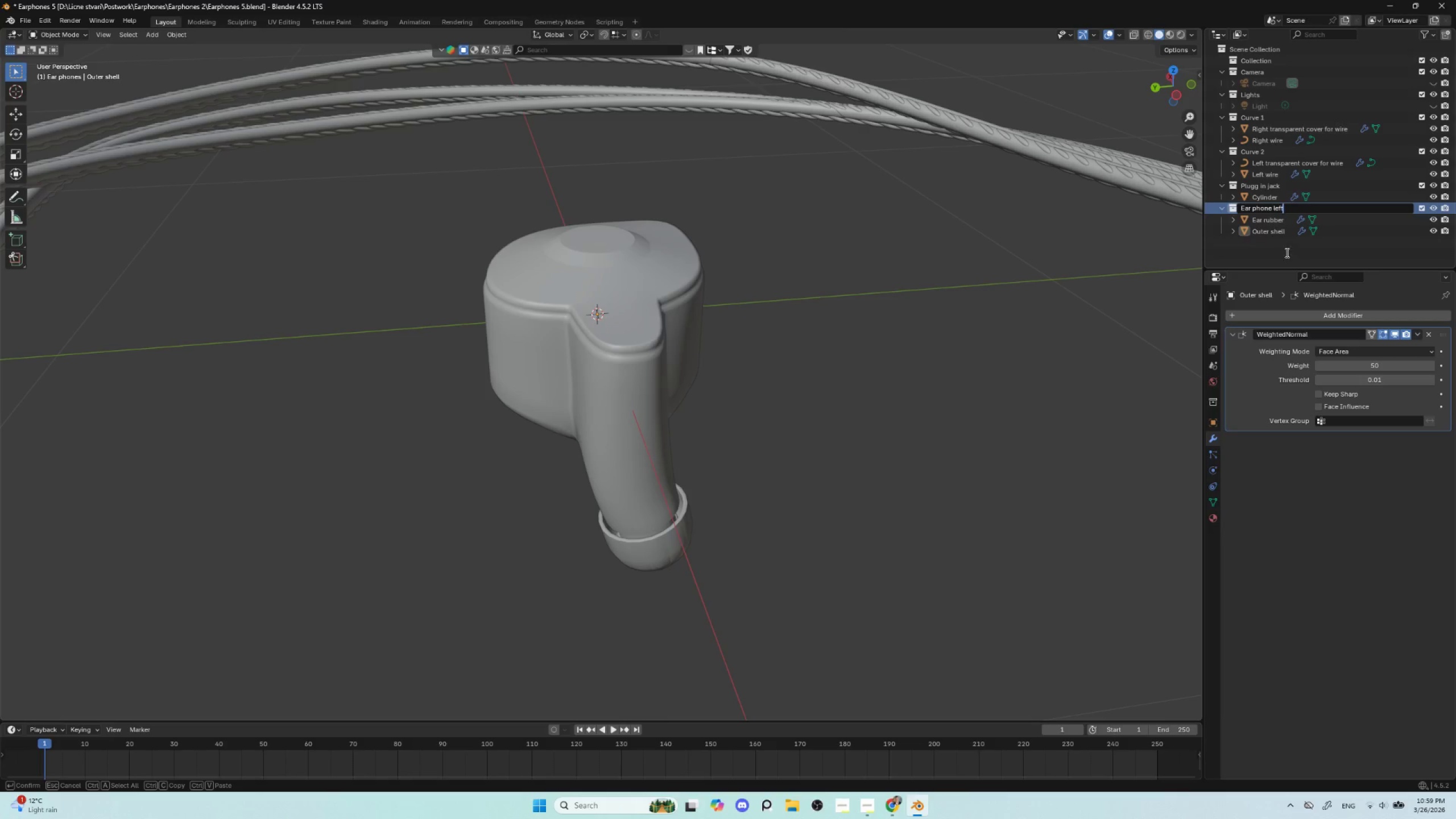 
left_click([1284, 250])
 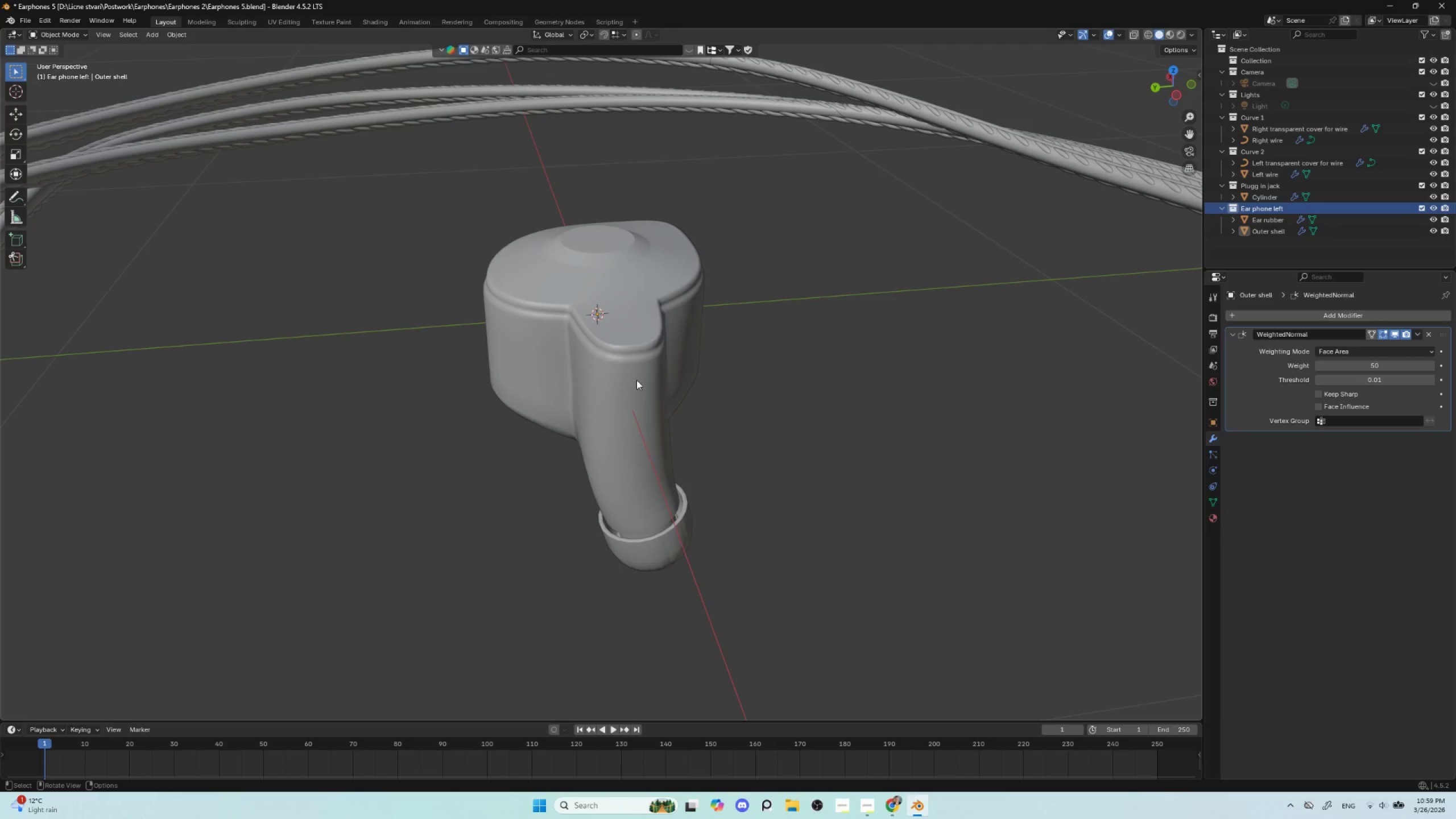 
left_click_drag(start_coordinate=[446, 238], to_coordinate=[756, 561])
 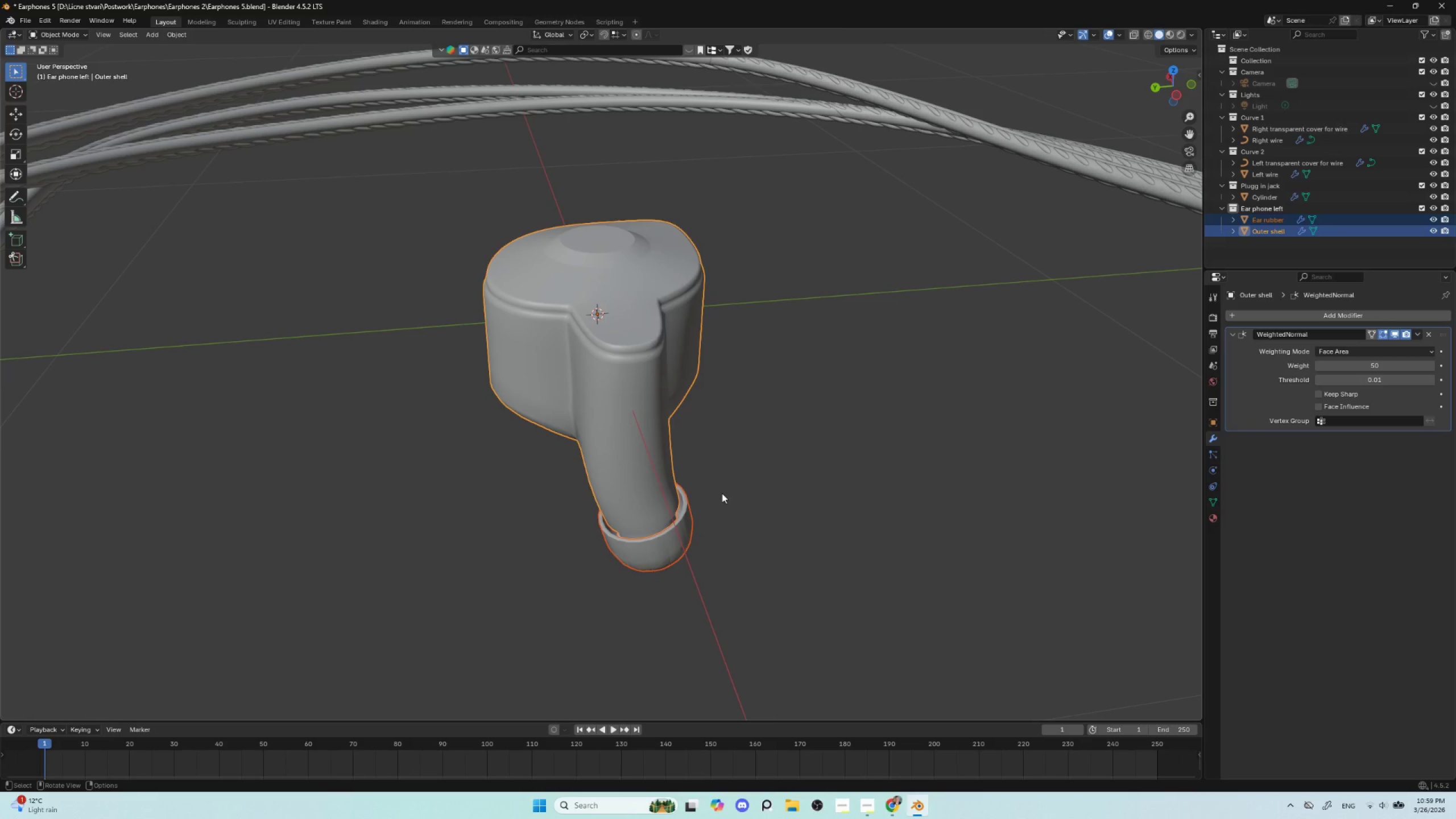 
hold_key(key=ShiftLeft, duration=1.14)
 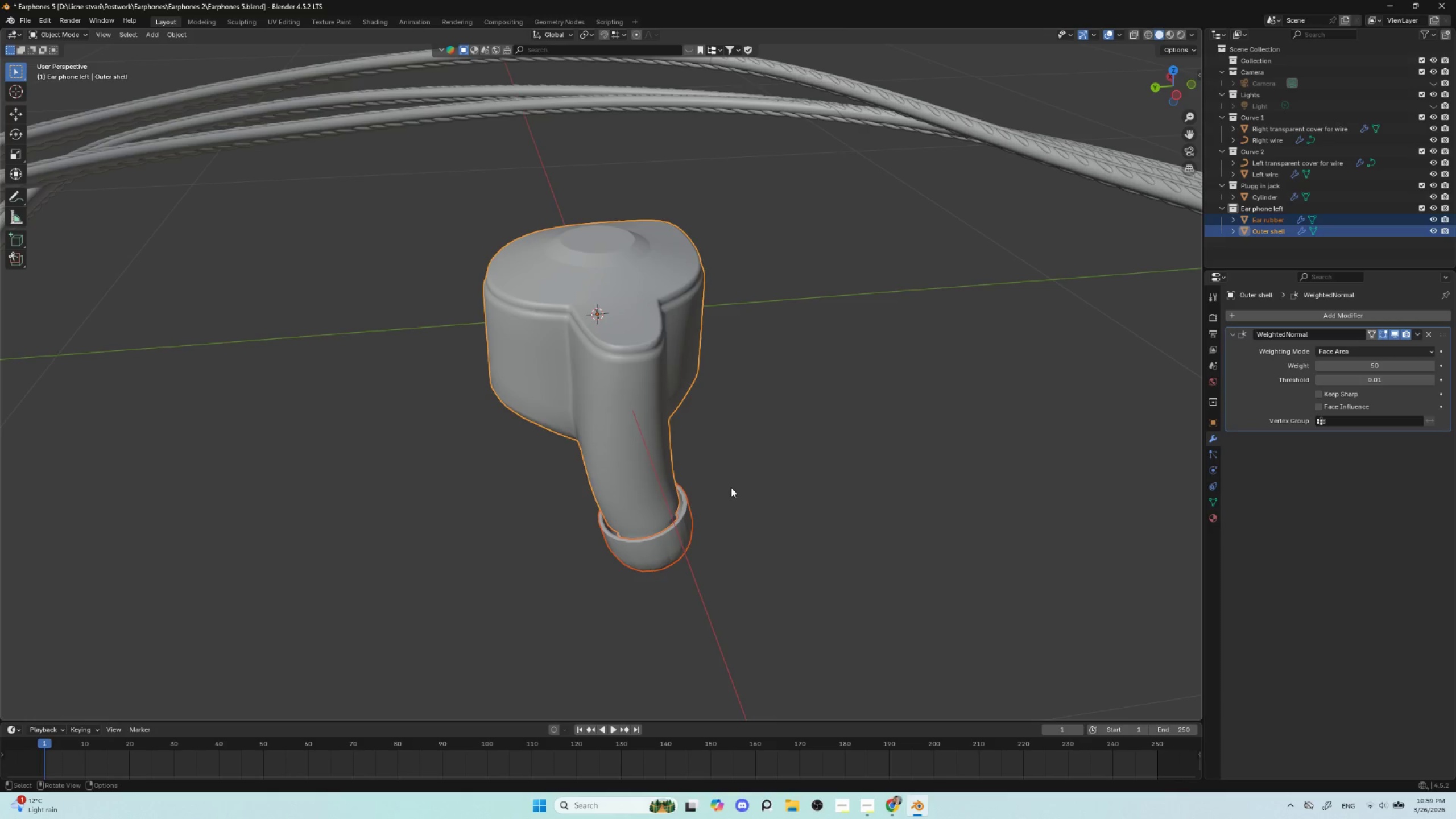 
scroll: coordinate [732, 489], scroll_direction: down, amount: 4.0
 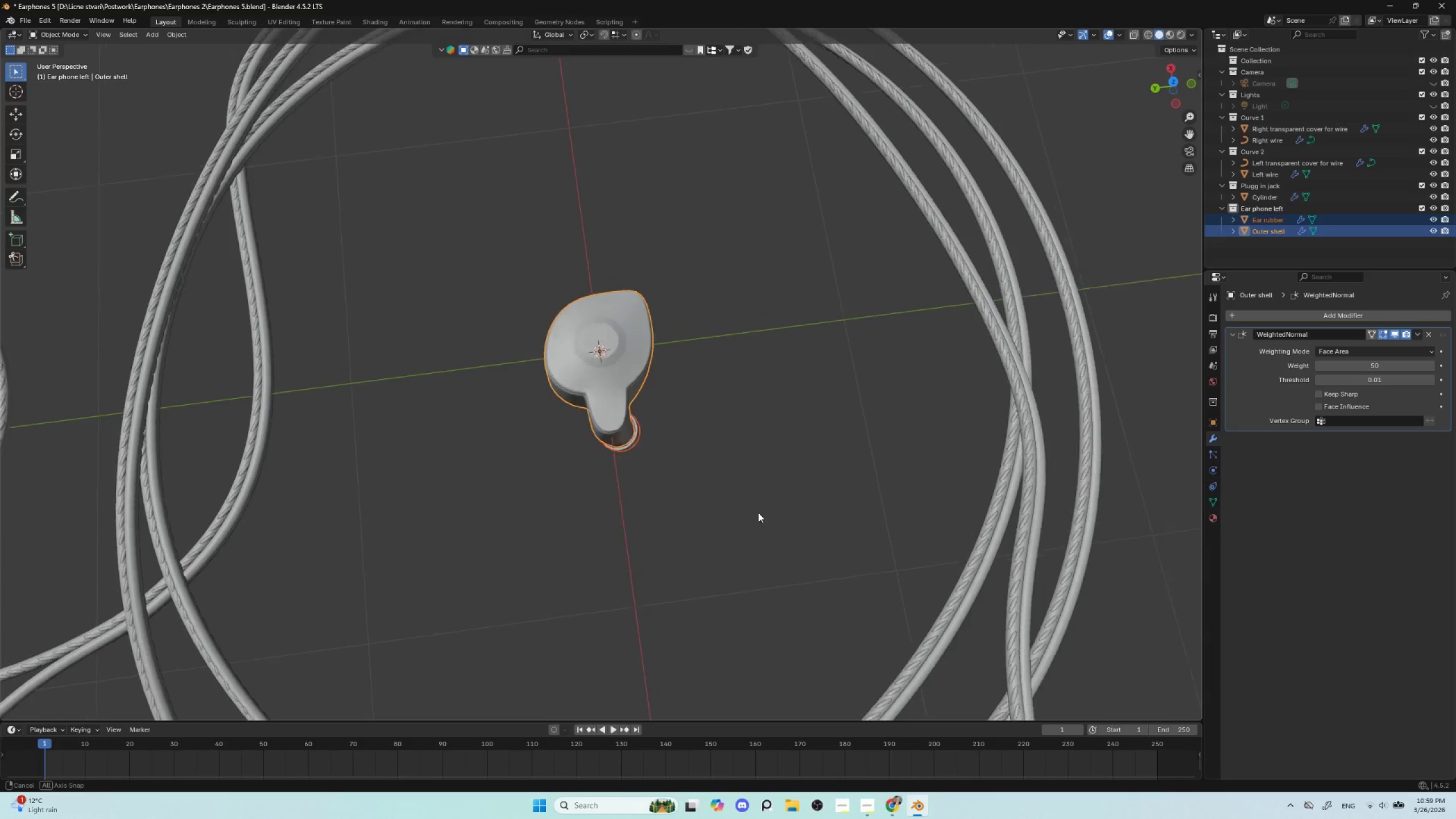 
hold_key(key=AltLeft, duration=0.42)
 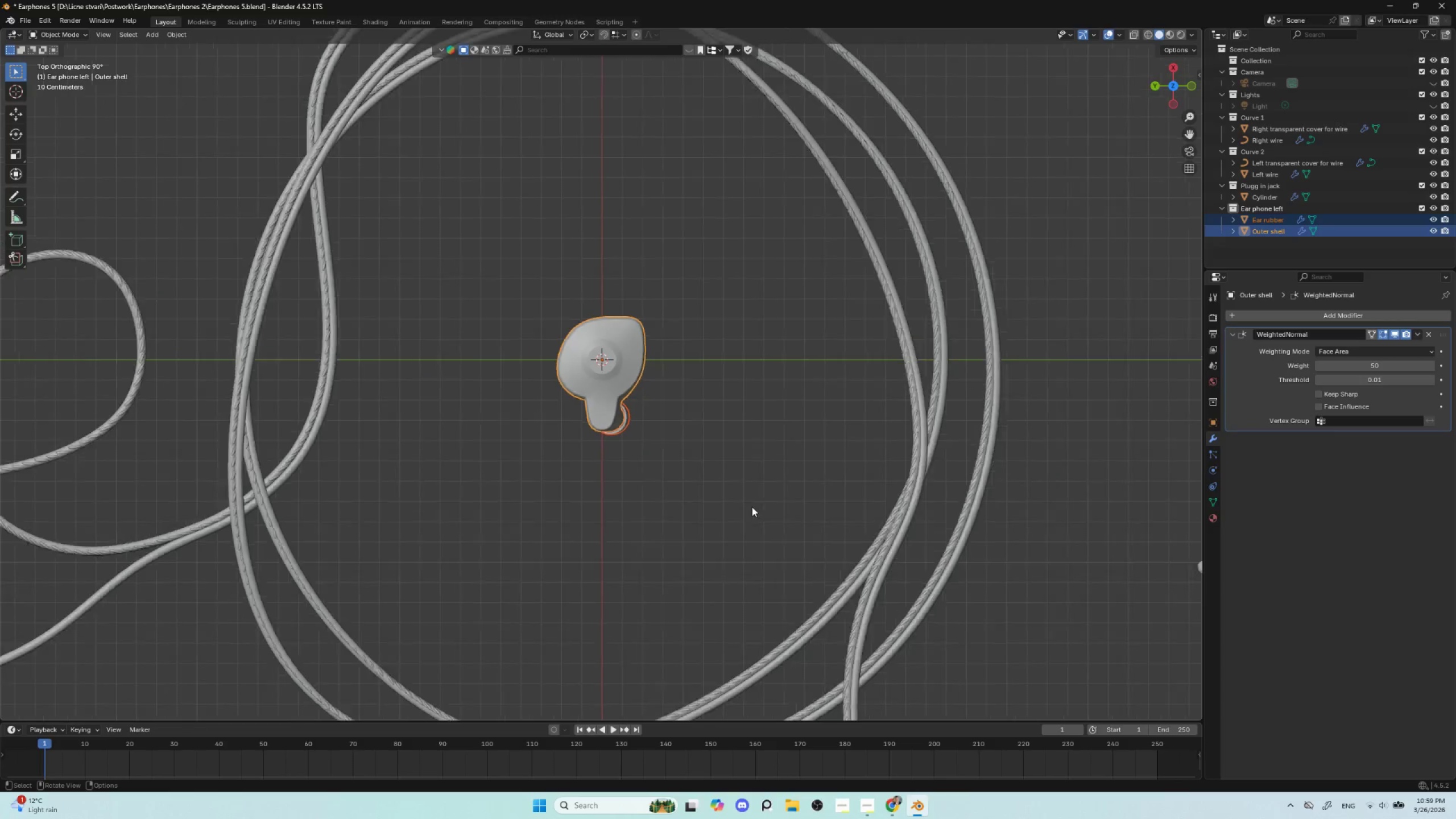 
scroll: coordinate [750, 508], scroll_direction: down, amount: 4.0
 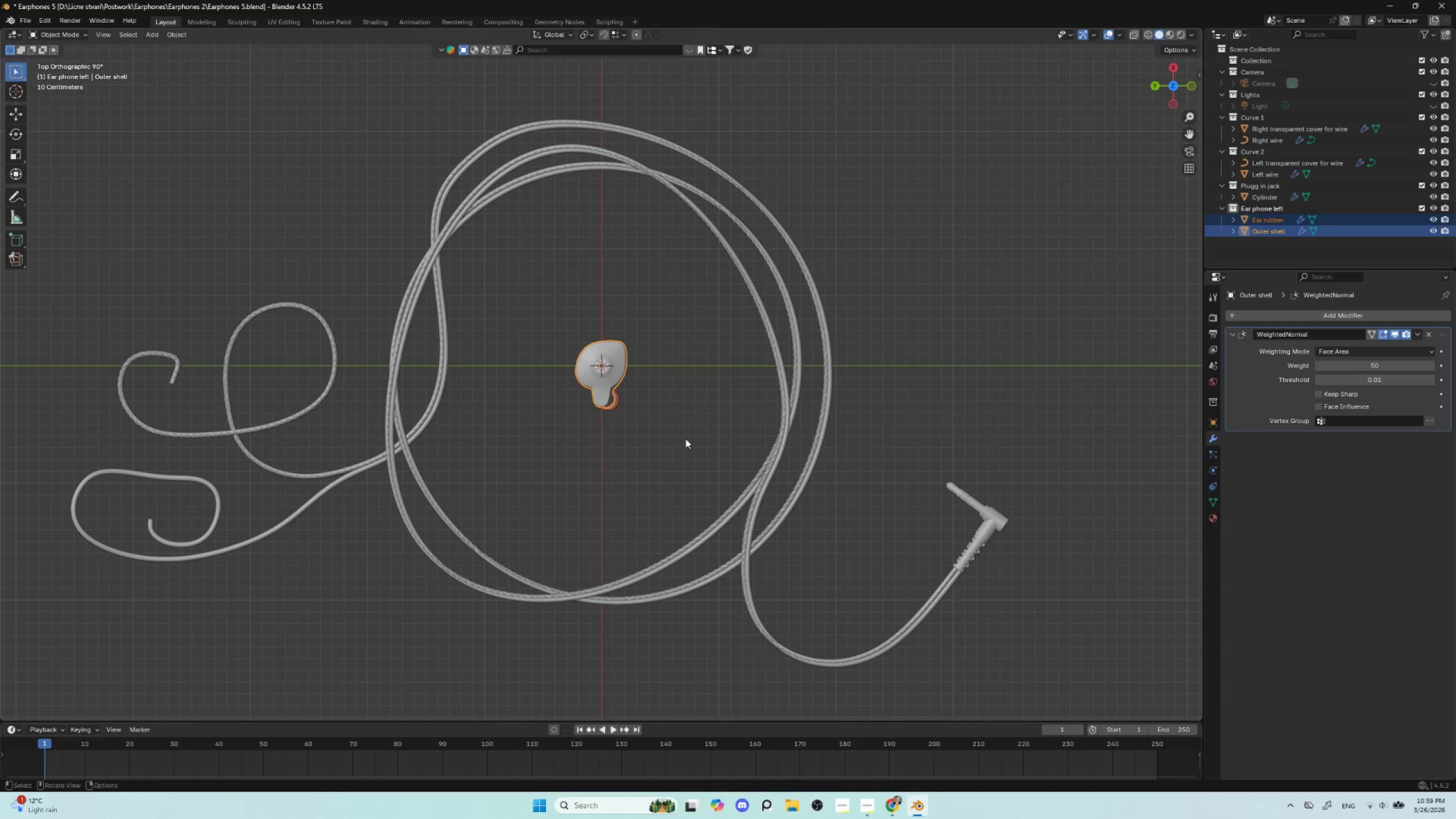 
key(Shift+D)
 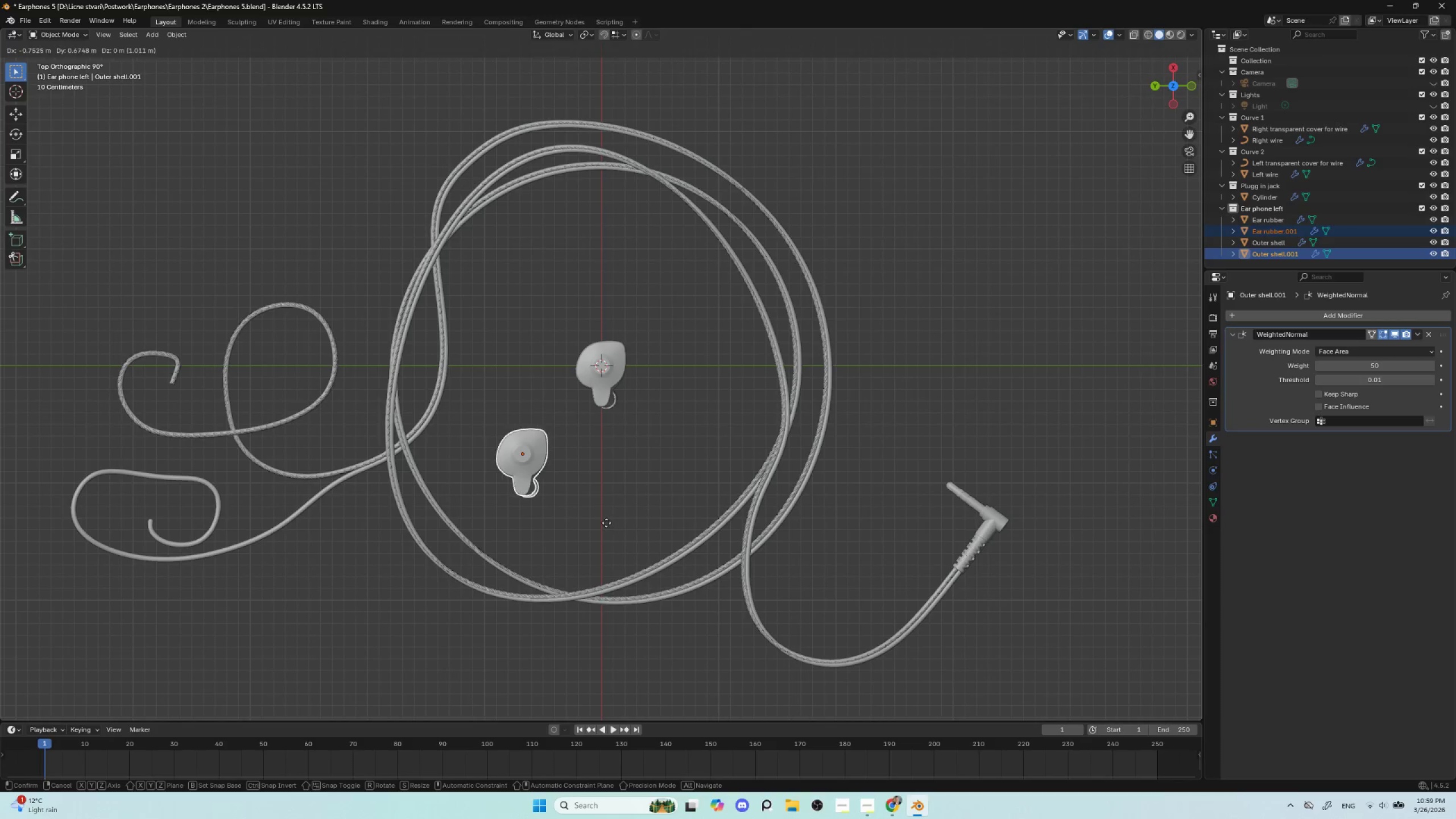 
left_click([606, 523])
 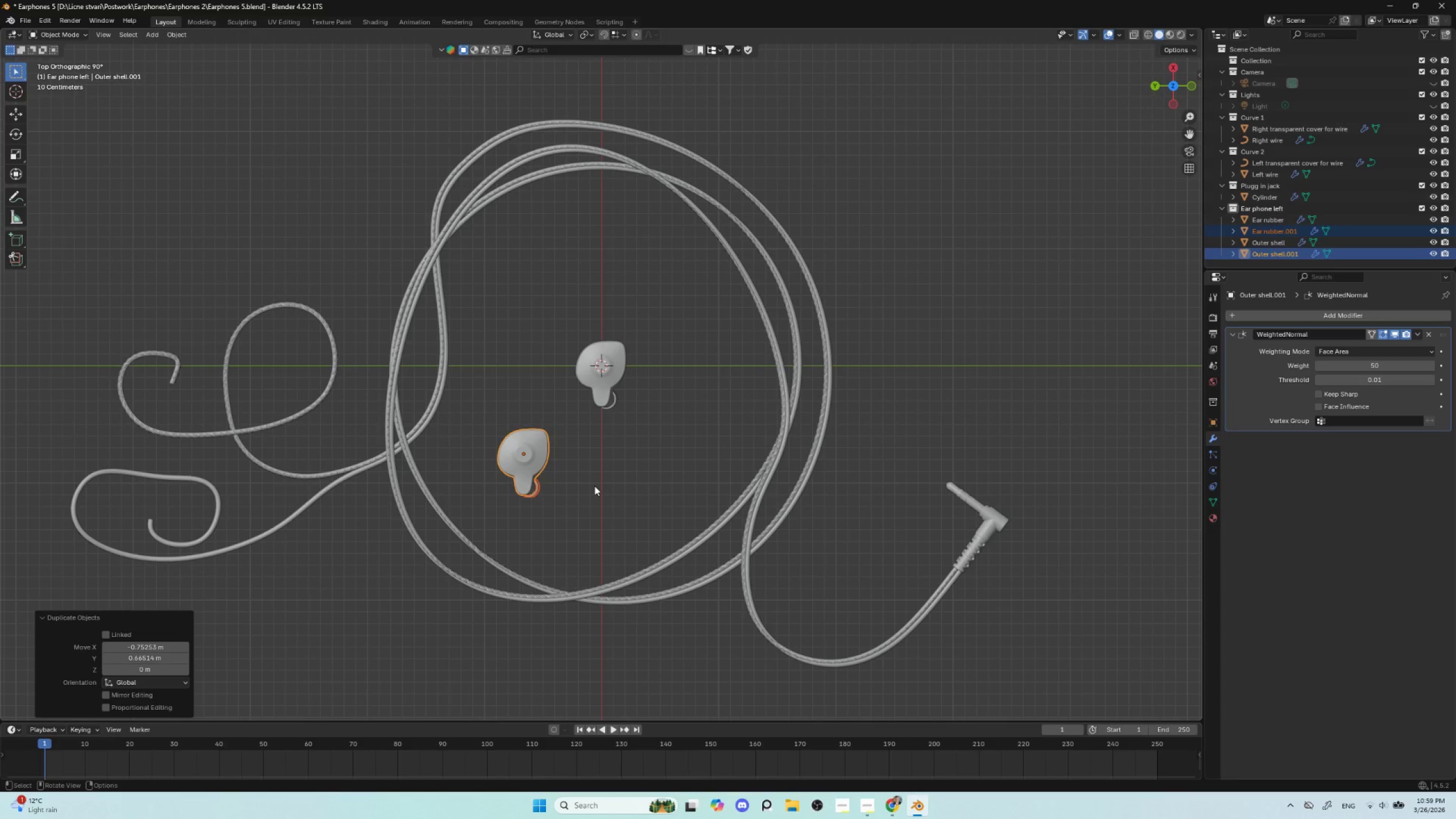 
key(M)
 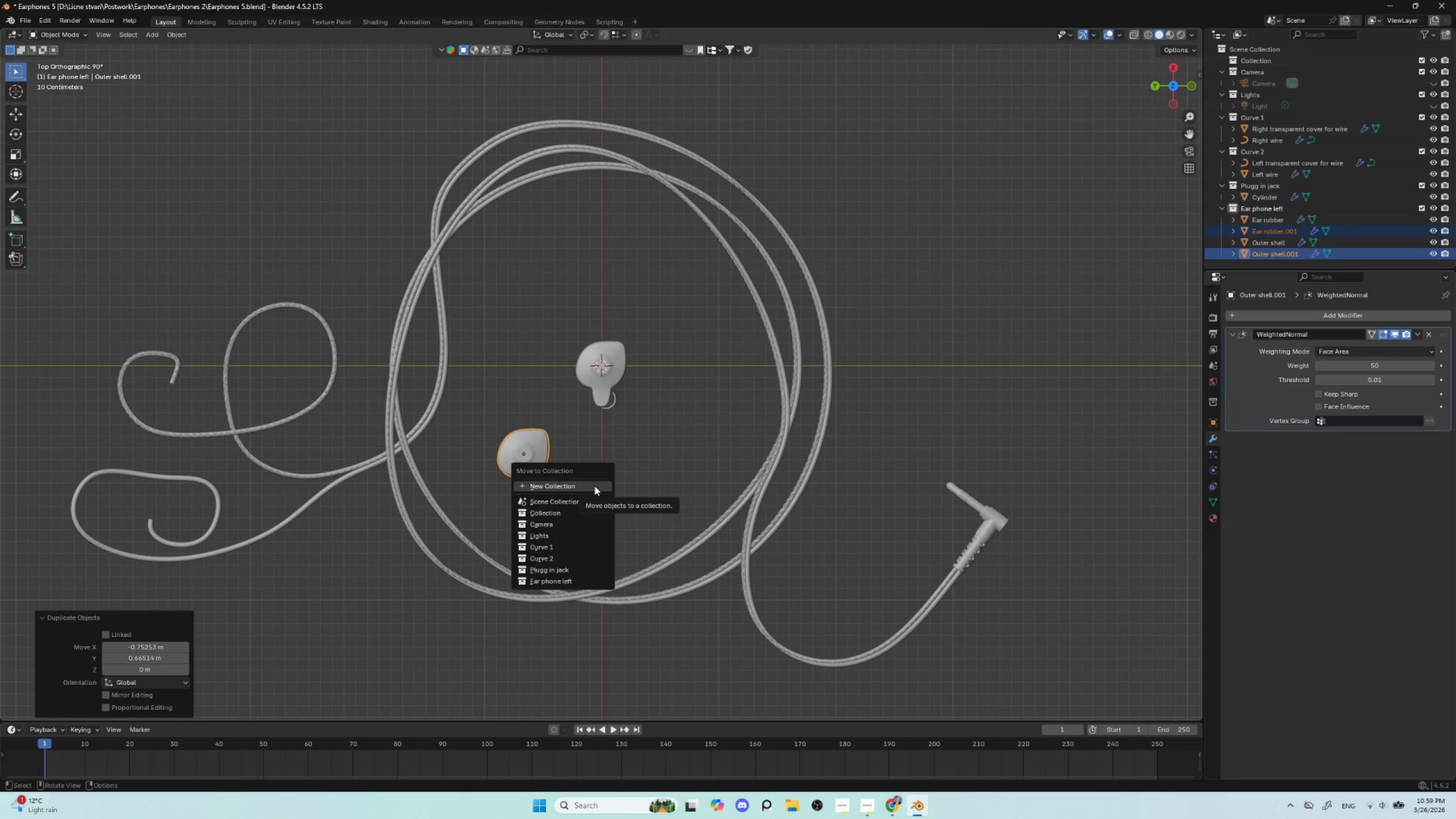 
left_click([594, 486])
 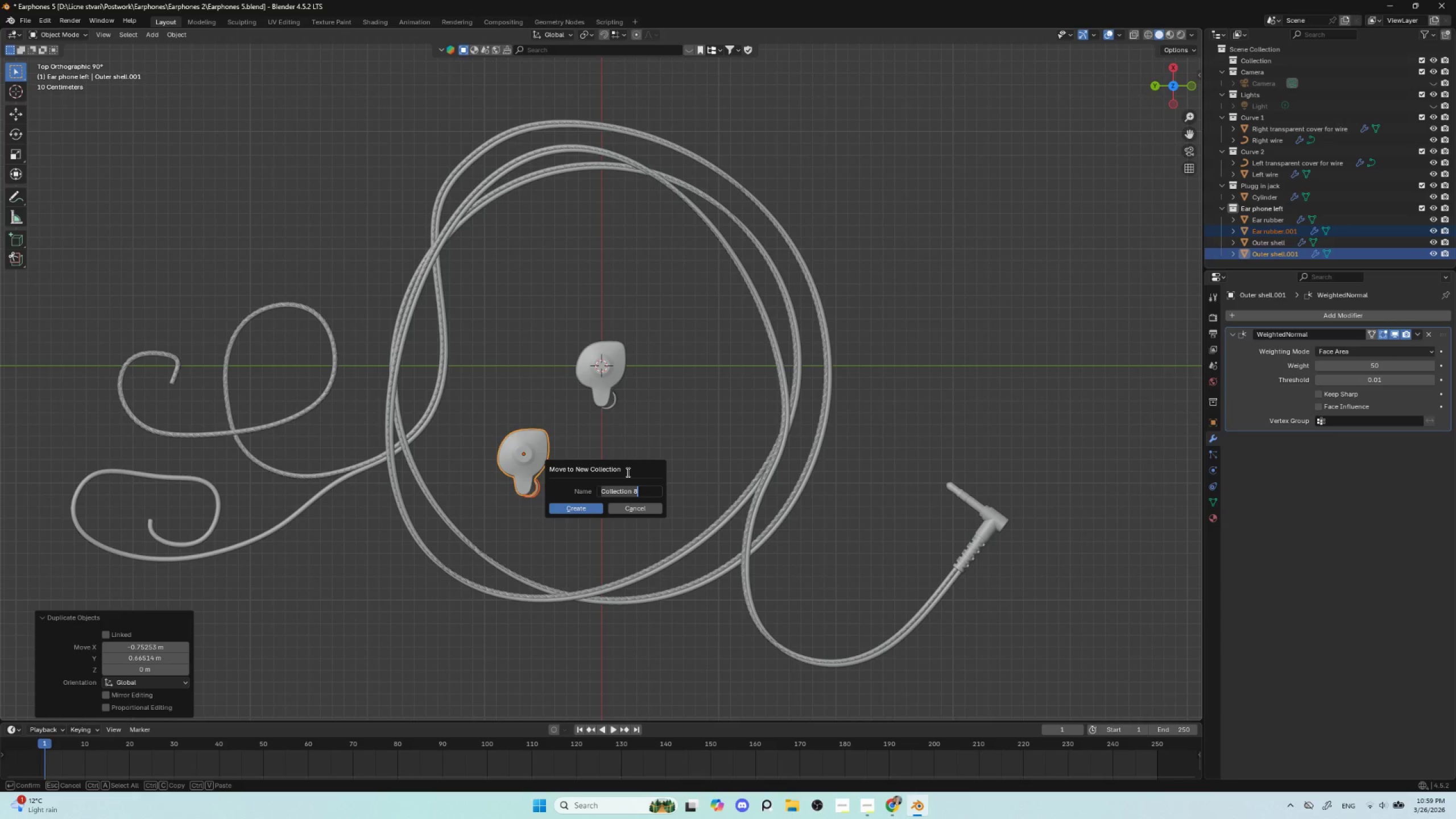 
type(Earphone right)
 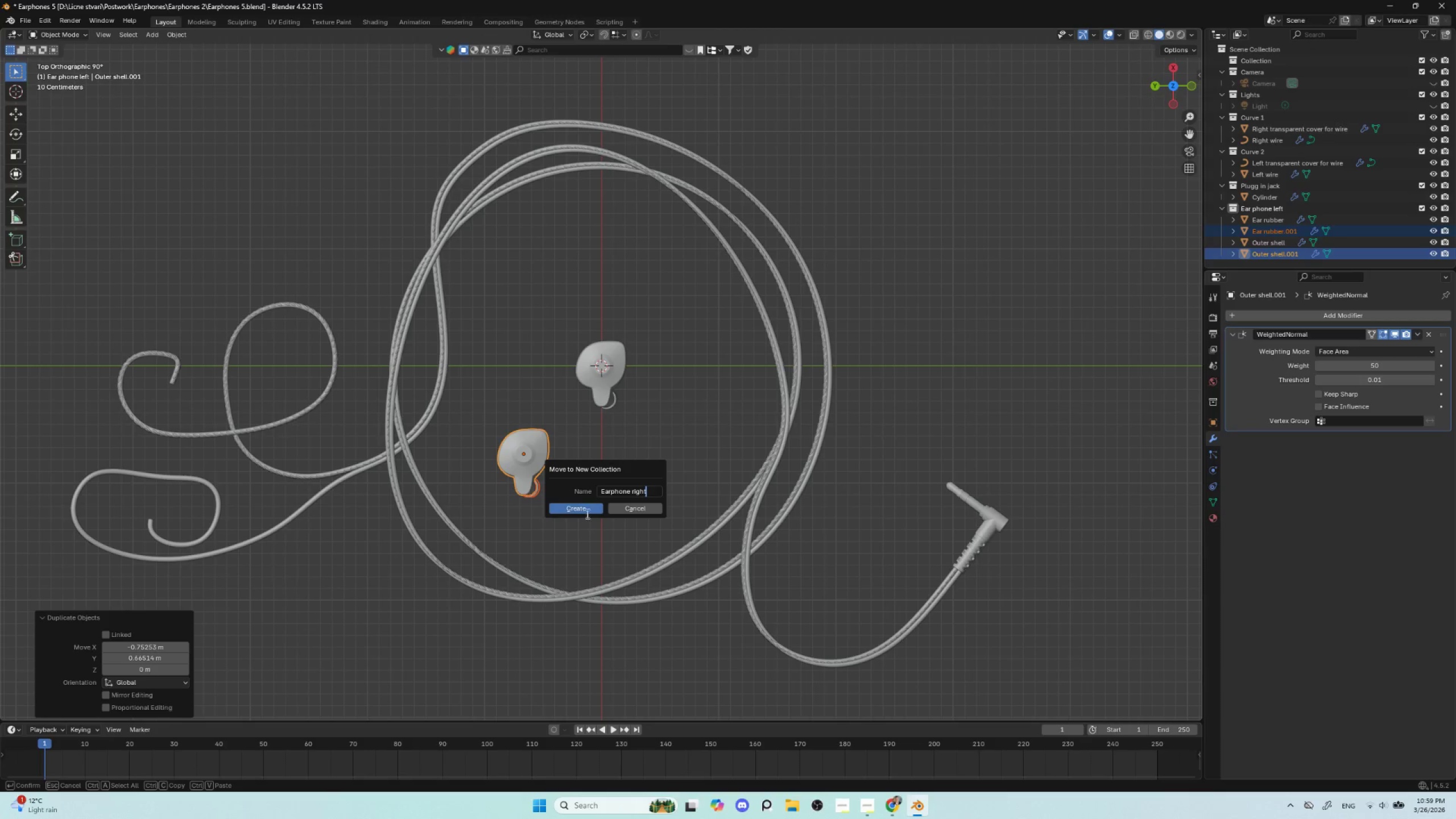 
left_click([589, 511])
 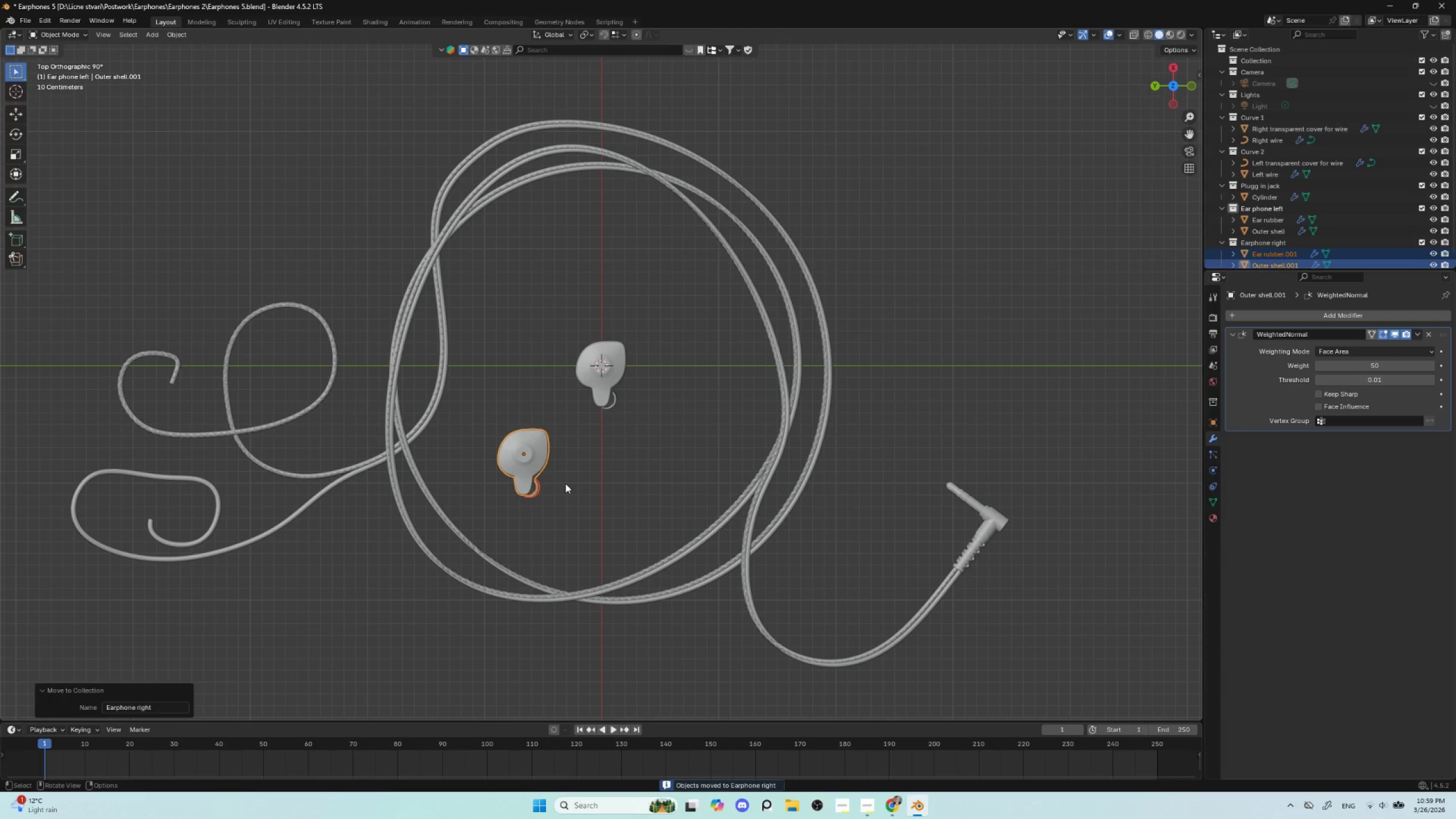 
key(G)
 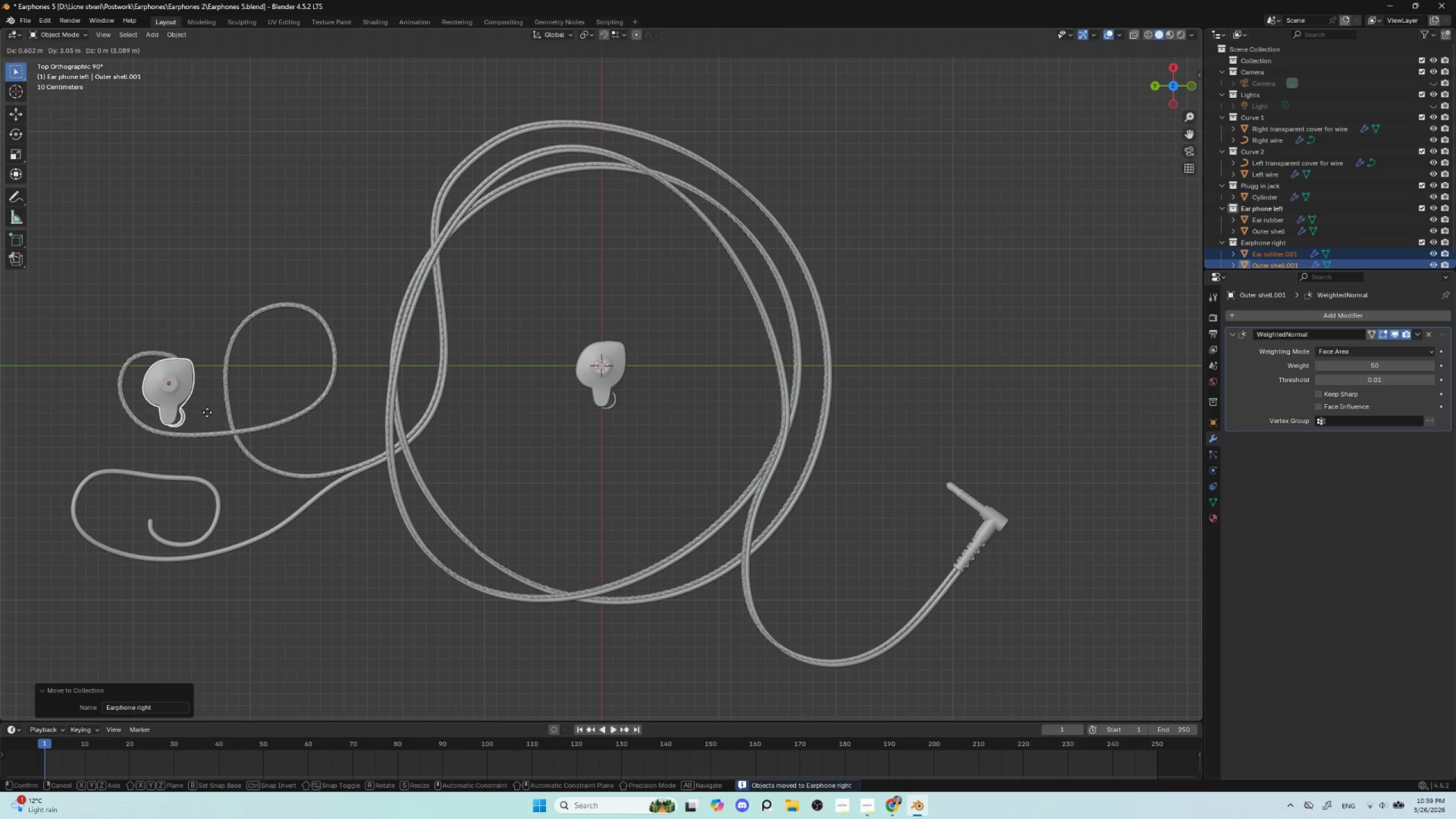 
left_click([204, 410])
 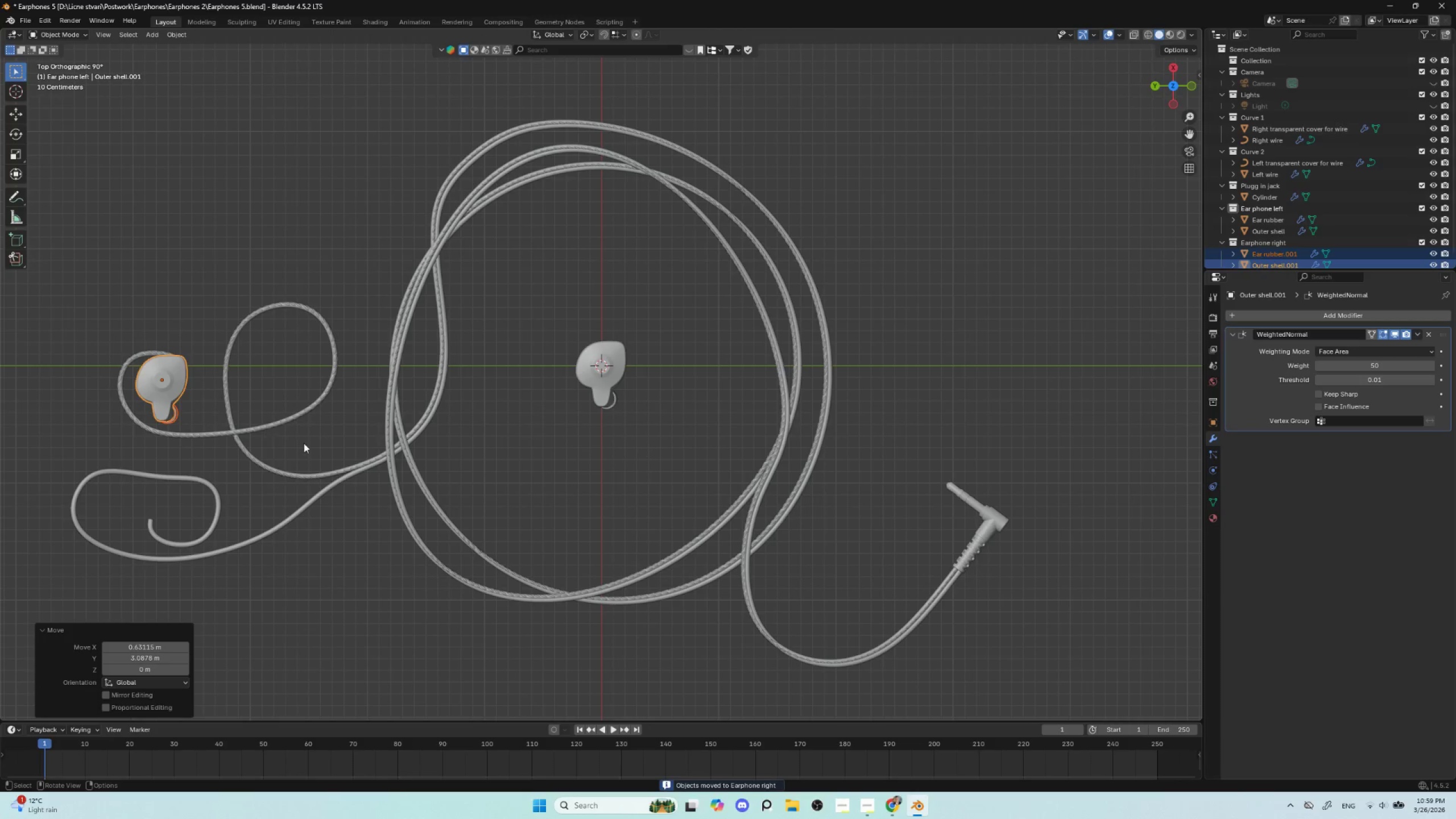 
hold_key(key=ShiftLeft, duration=0.64)
 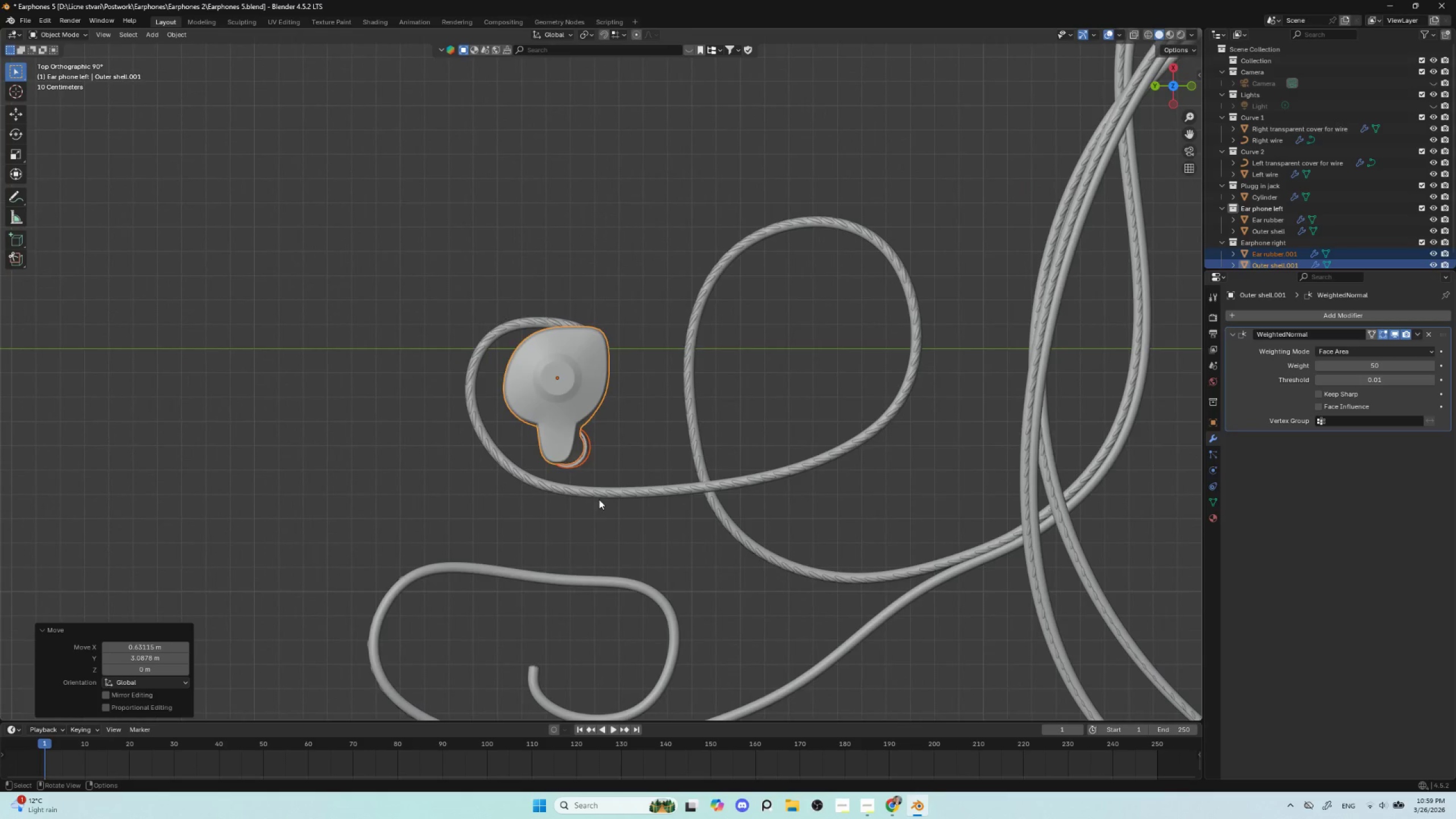 
scroll: coordinate [737, 491], scroll_direction: up, amount: 4.0
 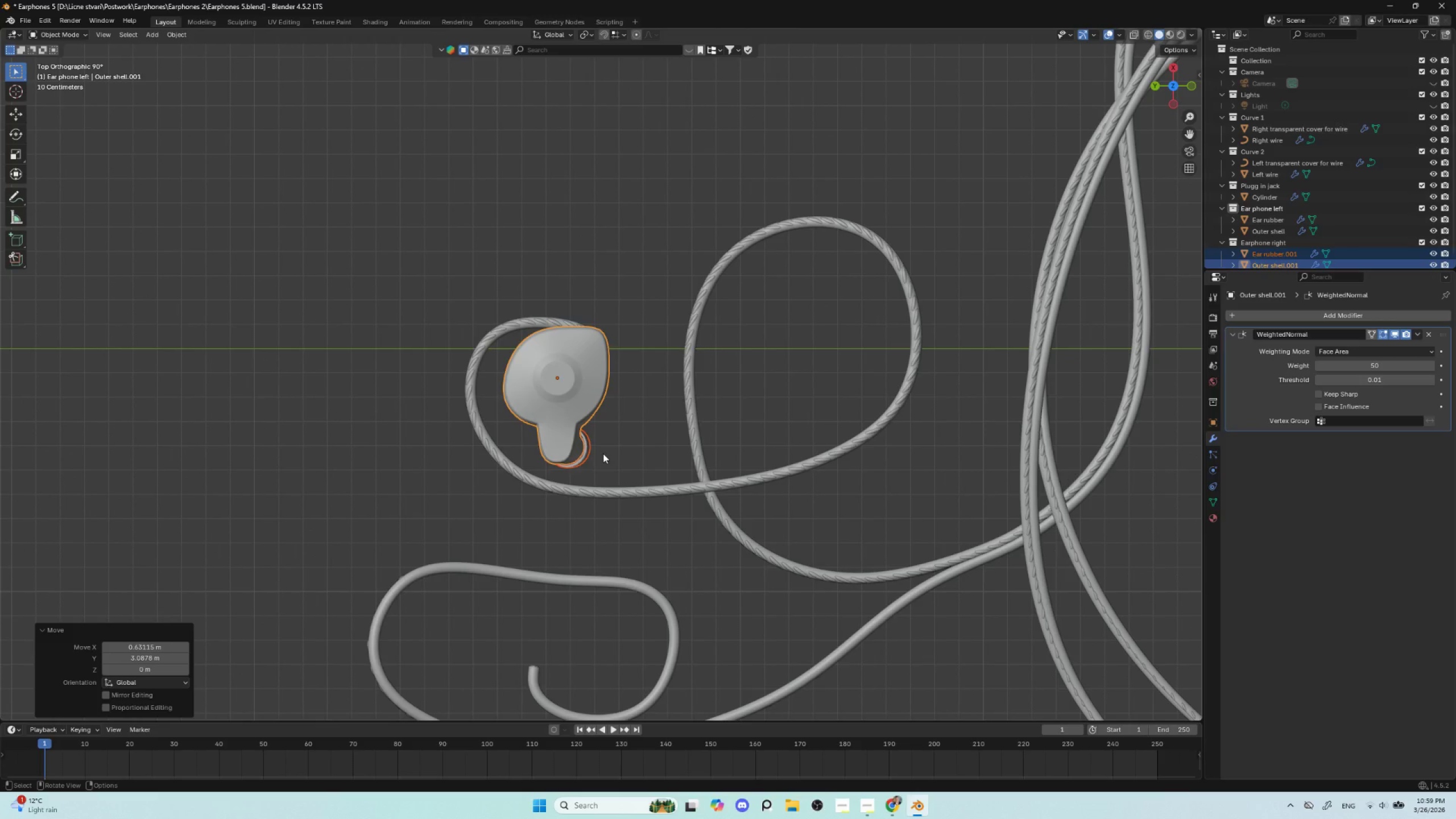 
wait(13.24)
 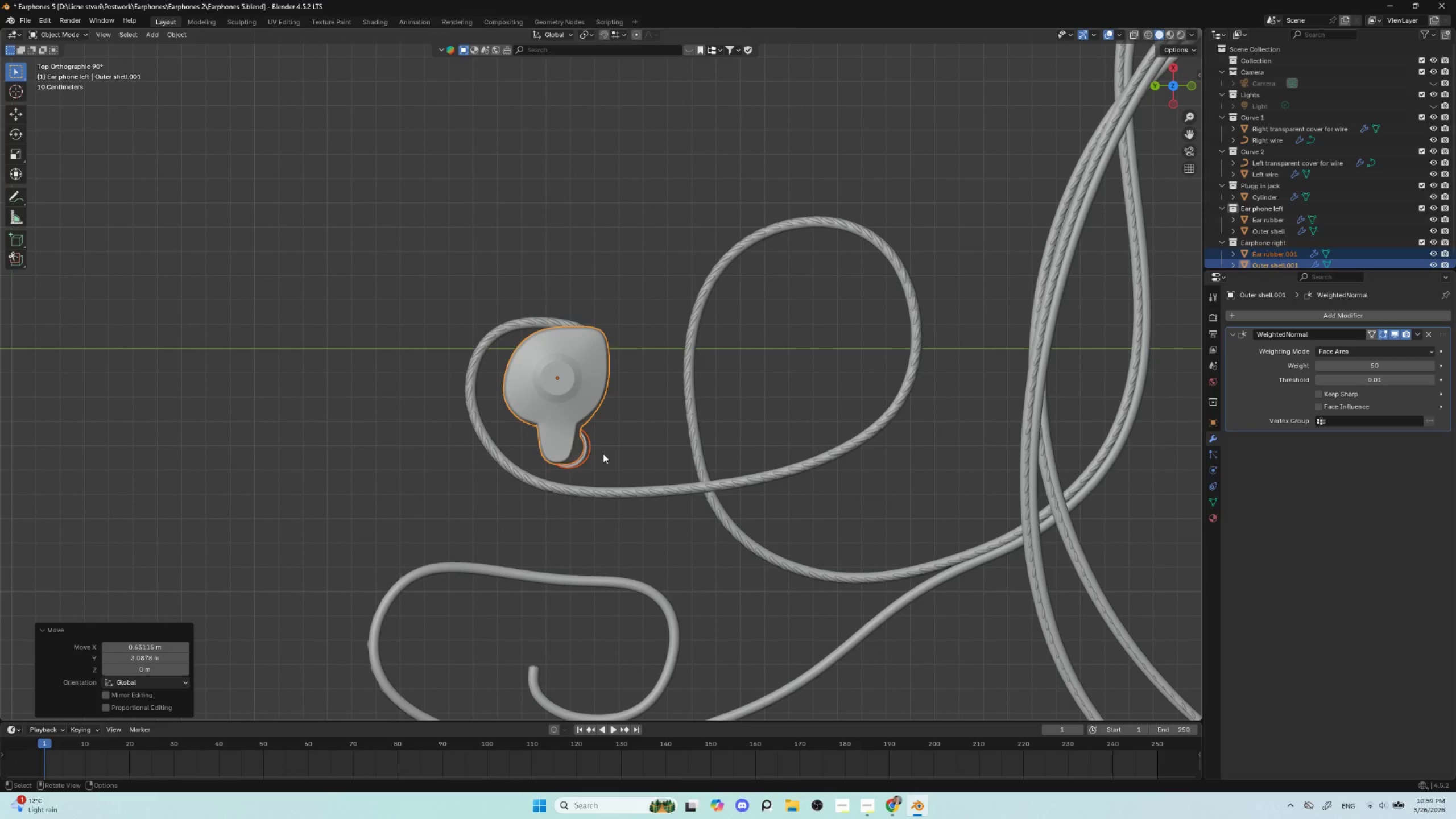 
key(S)
 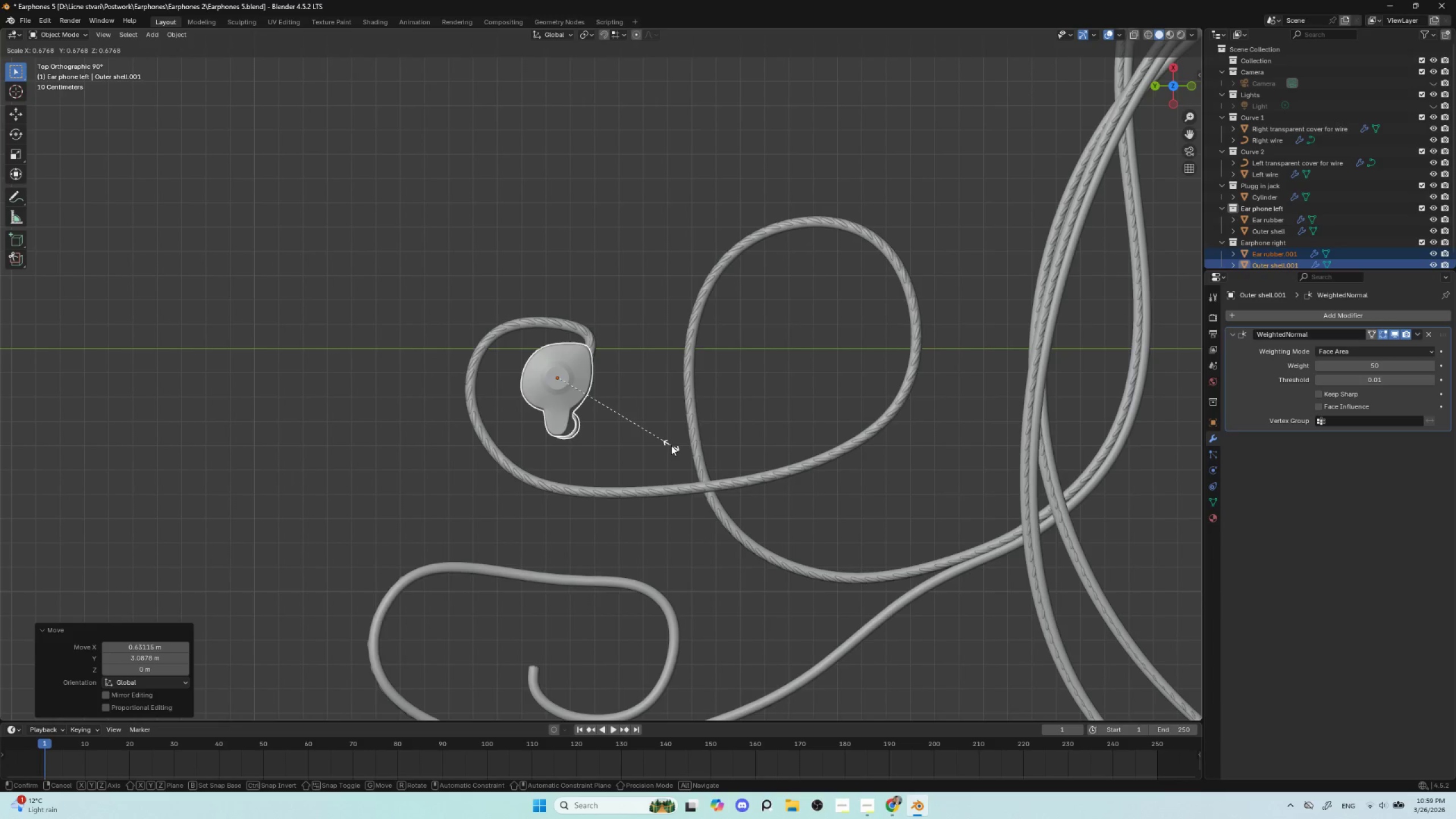 
left_click([669, 445])
 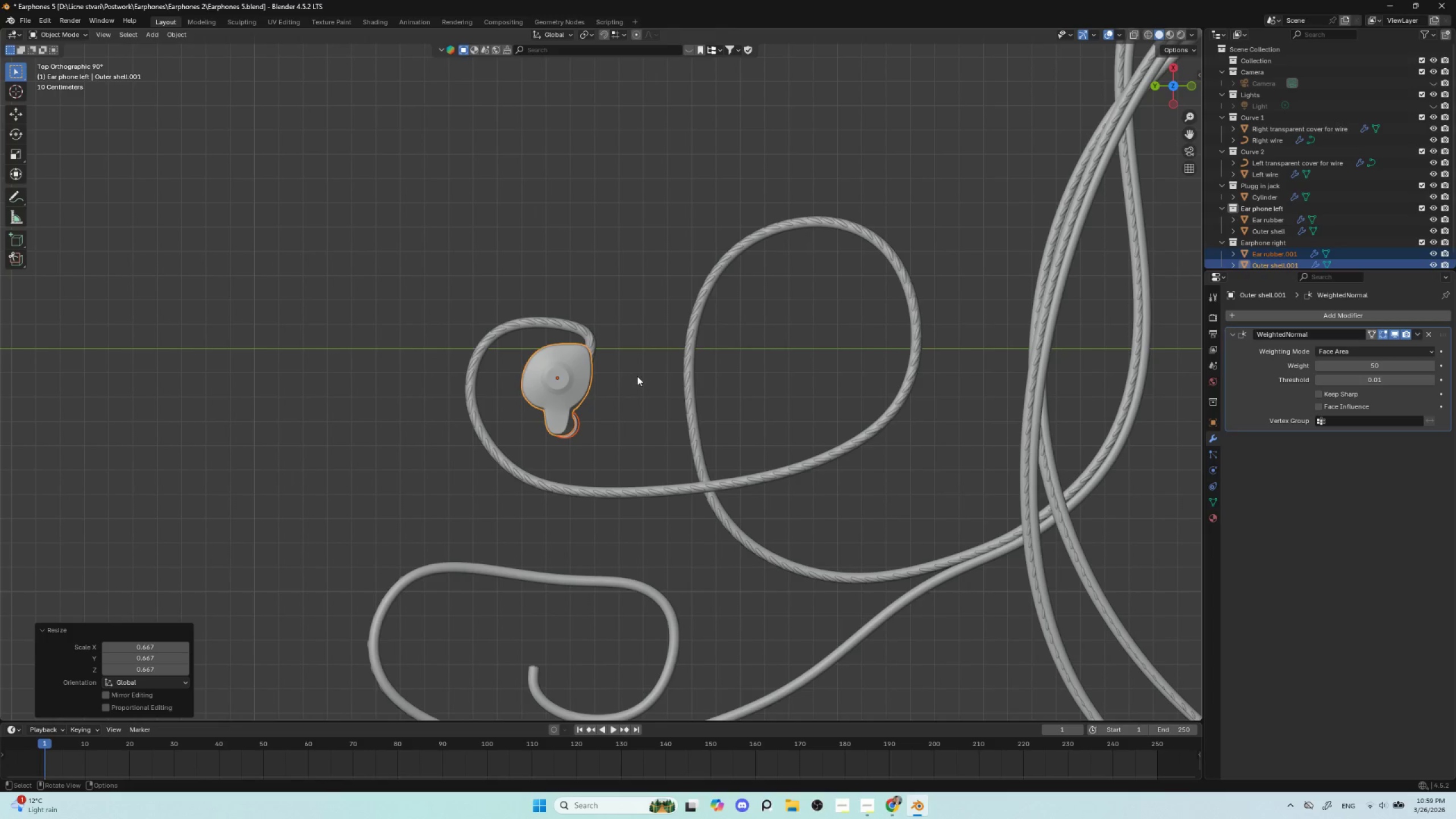 
key(G)
 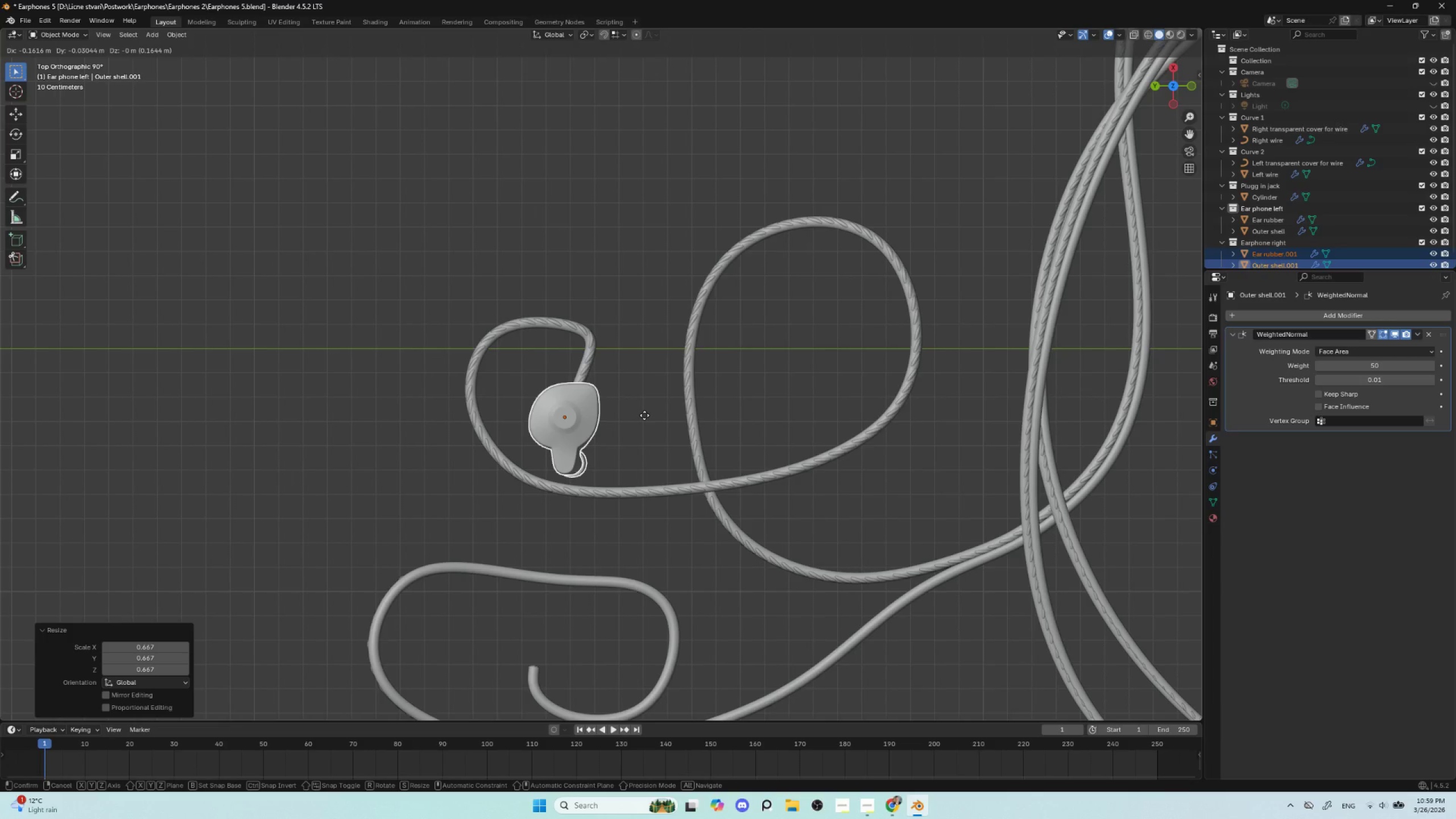 
wait(5.62)
 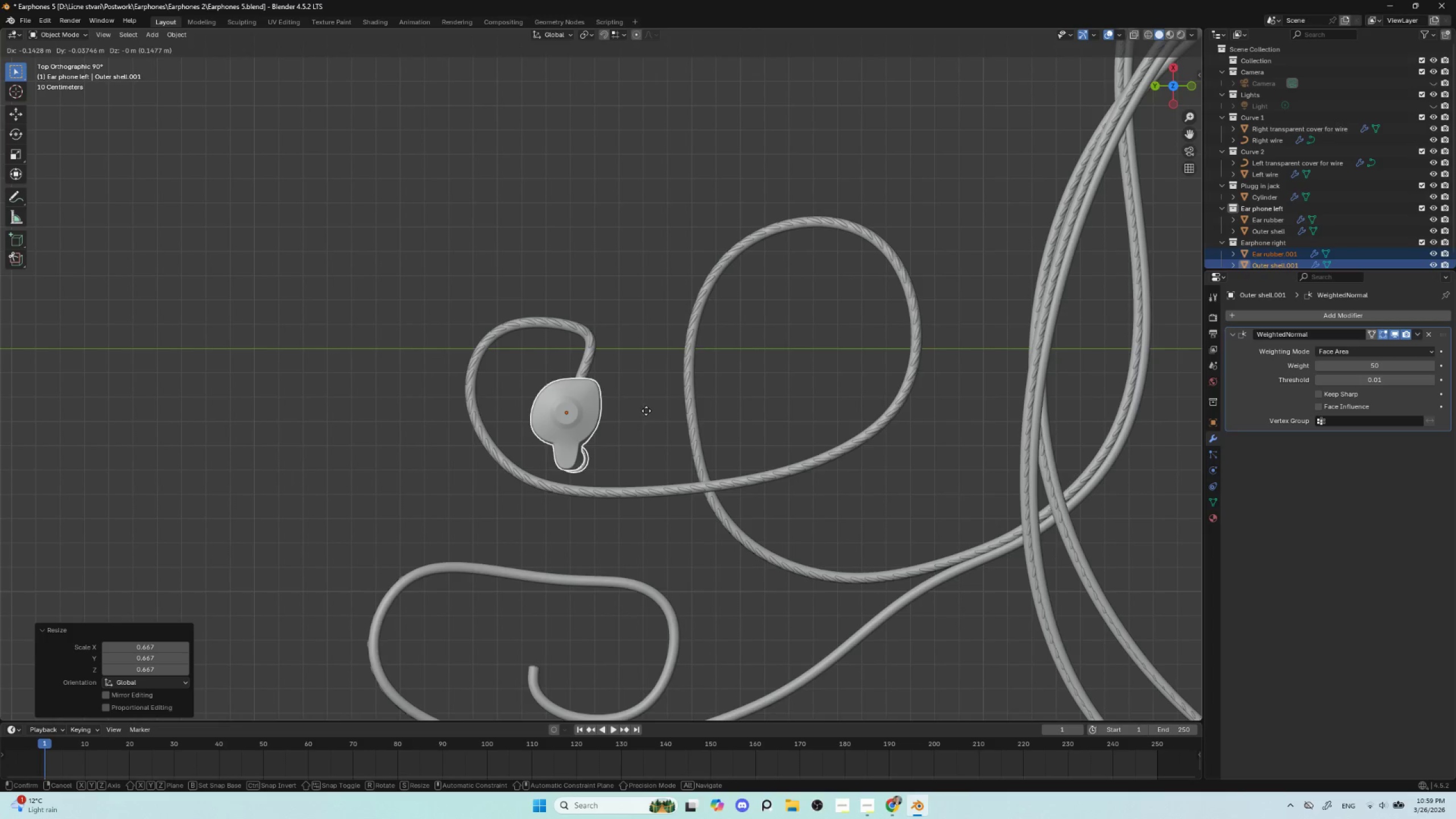 
left_click([644, 415])
 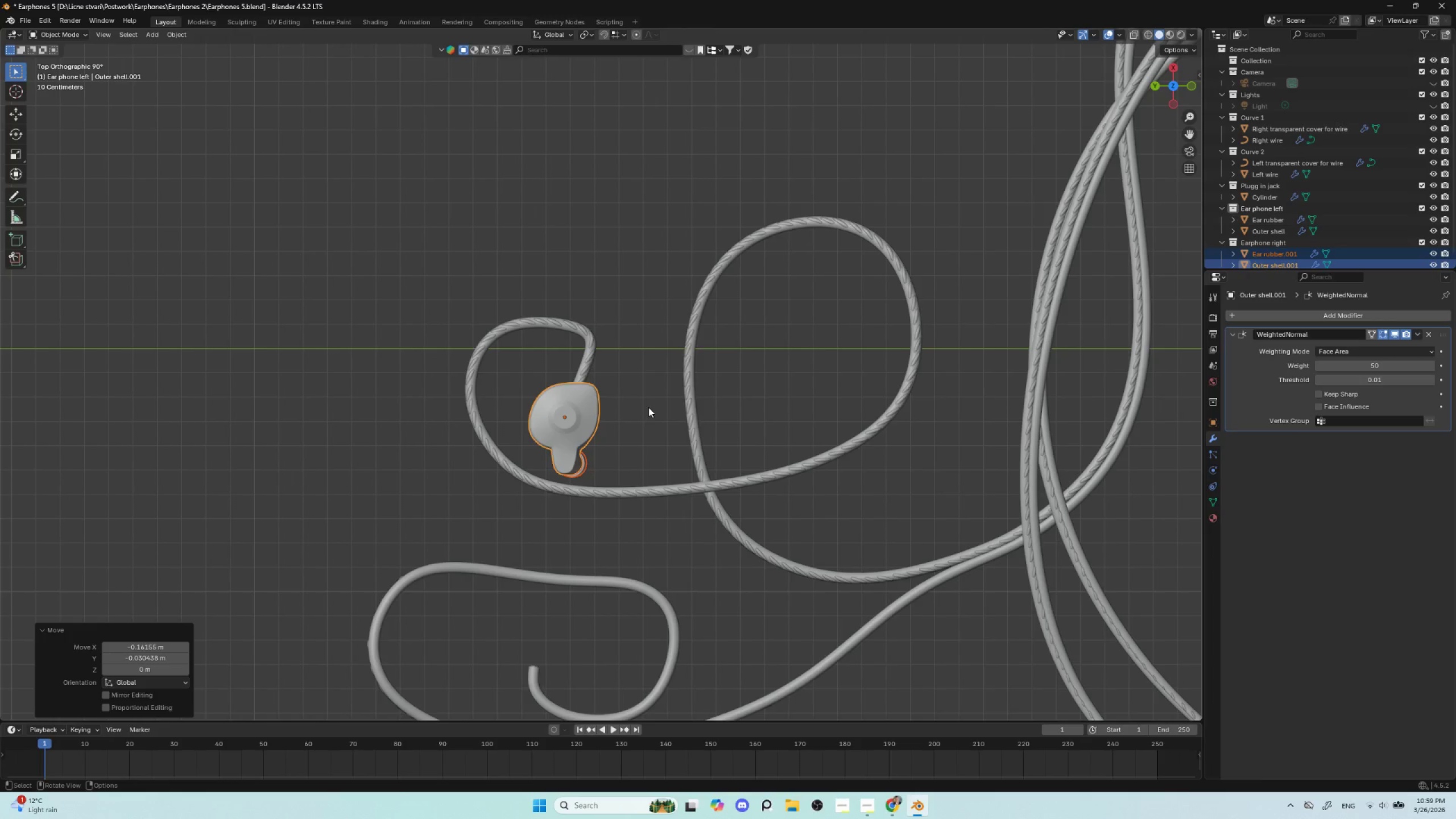 
key(R)
 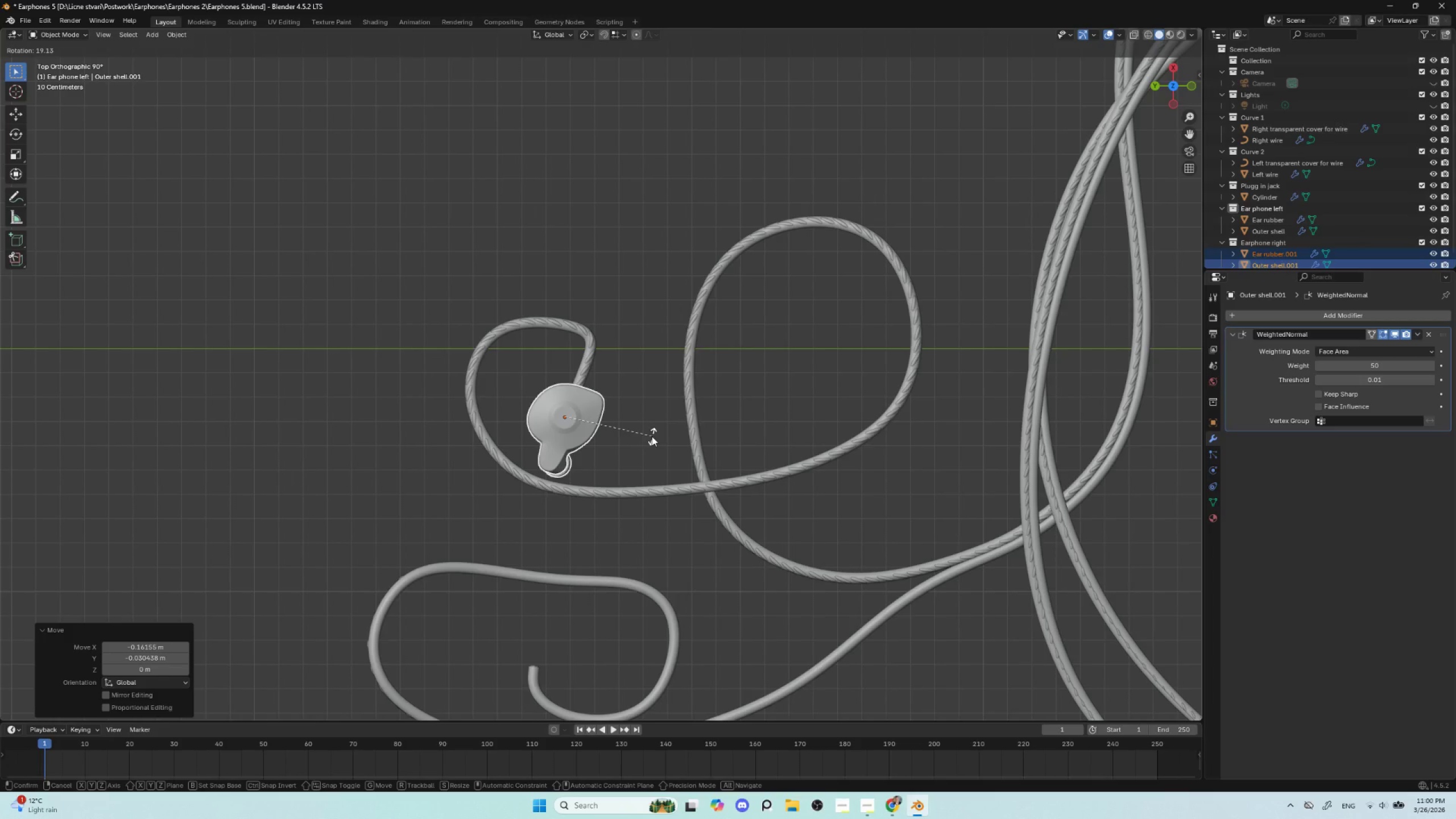 
wait(8.34)
 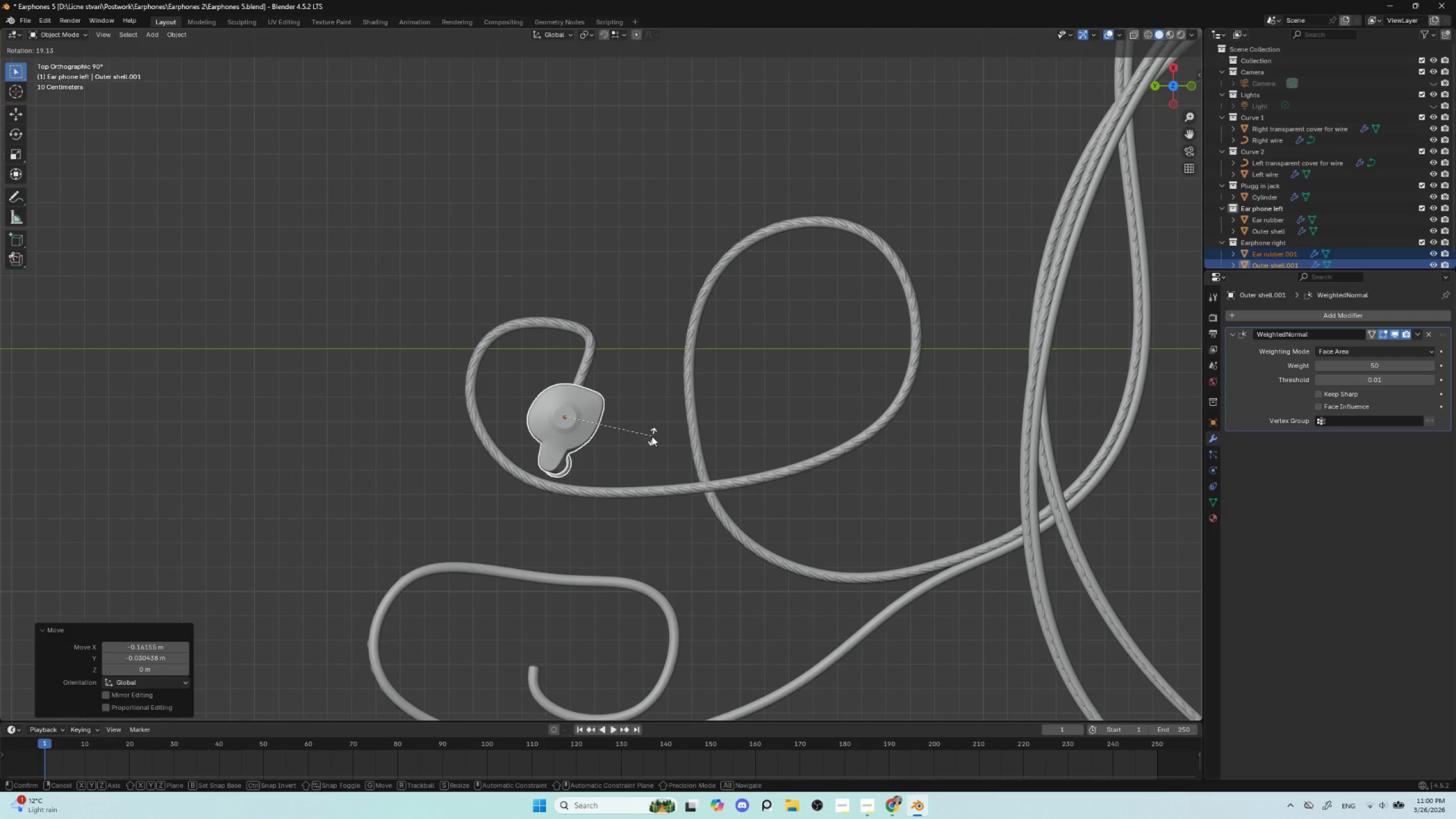 
left_click([624, 431])
 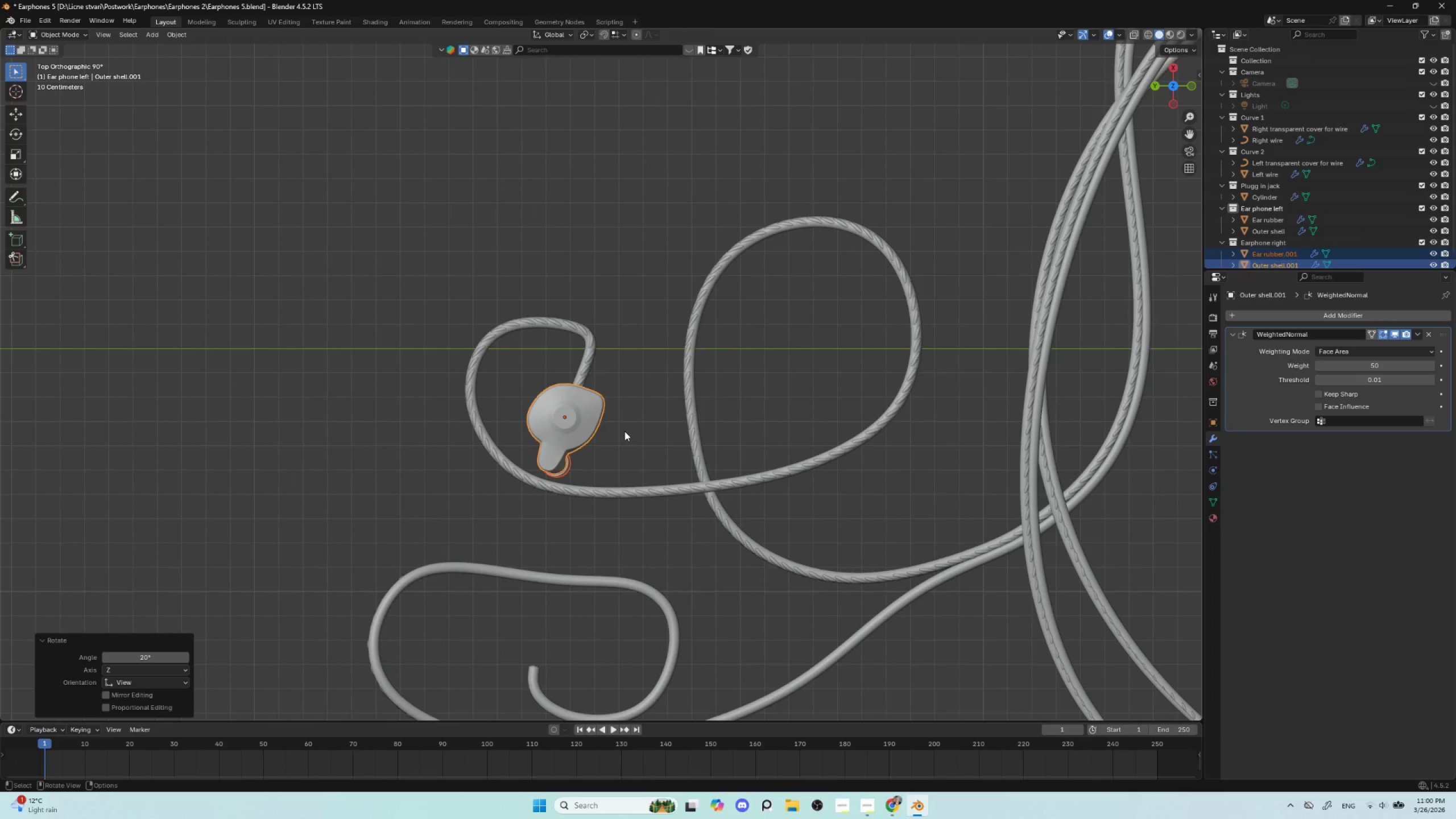 
wait(5.62)
 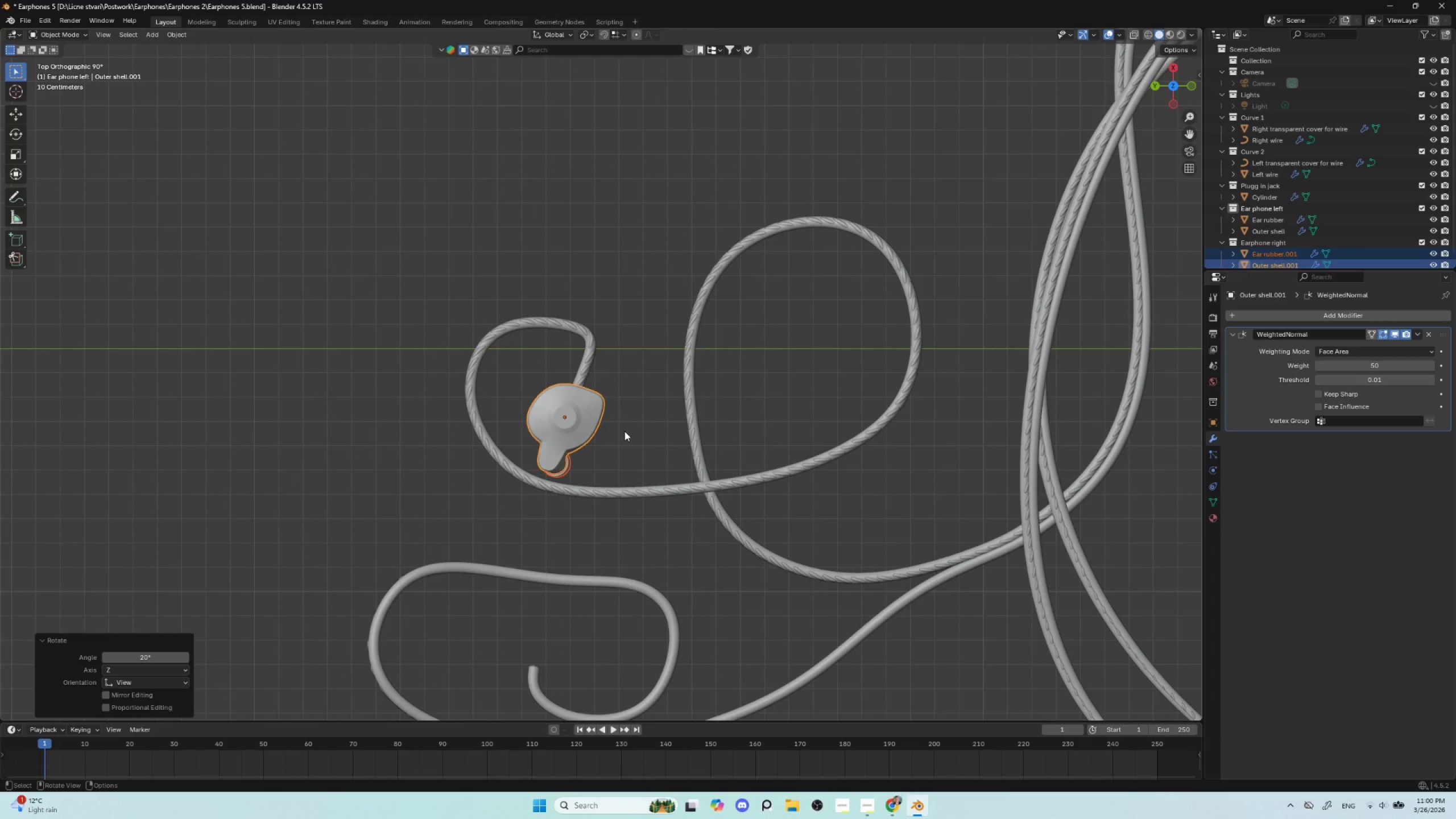 
key(R)
 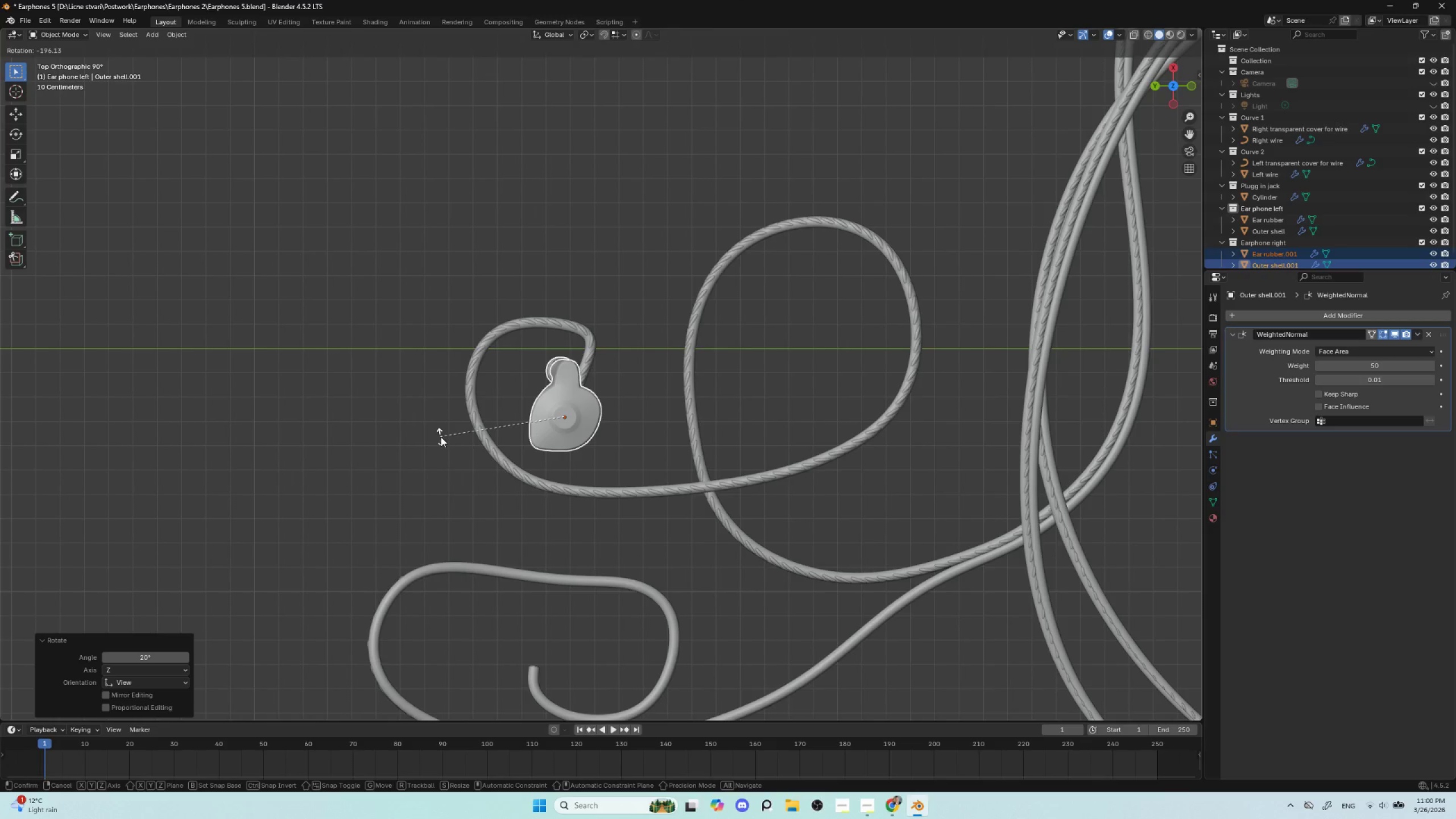 
left_click([441, 437])
 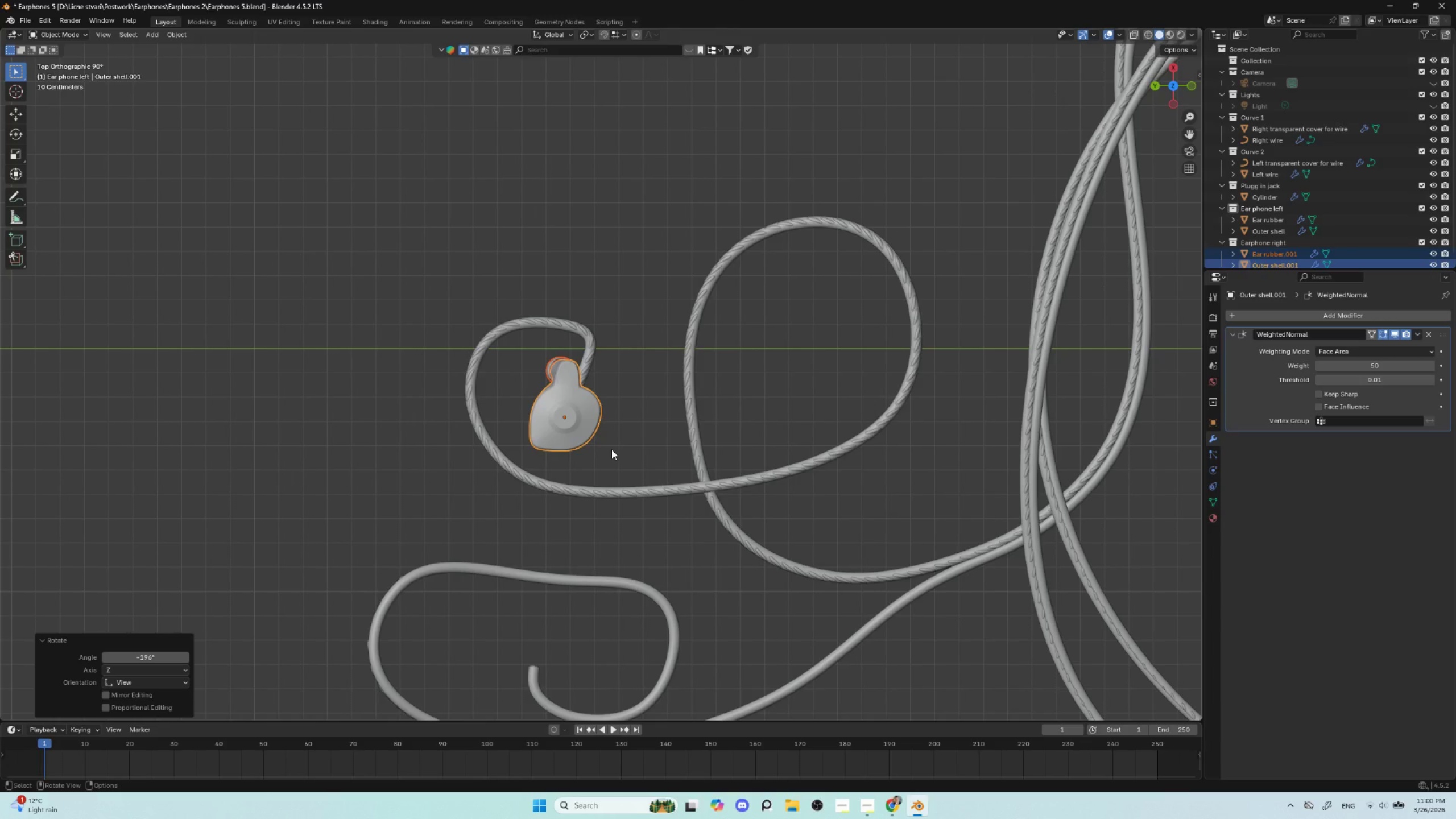 
key(G)
 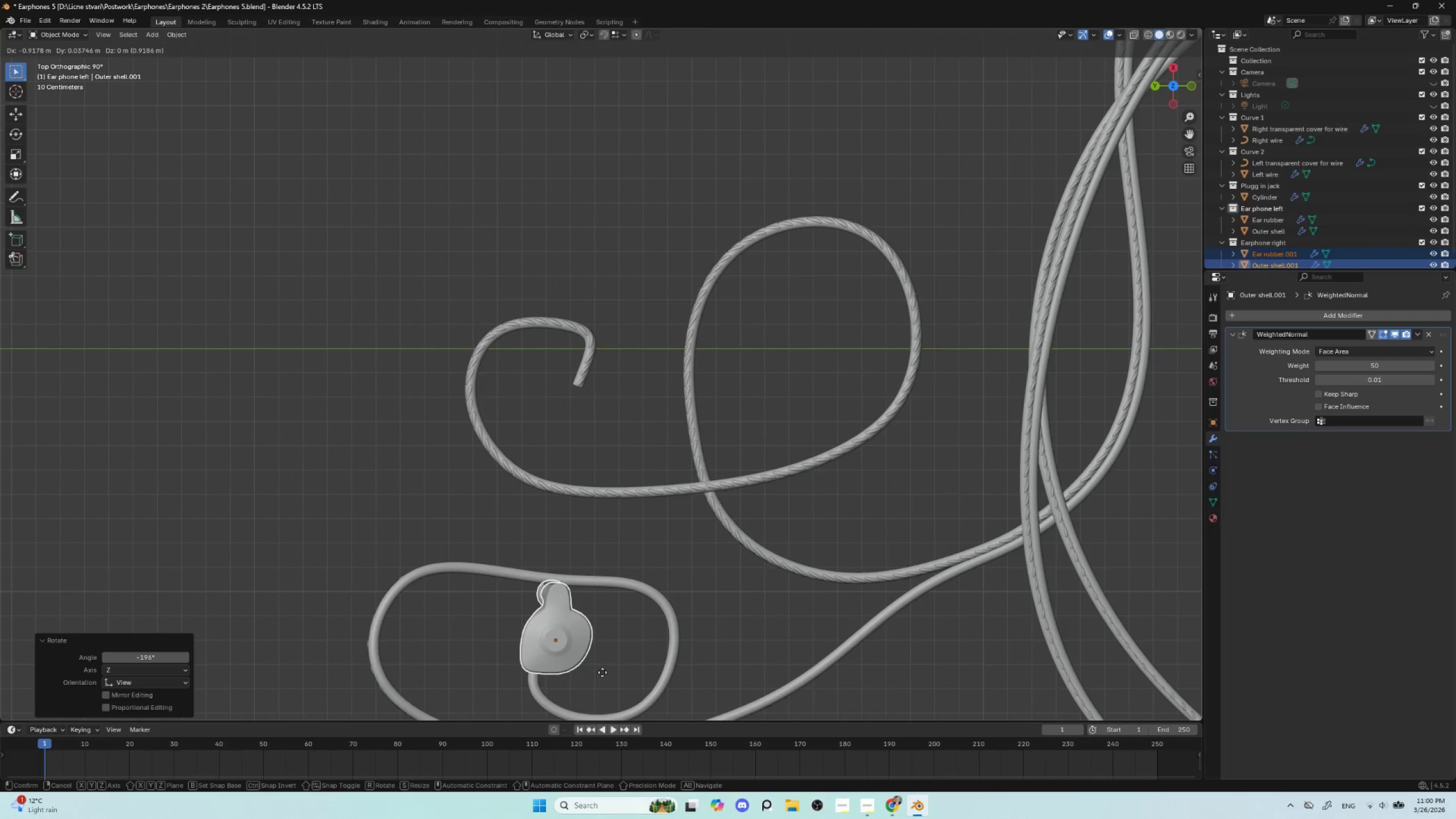 
left_click([602, 672])
 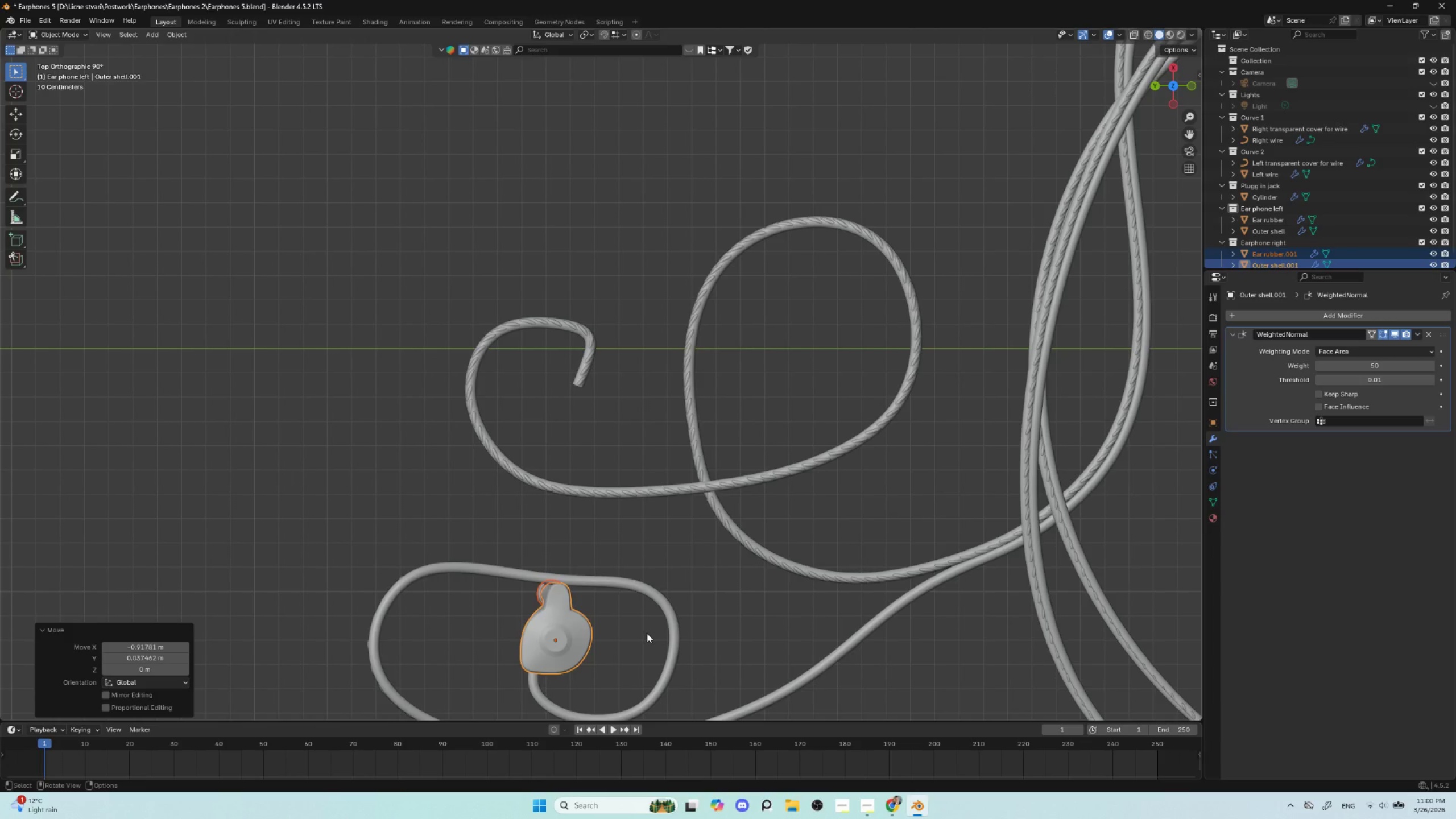 
wait(5.23)
 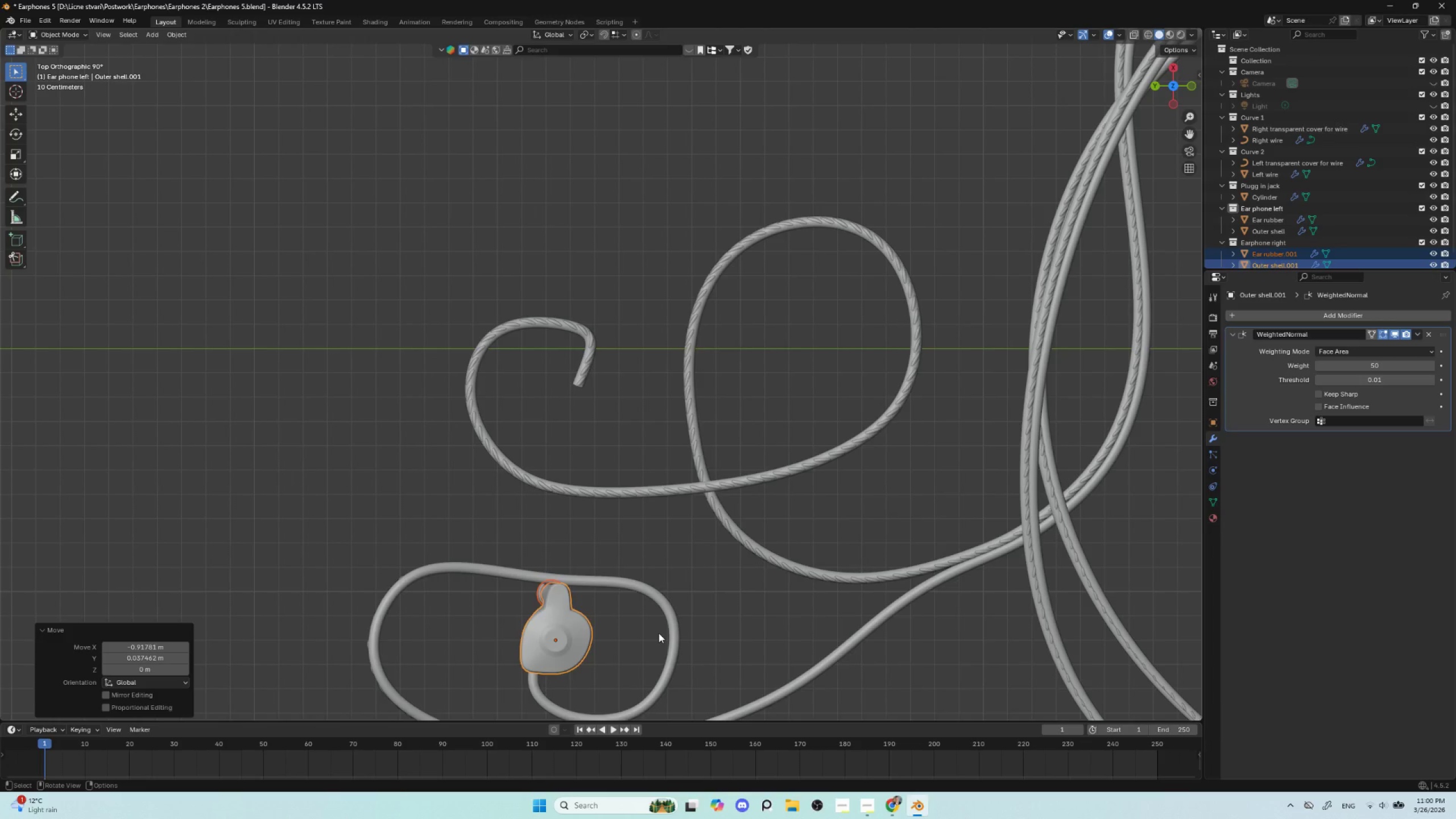 
key(Control+Z)
 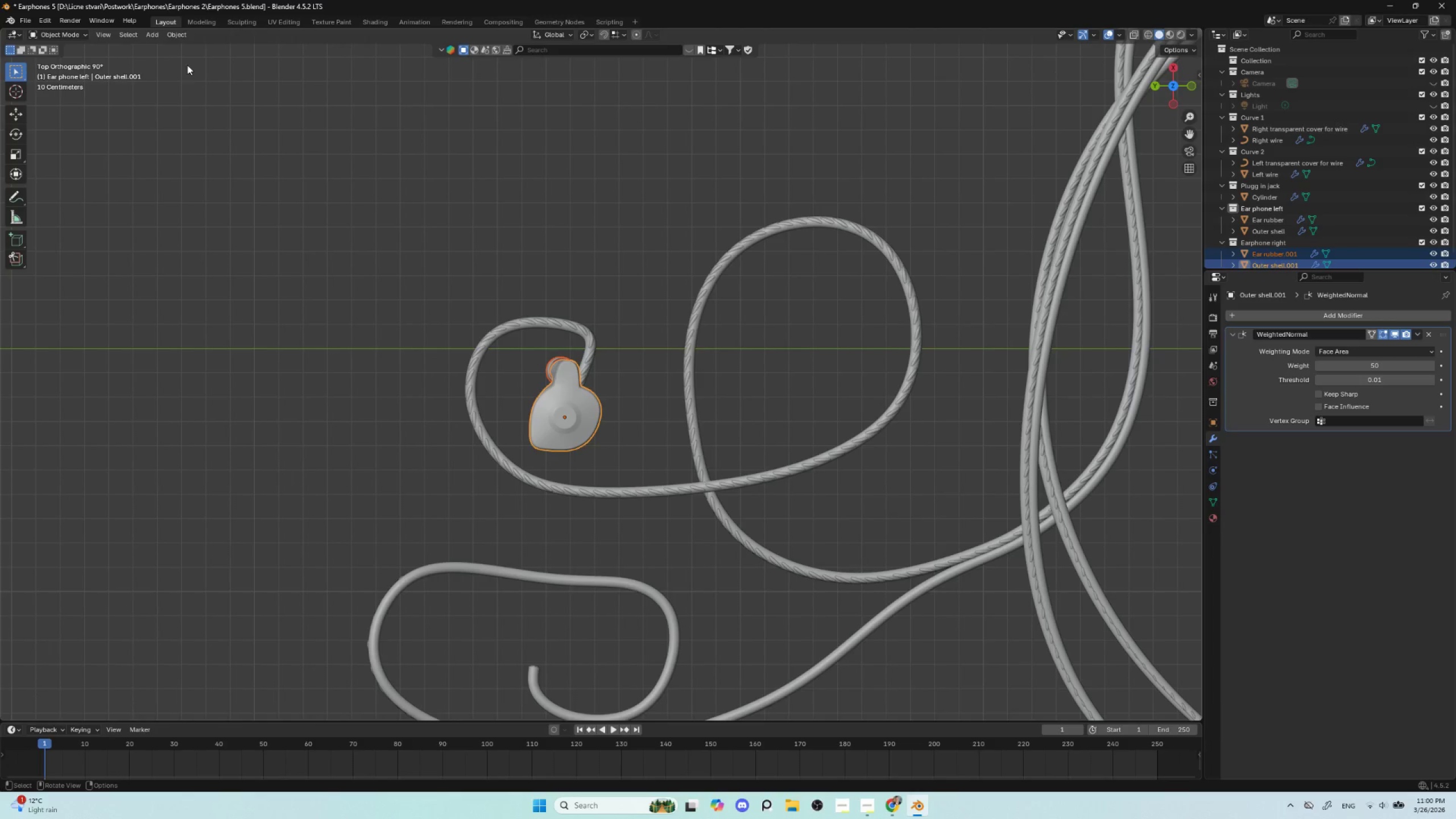 
left_click([176, 27])
 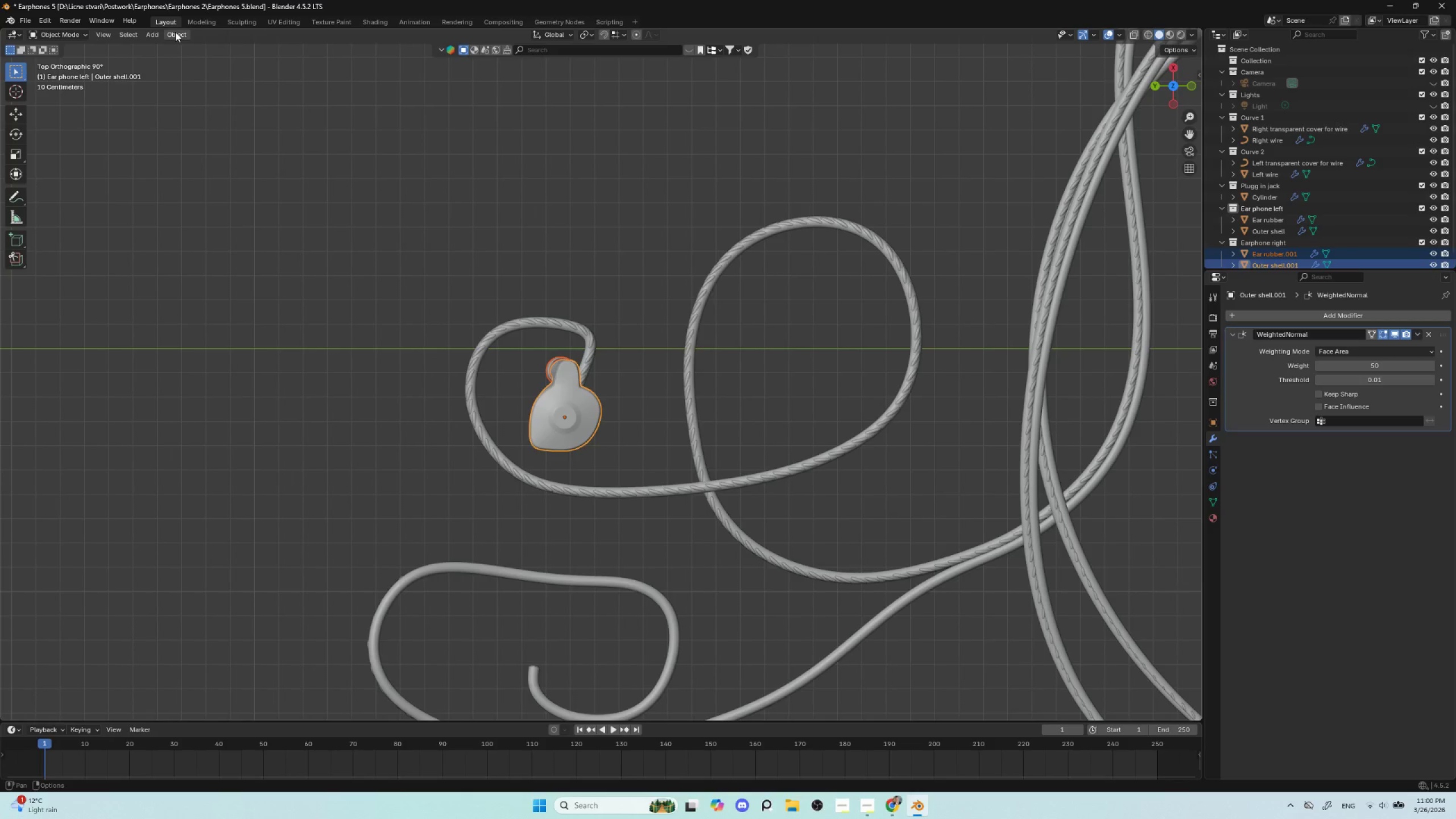 
left_click([175, 32])
 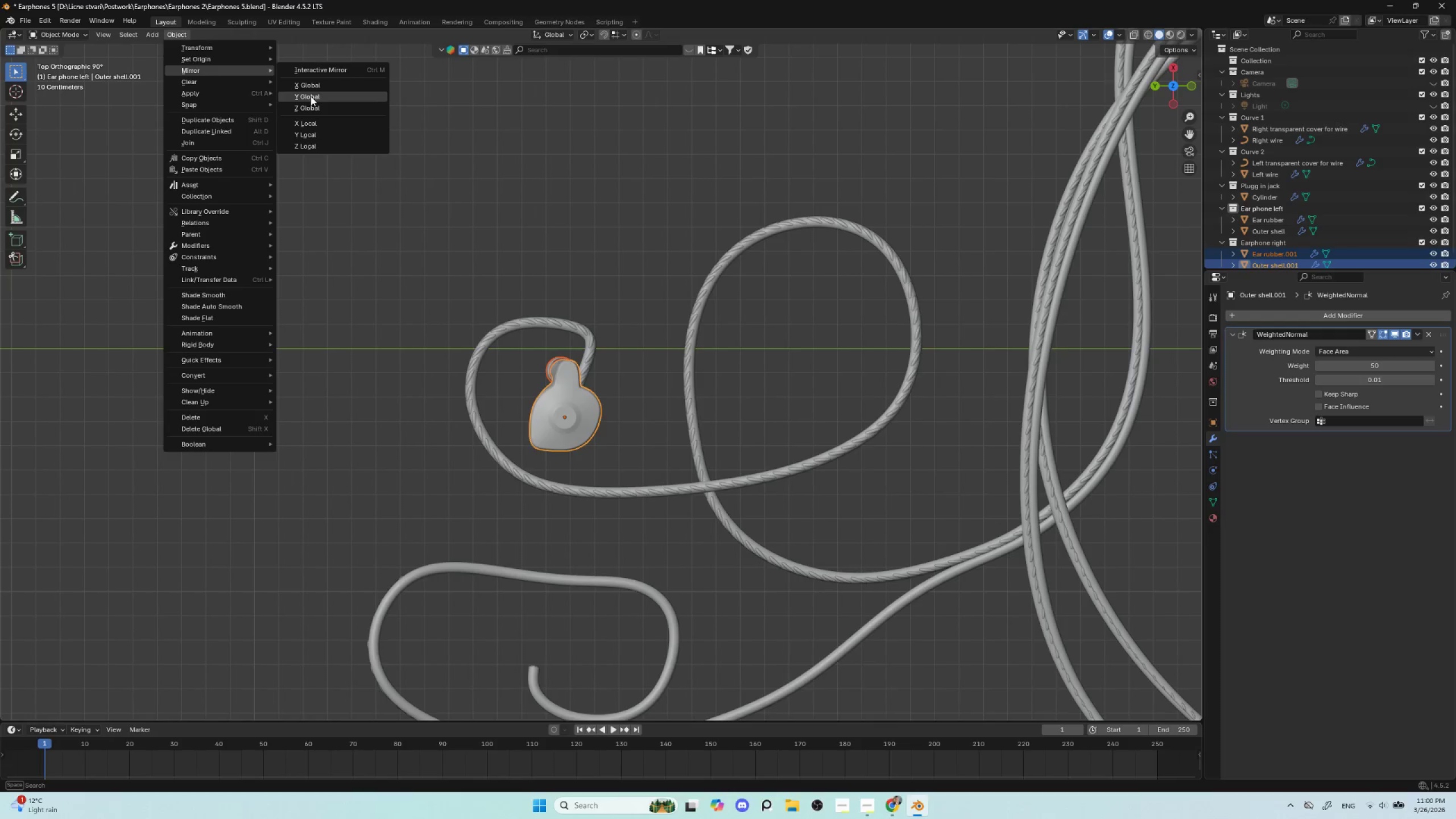 
left_click([311, 96])
 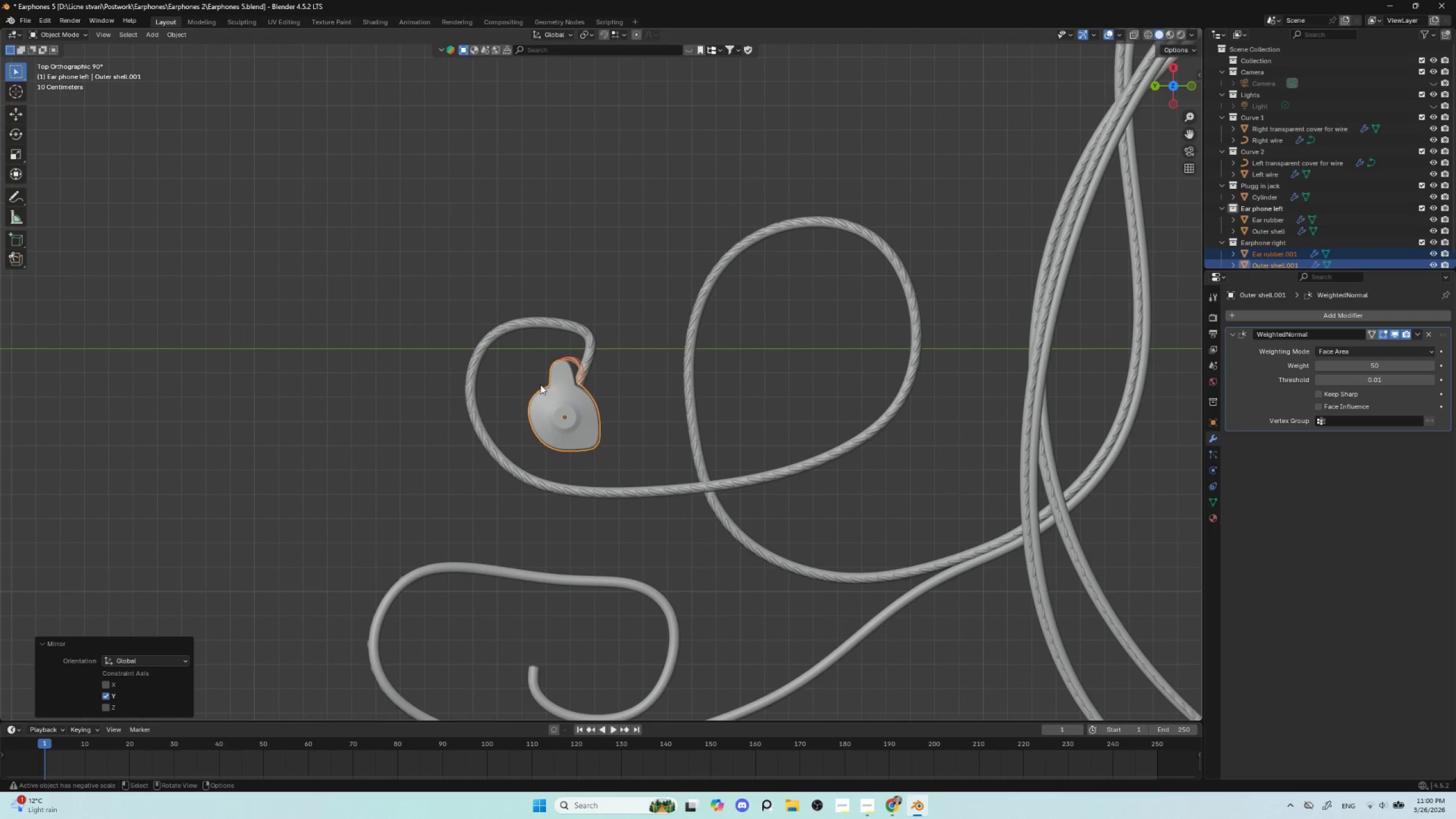 
key(Control+Z)
 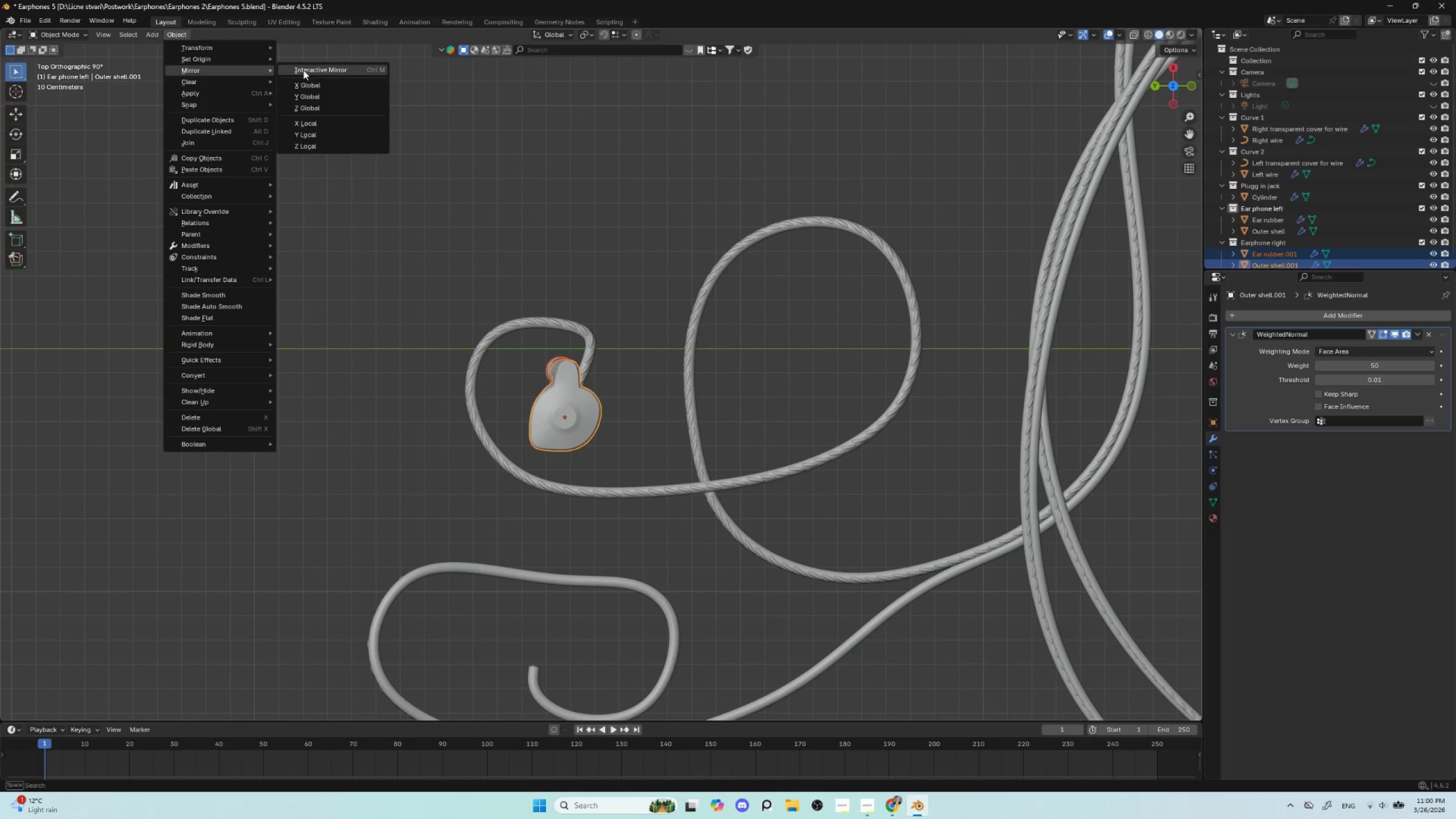 
left_click([327, 86])
 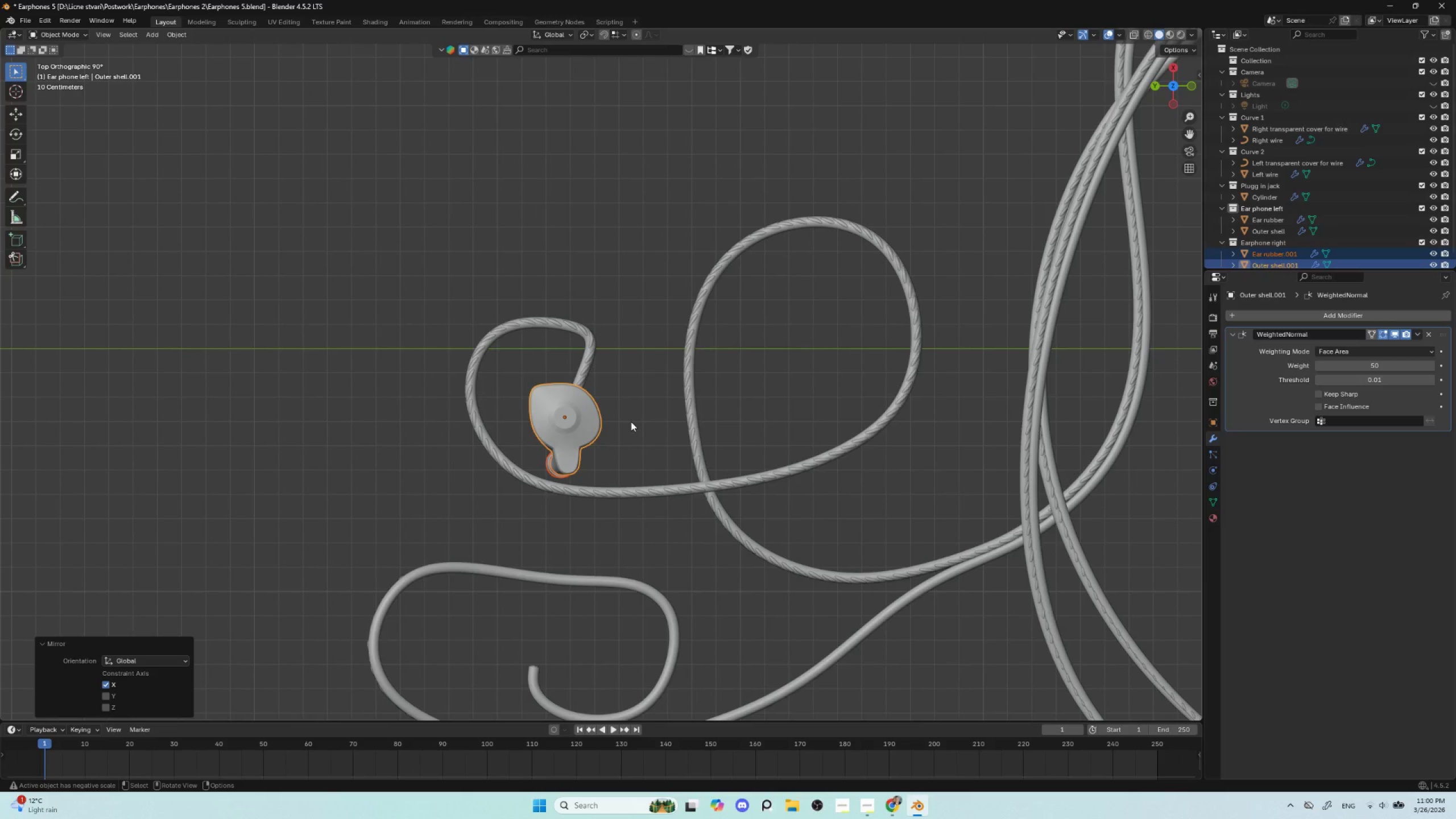 
wait(6.47)
 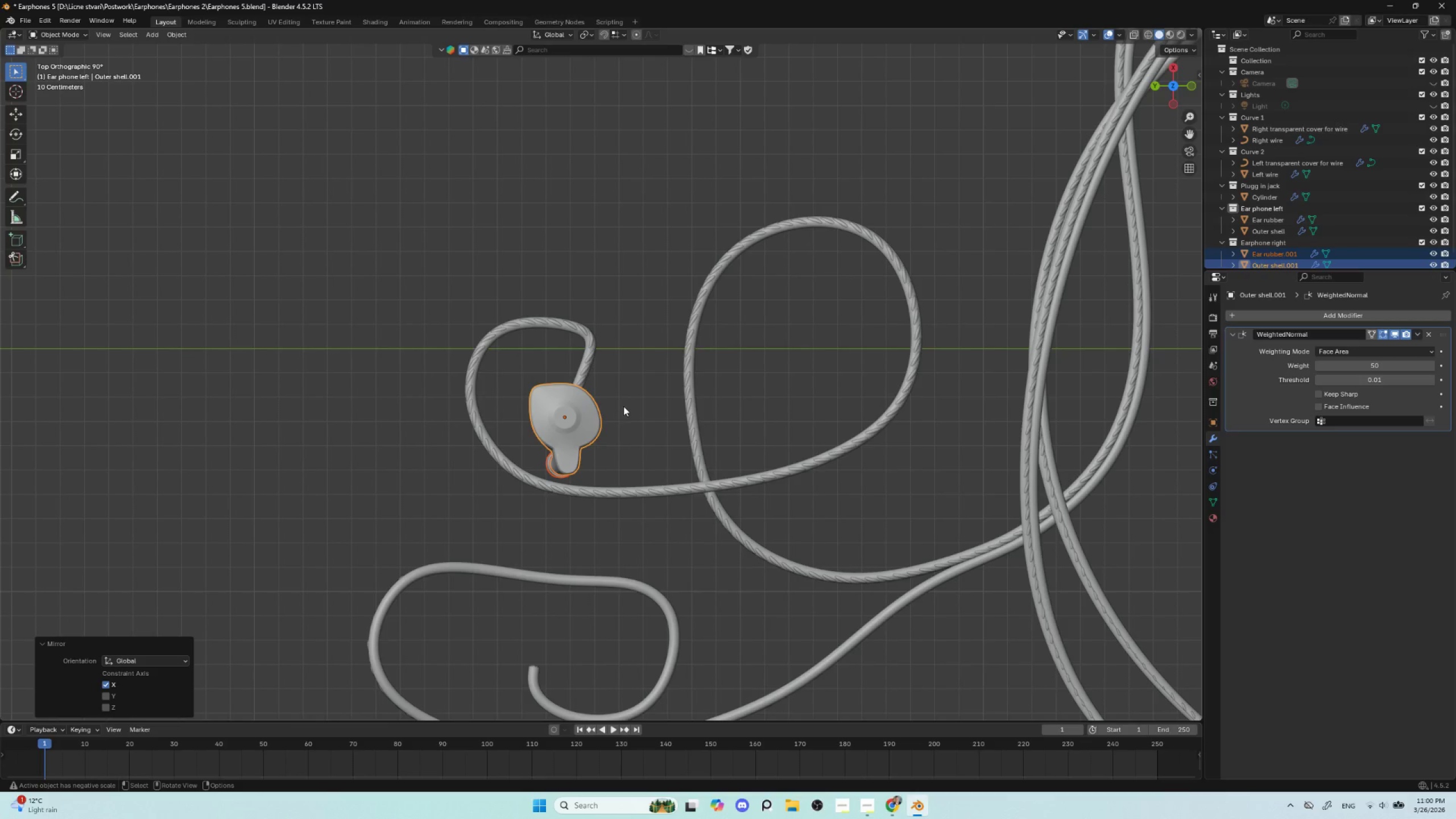 
key(Control+Z)
 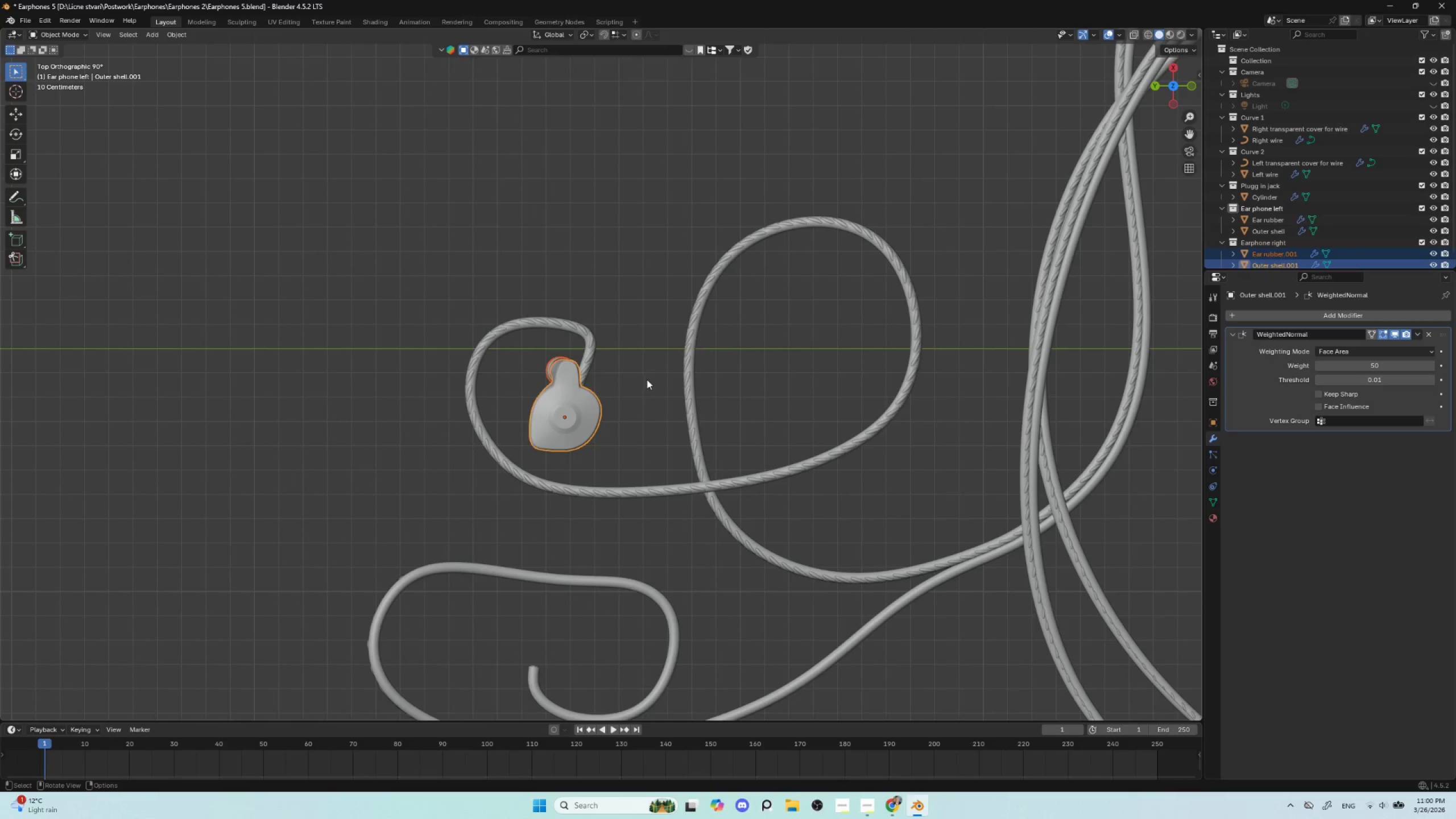 
key(R)
 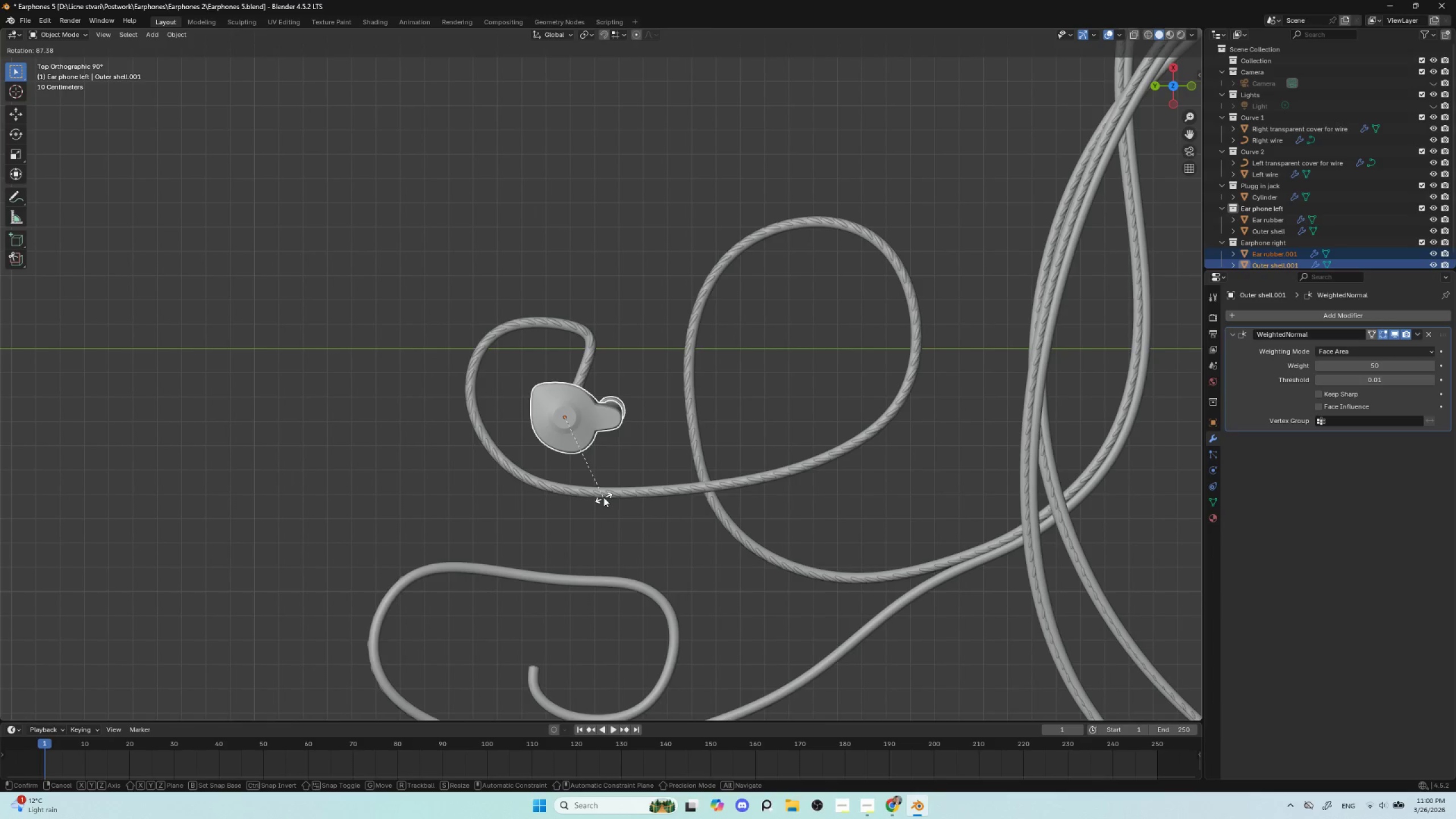 
left_click([603, 497])
 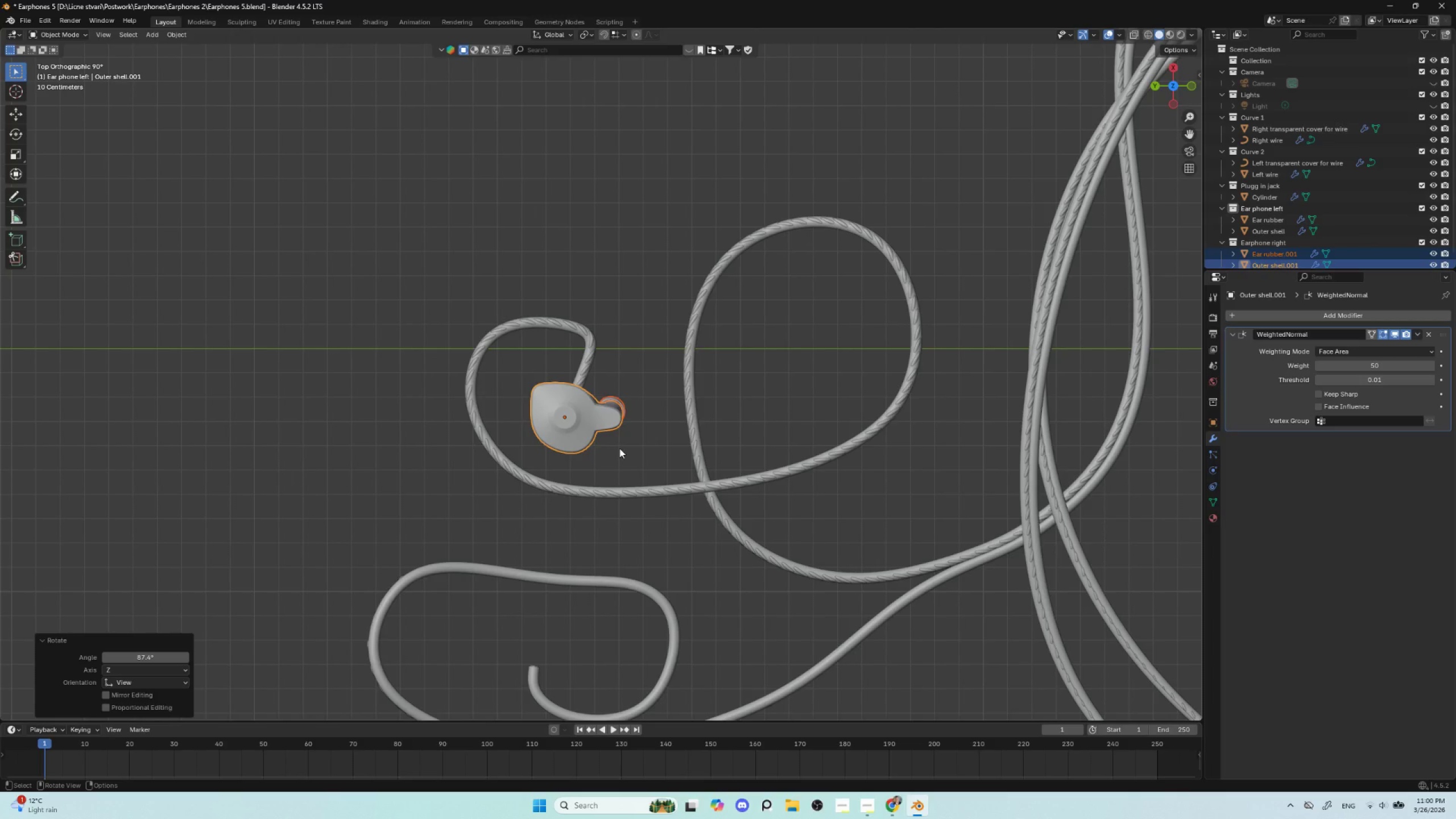 
key(G)
 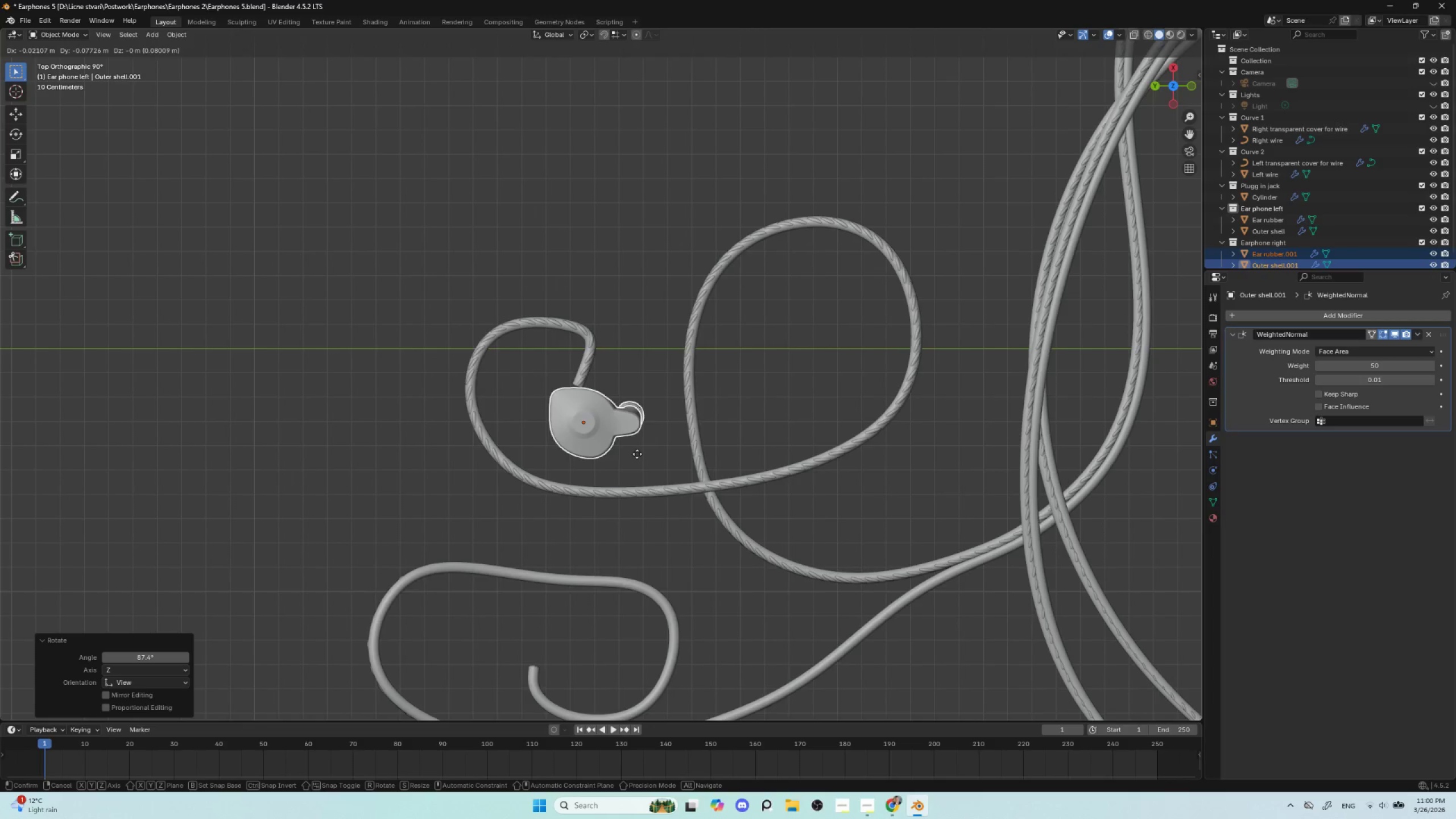 
left_click([632, 454])
 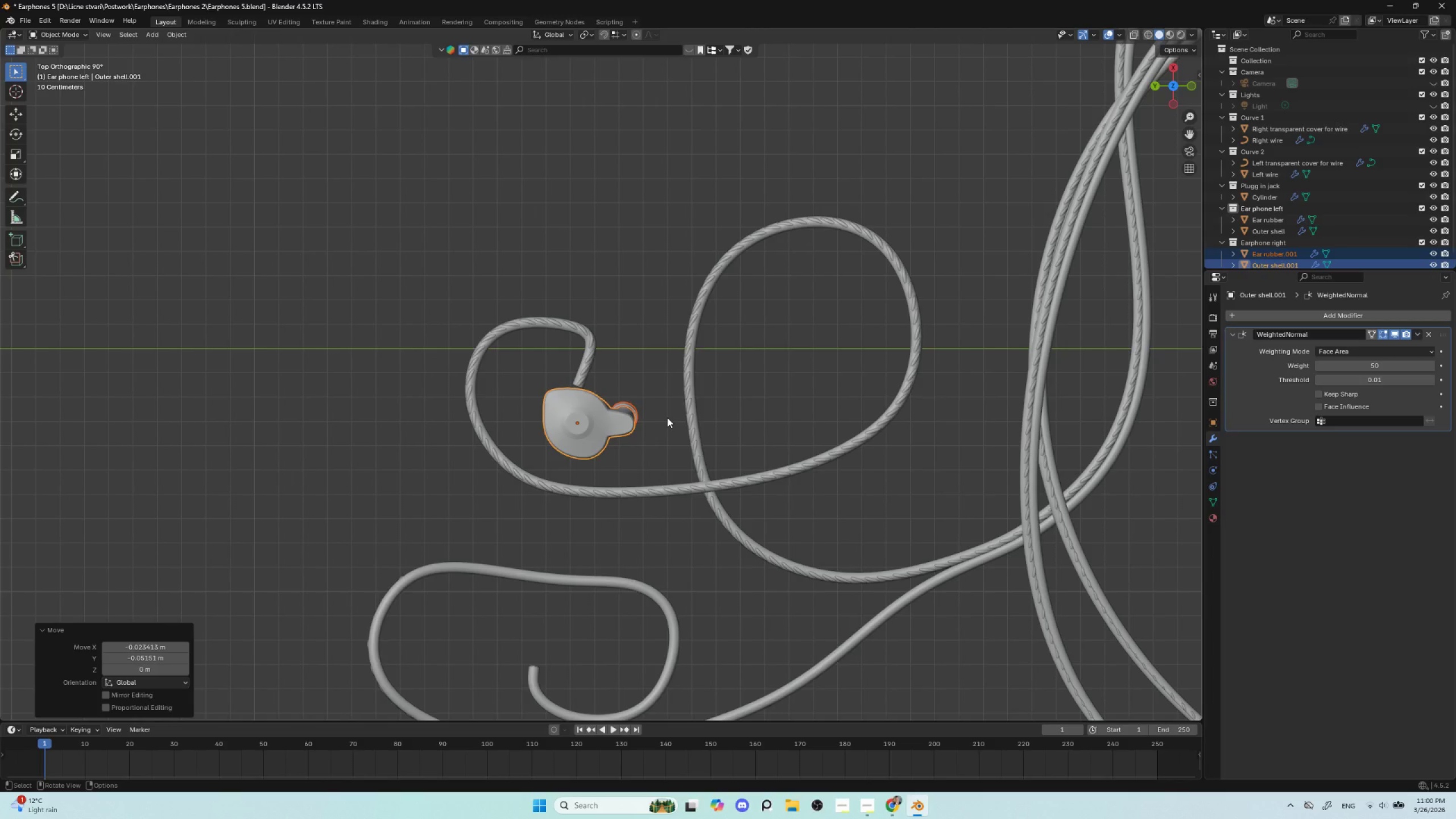 
key(R)
 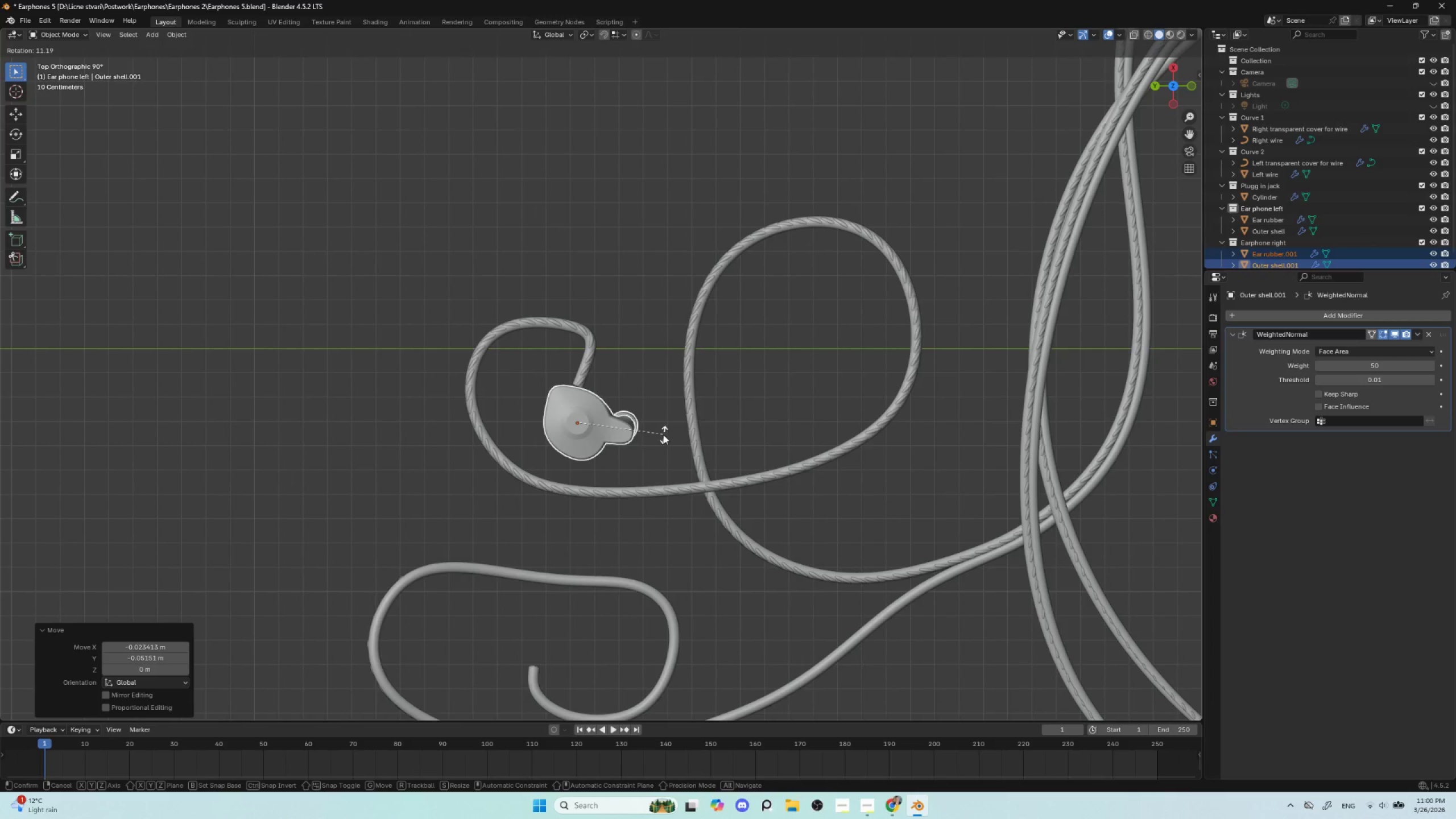 
left_click([663, 435])
 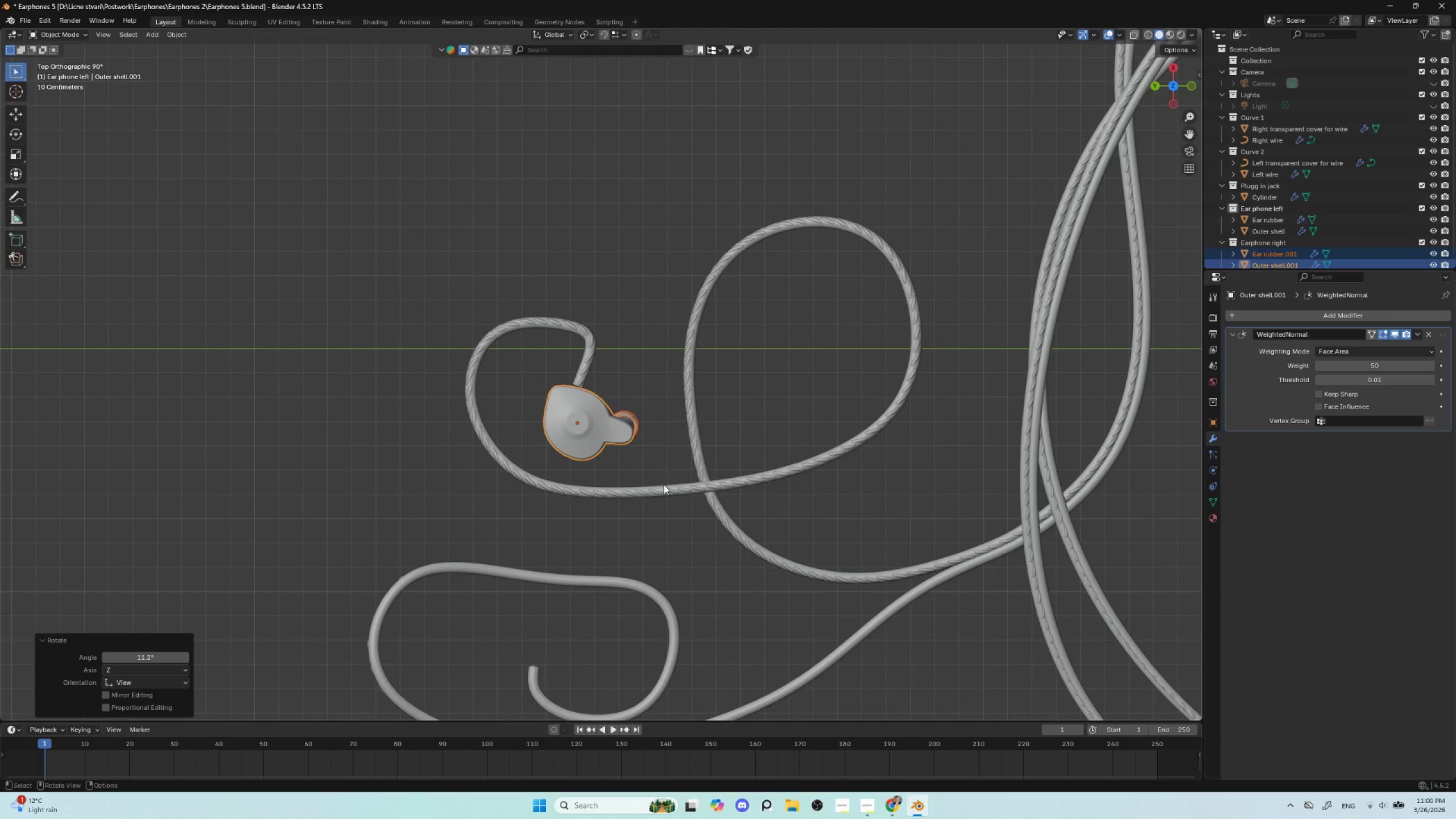 
scroll: coordinate [664, 485], scroll_direction: up, amount: 4.0
 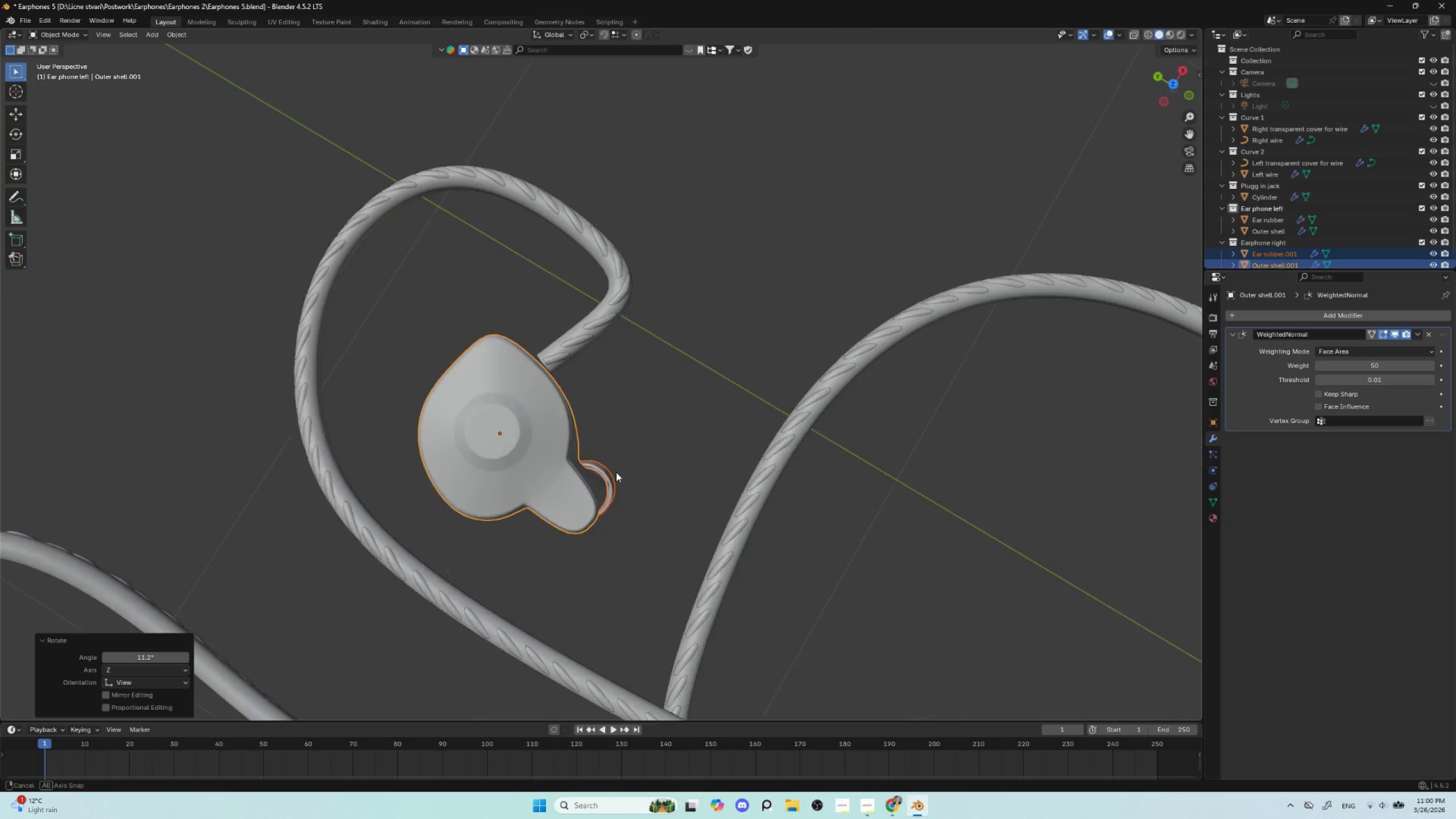 
hold_key(key=AltLeft, duration=0.81)
 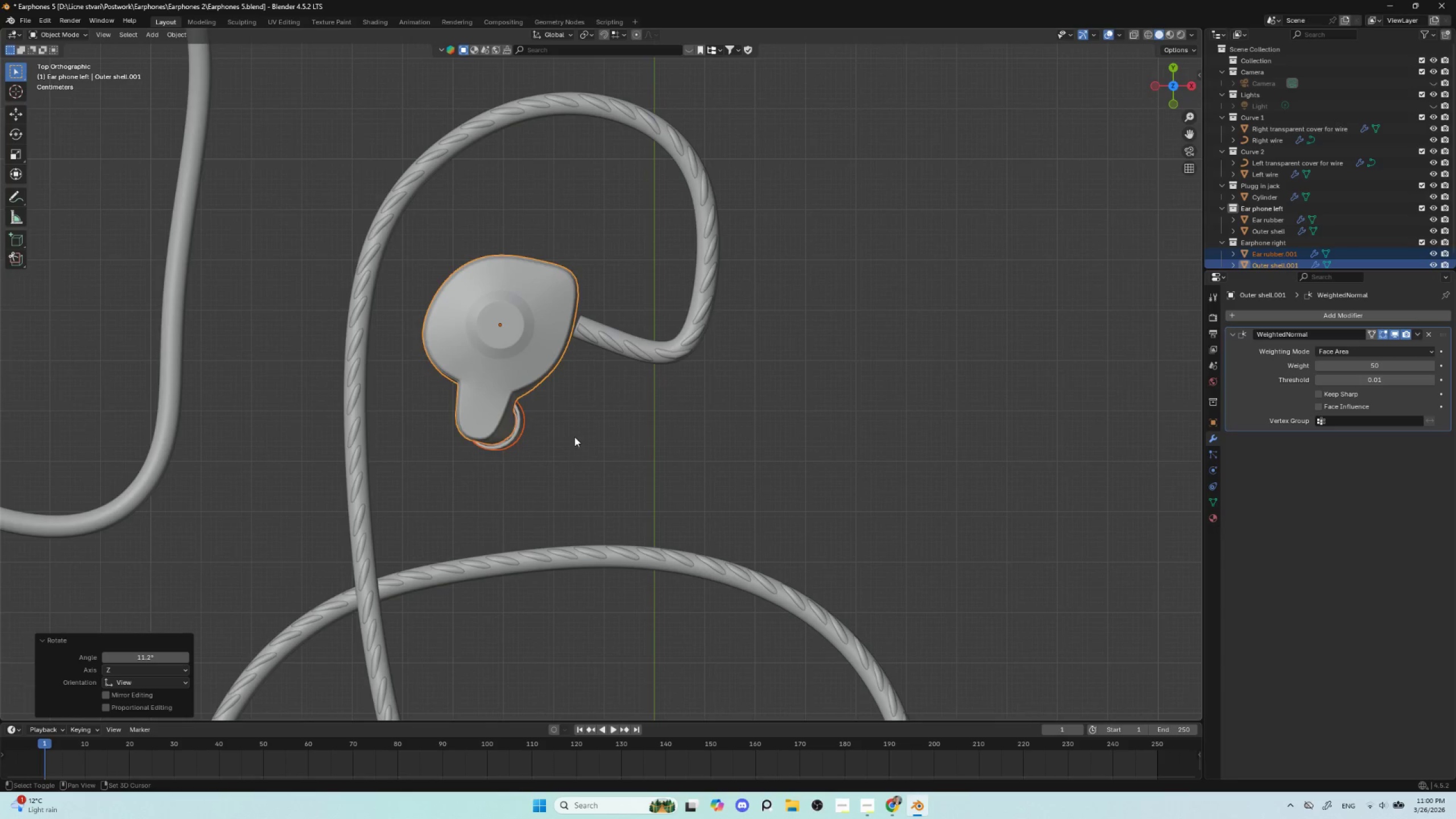 
hold_key(key=ShiftLeft, duration=0.48)
 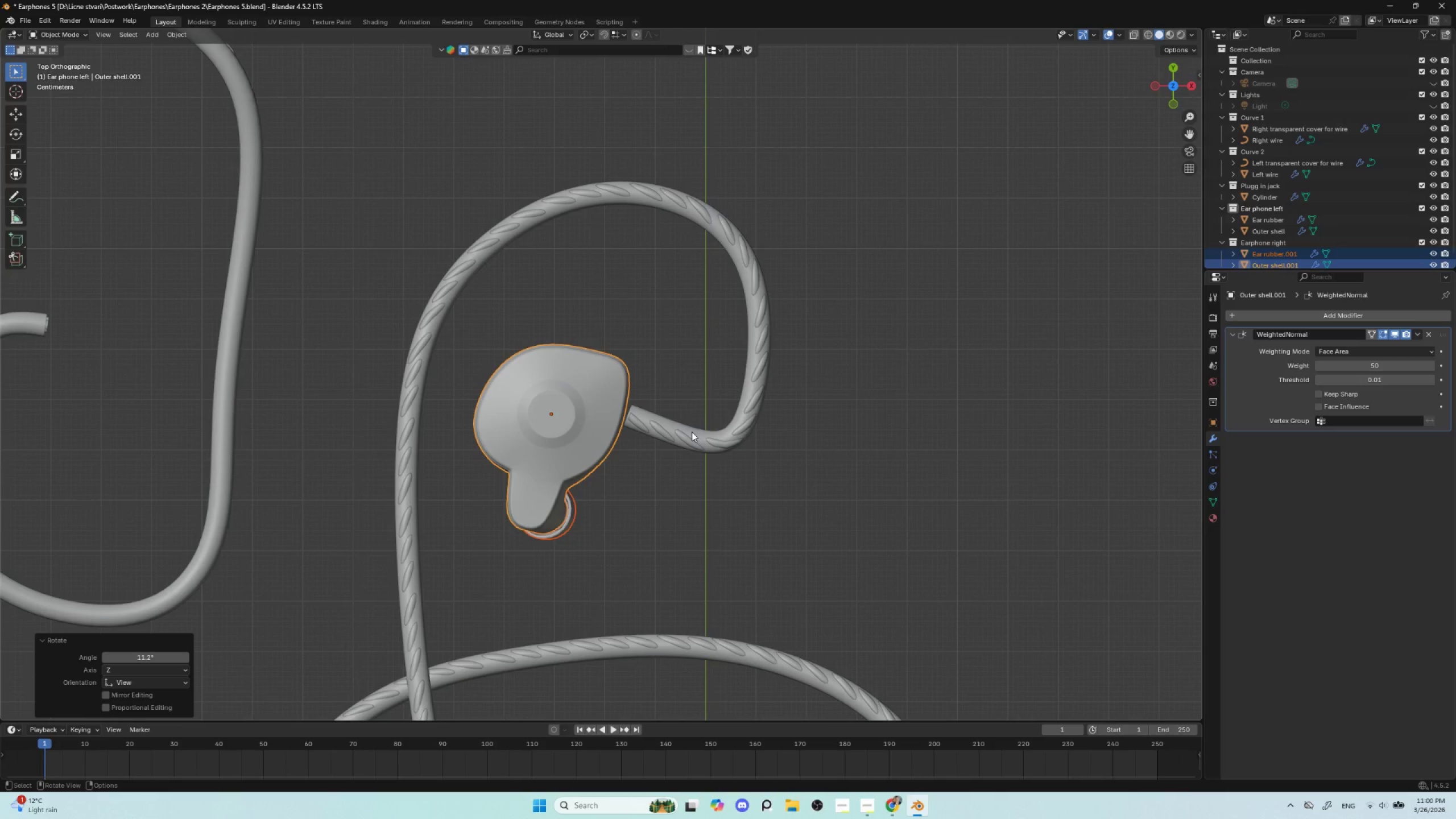 
key(R)
 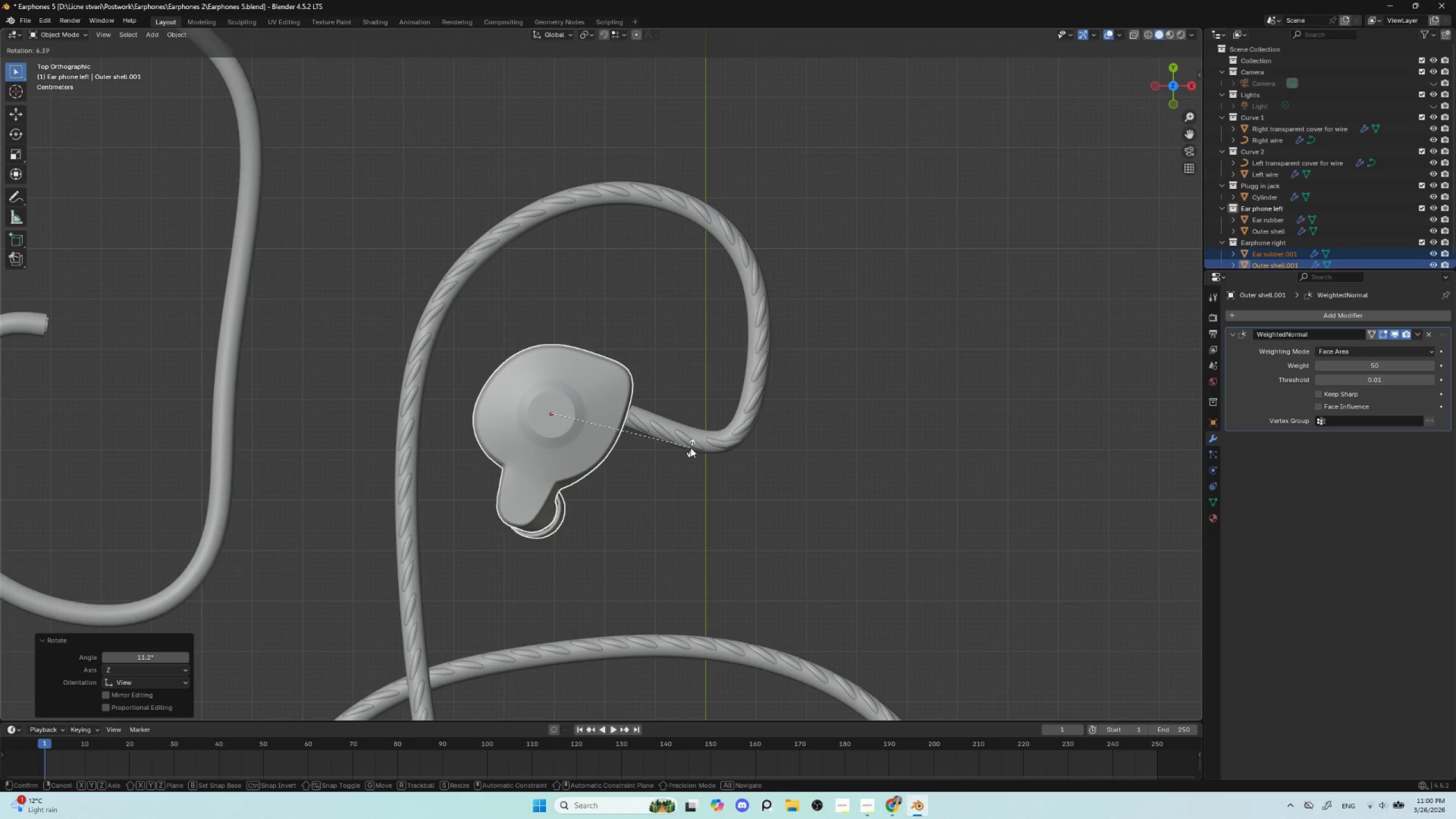 
left_click([690, 448])
 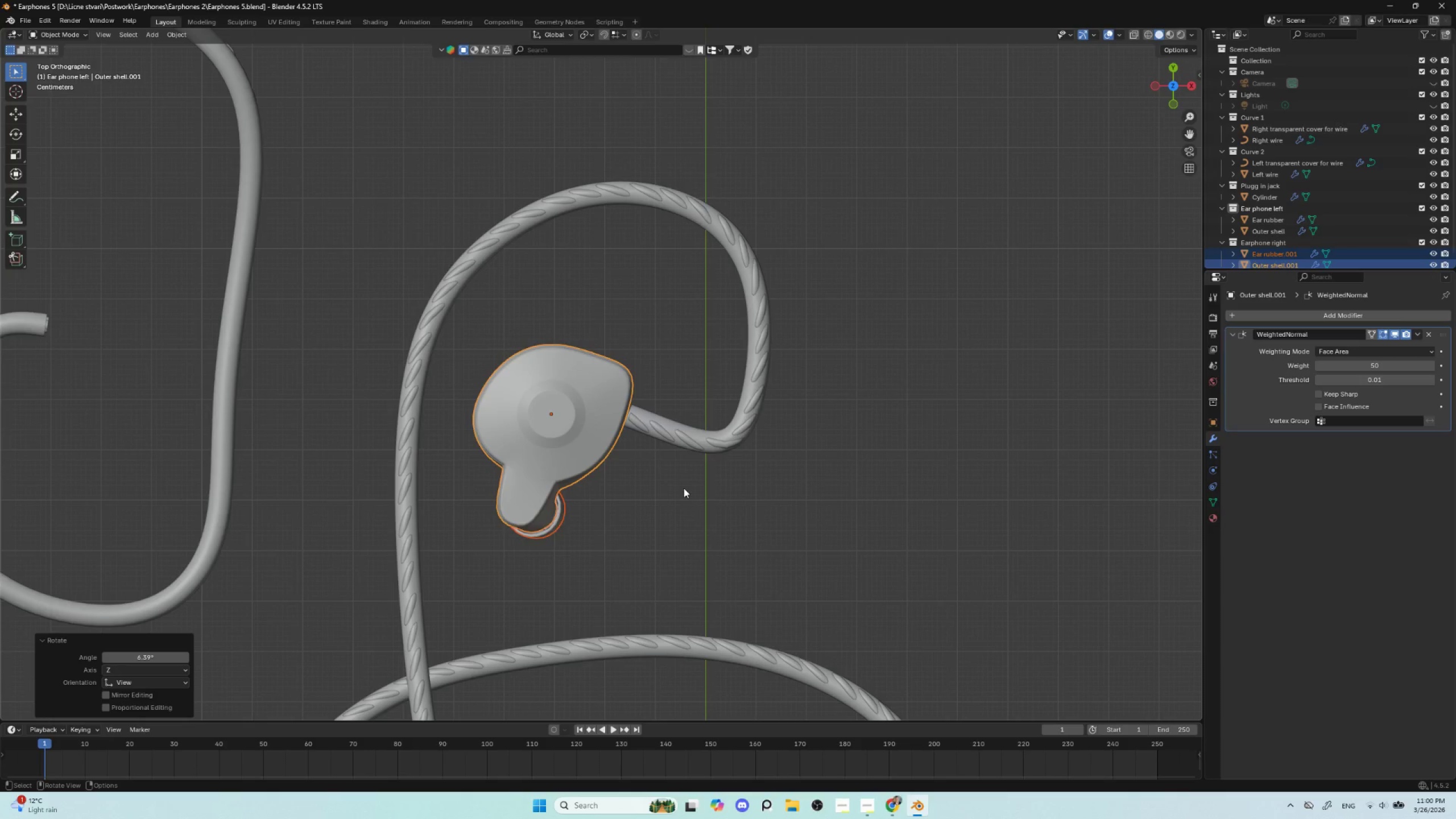 
key(G)
 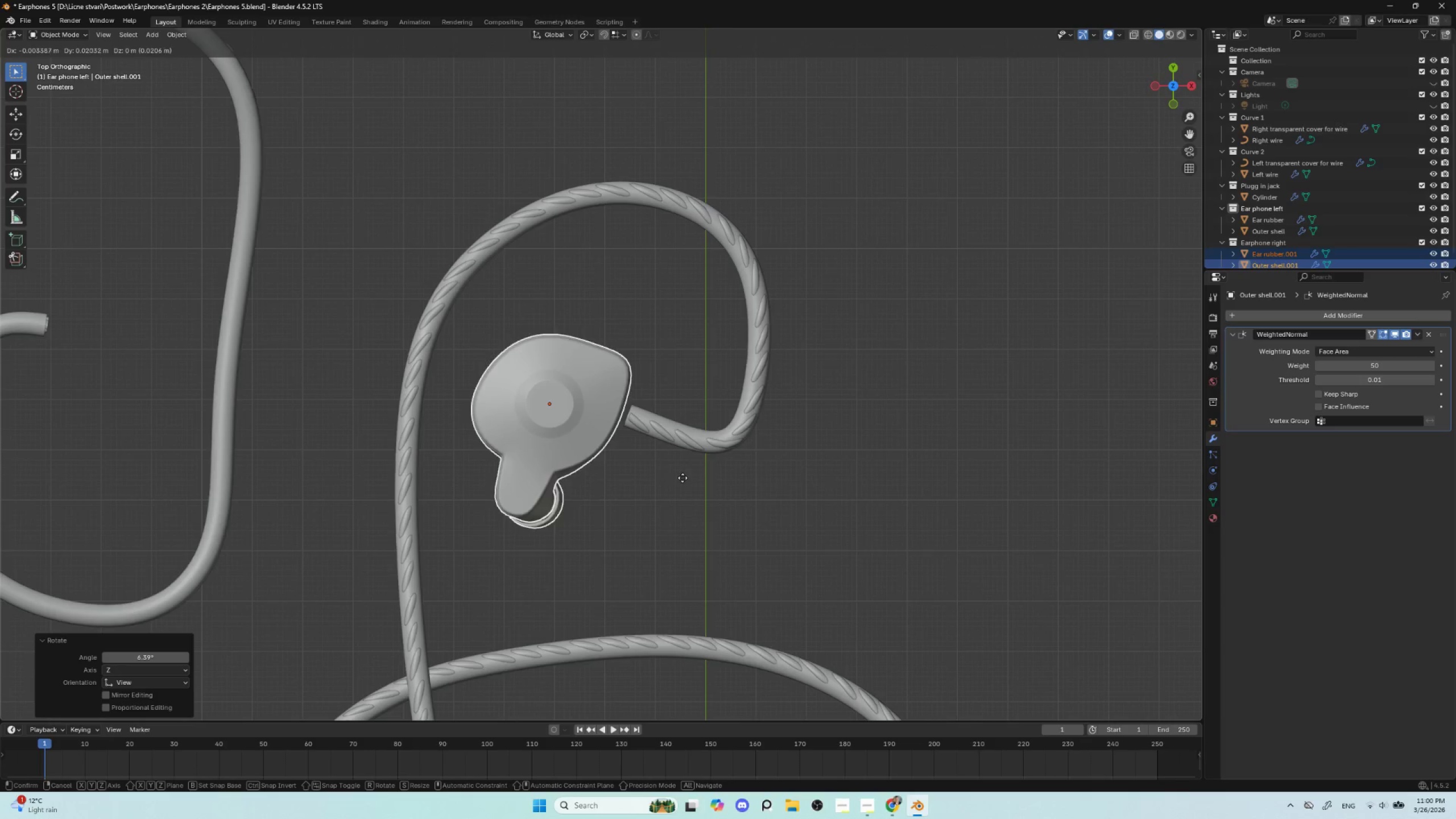 
left_click([686, 482])
 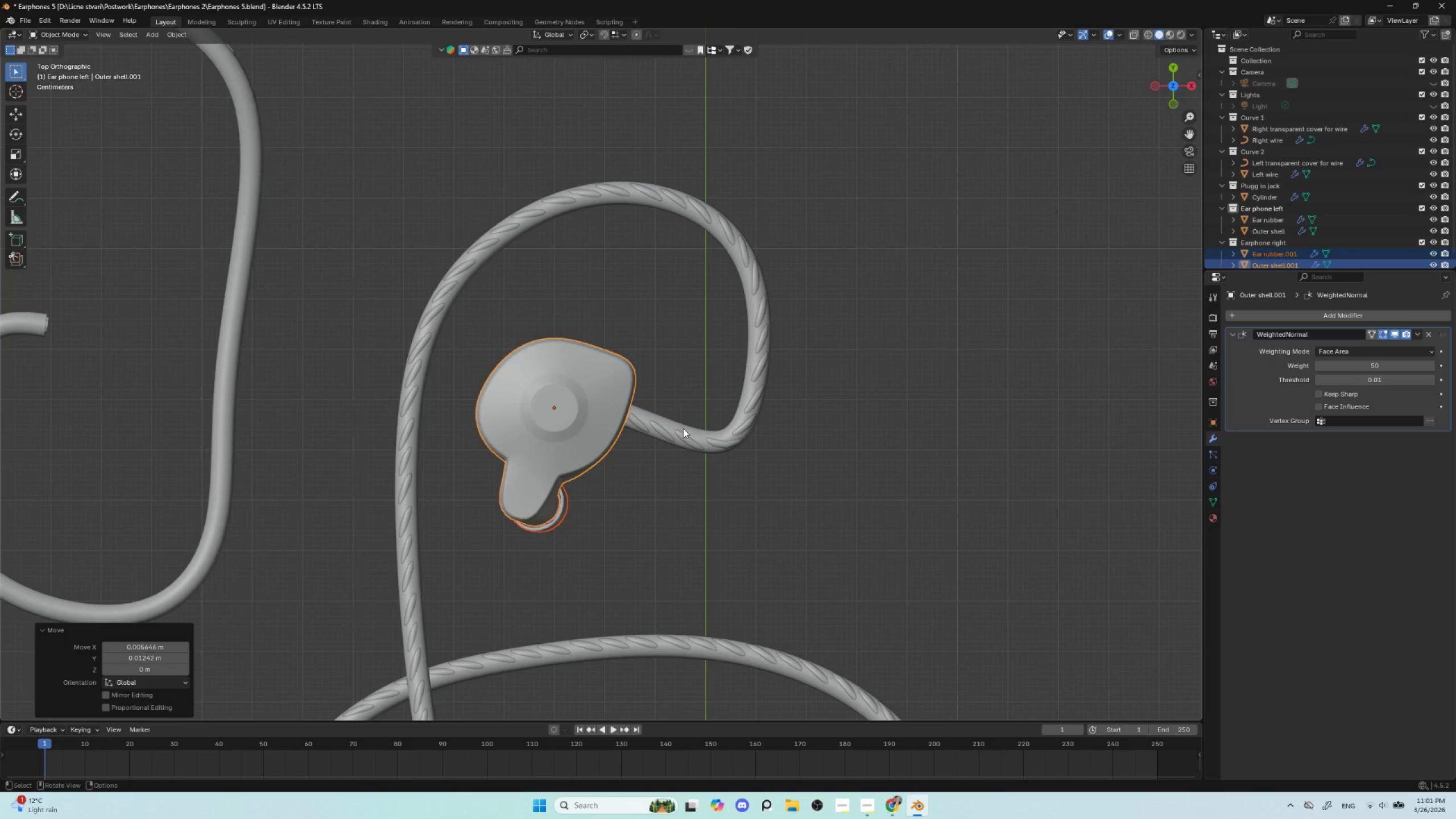 
left_click([683, 428])
 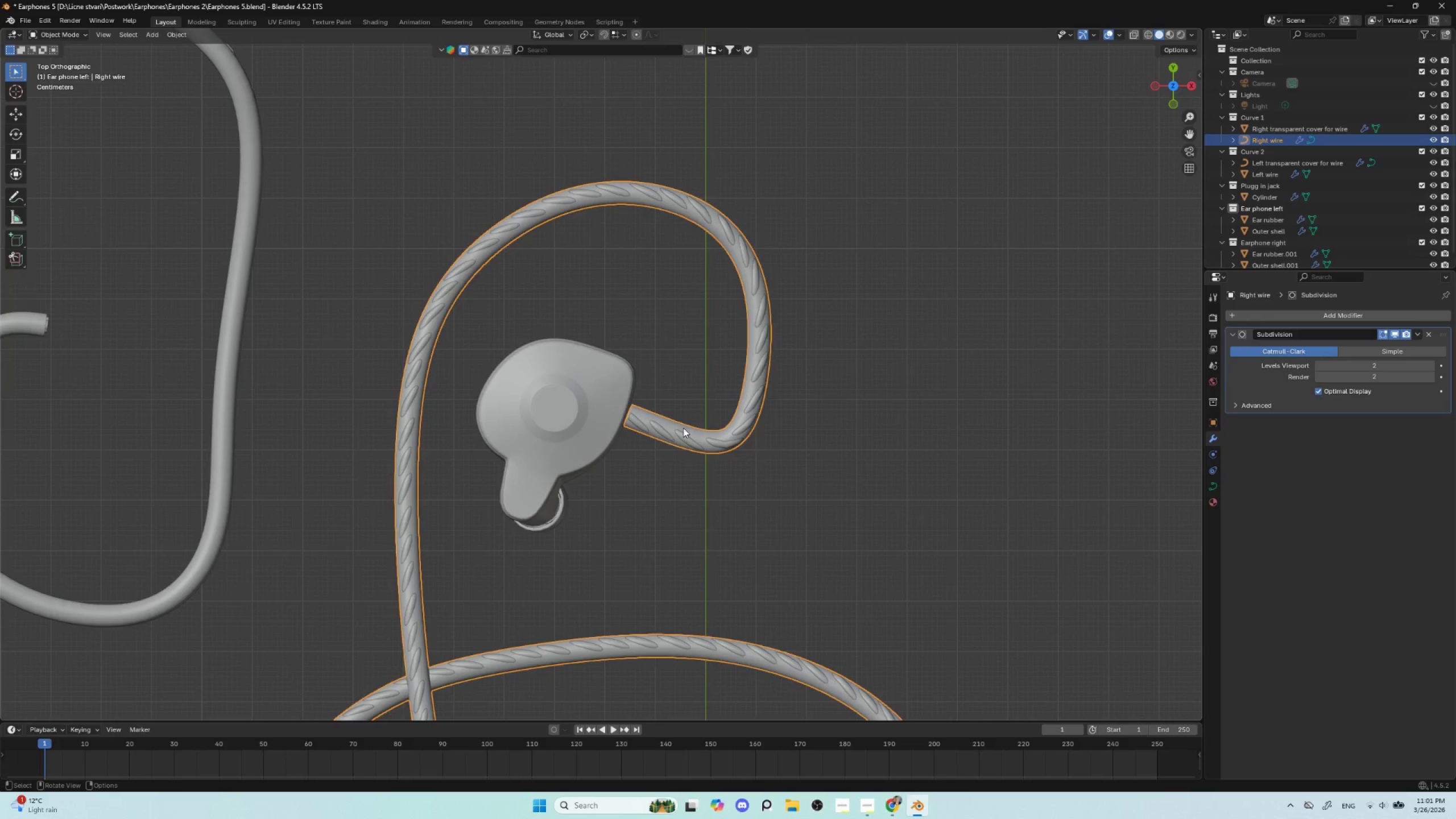 
key(Tab)
 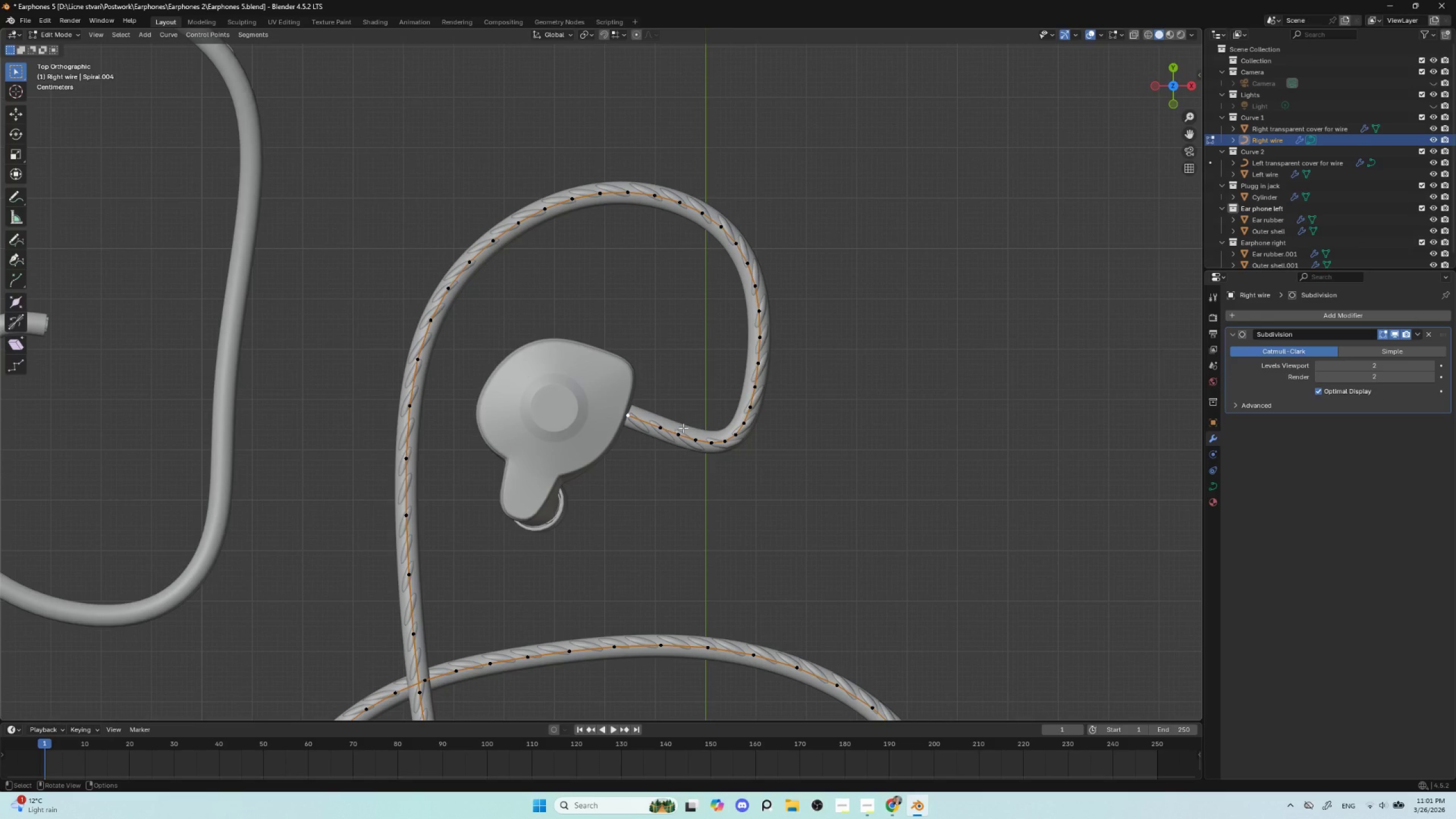 
key(Tab)
 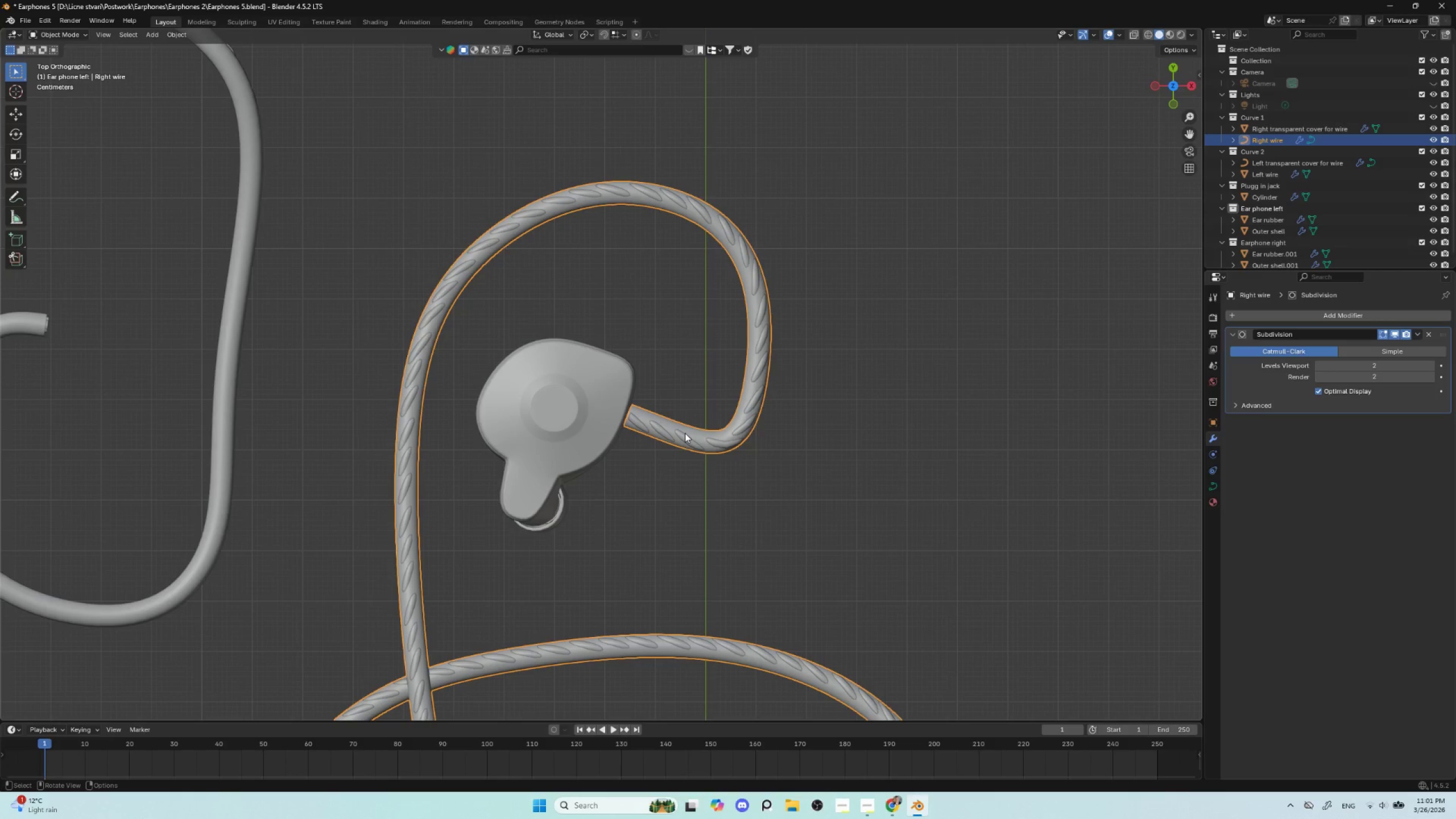 
hold_key(key=ShiftLeft, duration=1.5)
 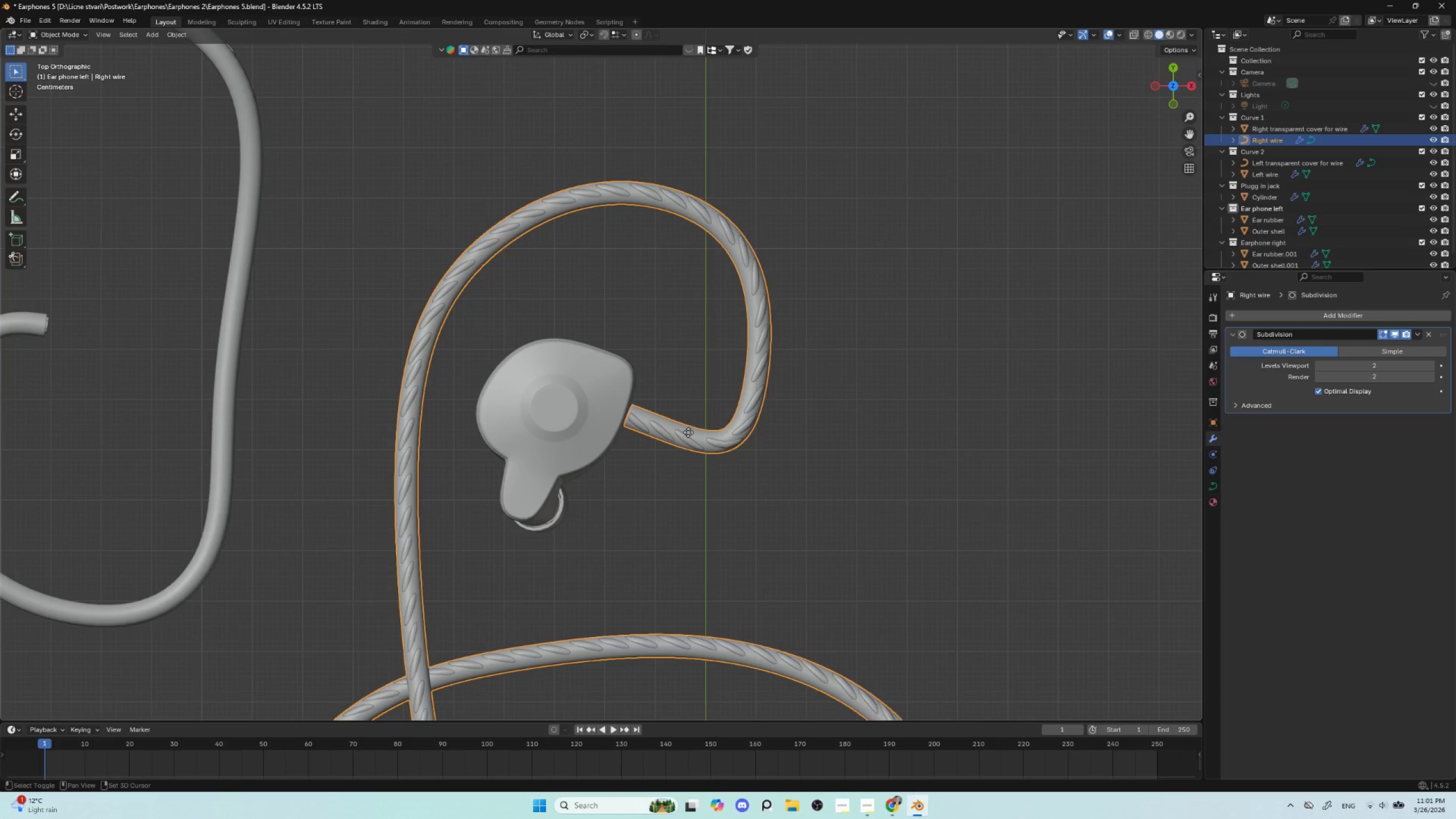 
key(Shift+D)
 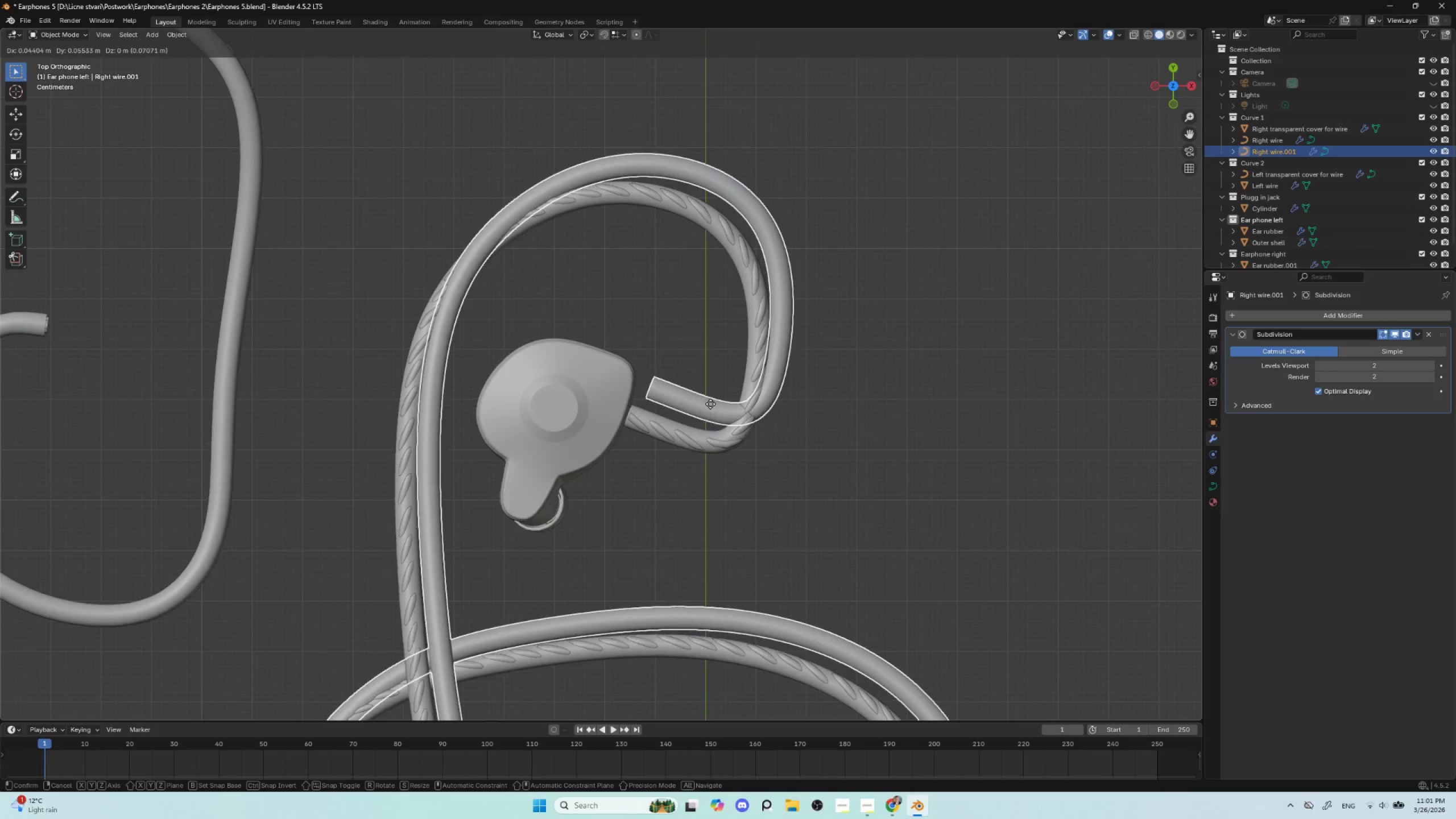 
key(Escape)
type(pp)
 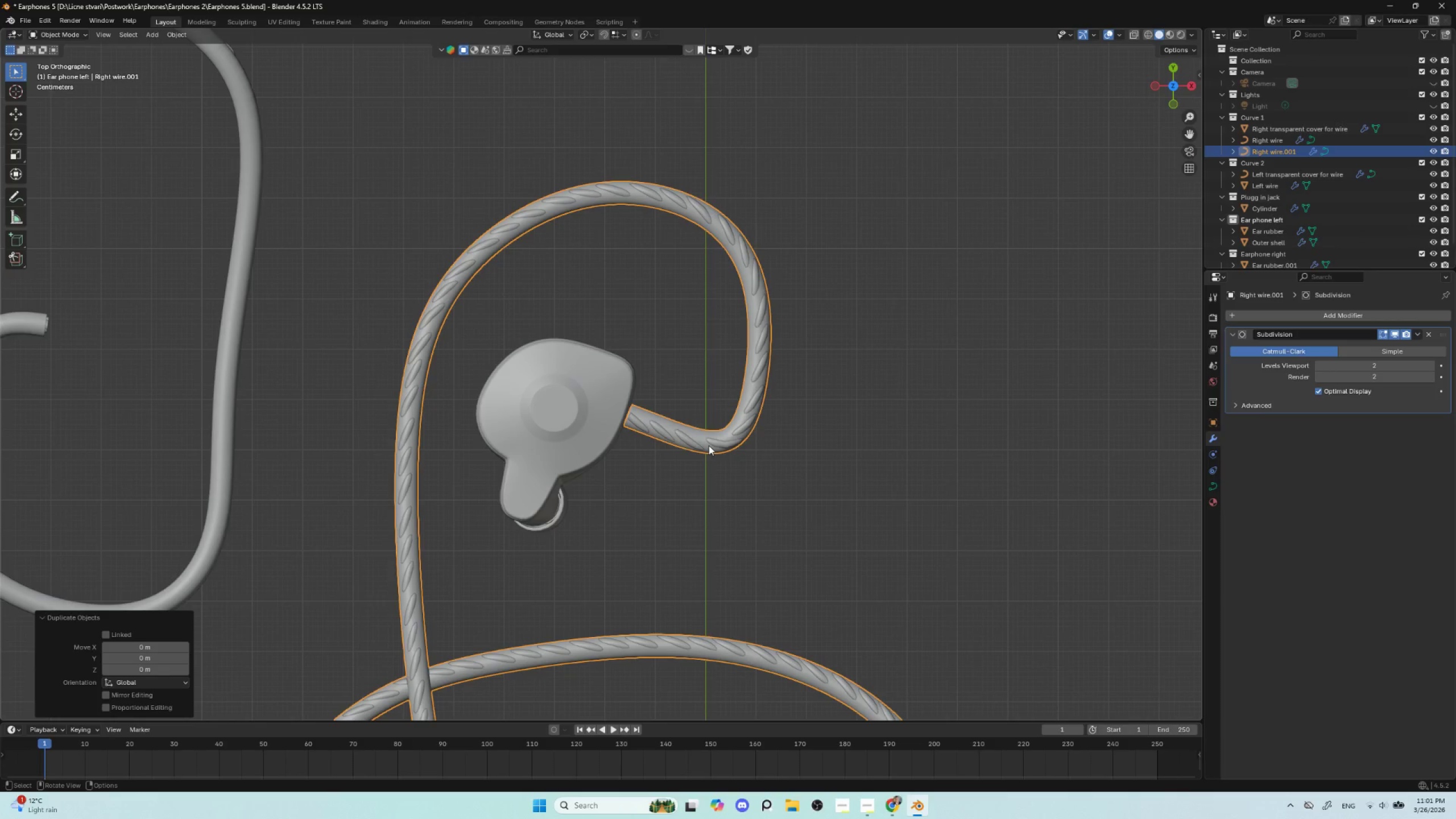 
key(G)
 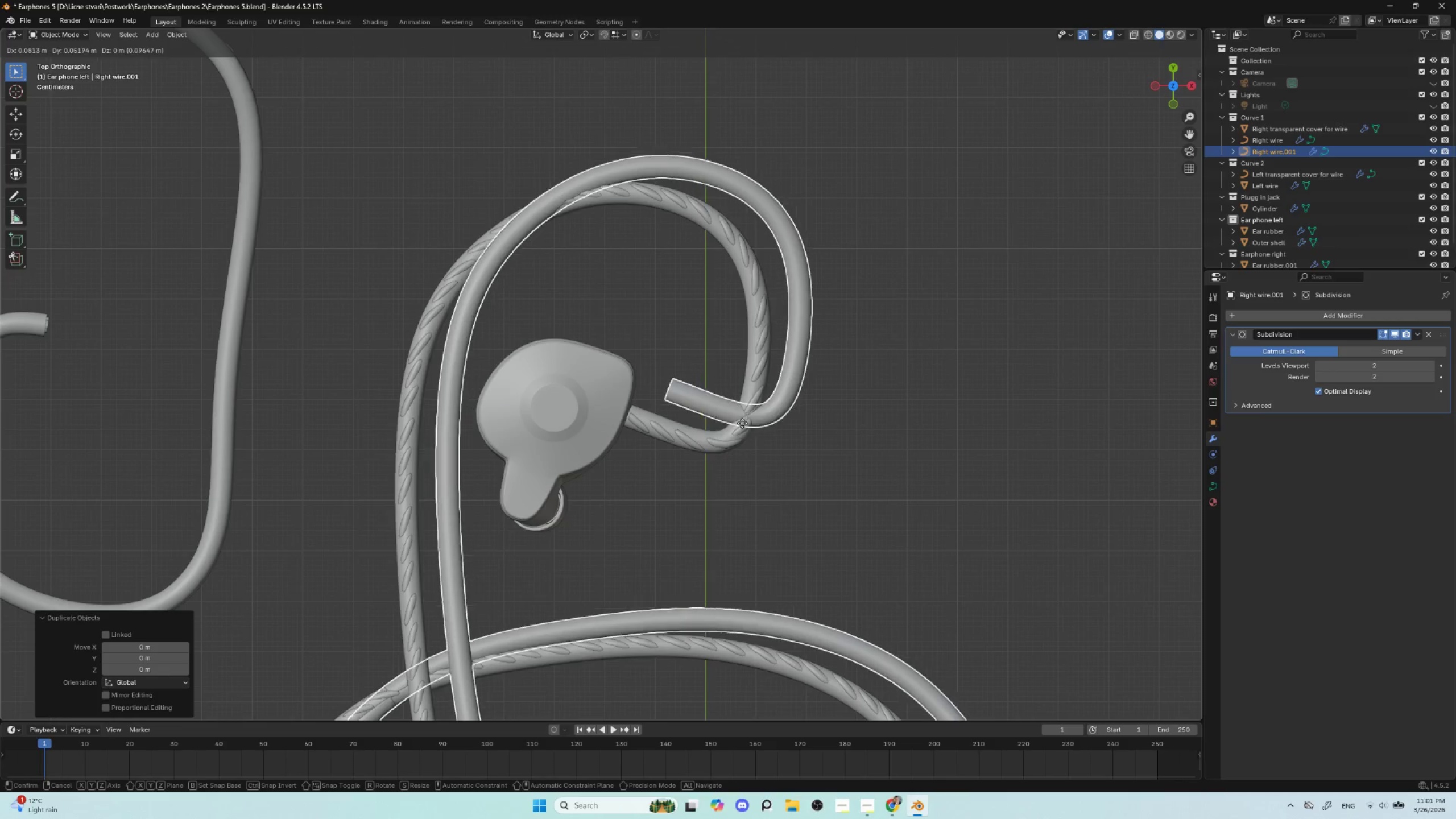 
key(Escape)
 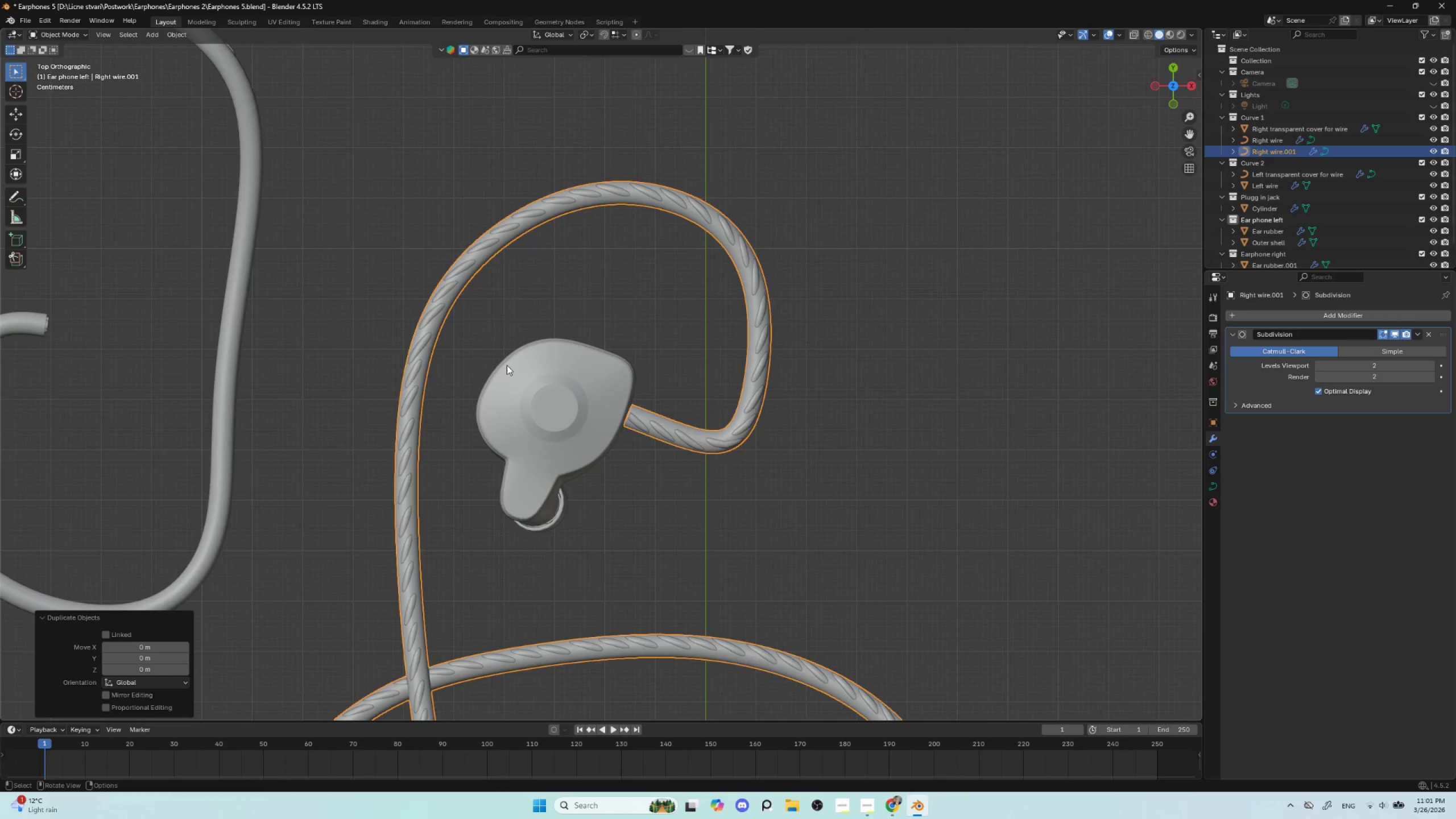 
wait(6.08)
 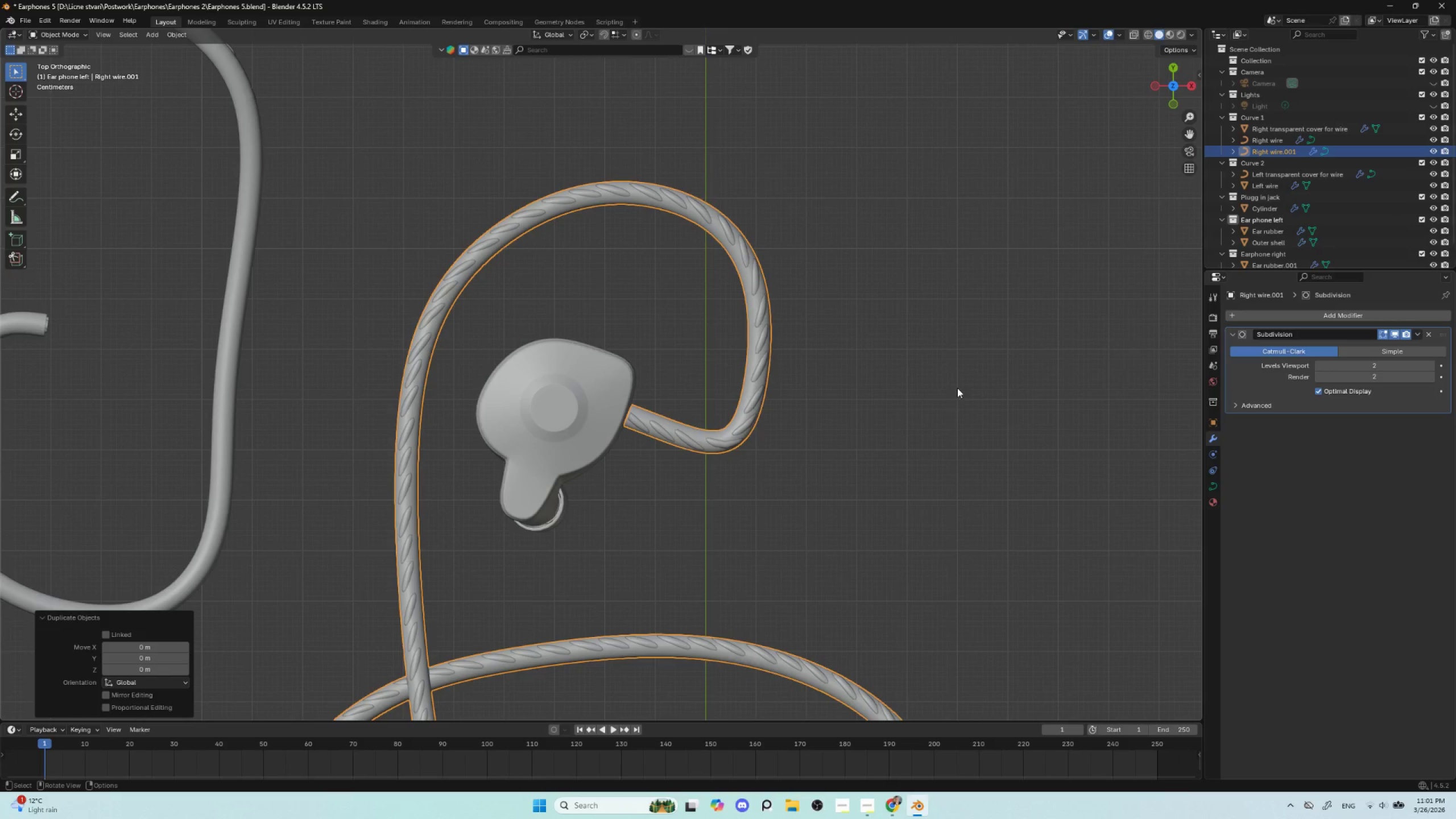 
key(Control+A)
 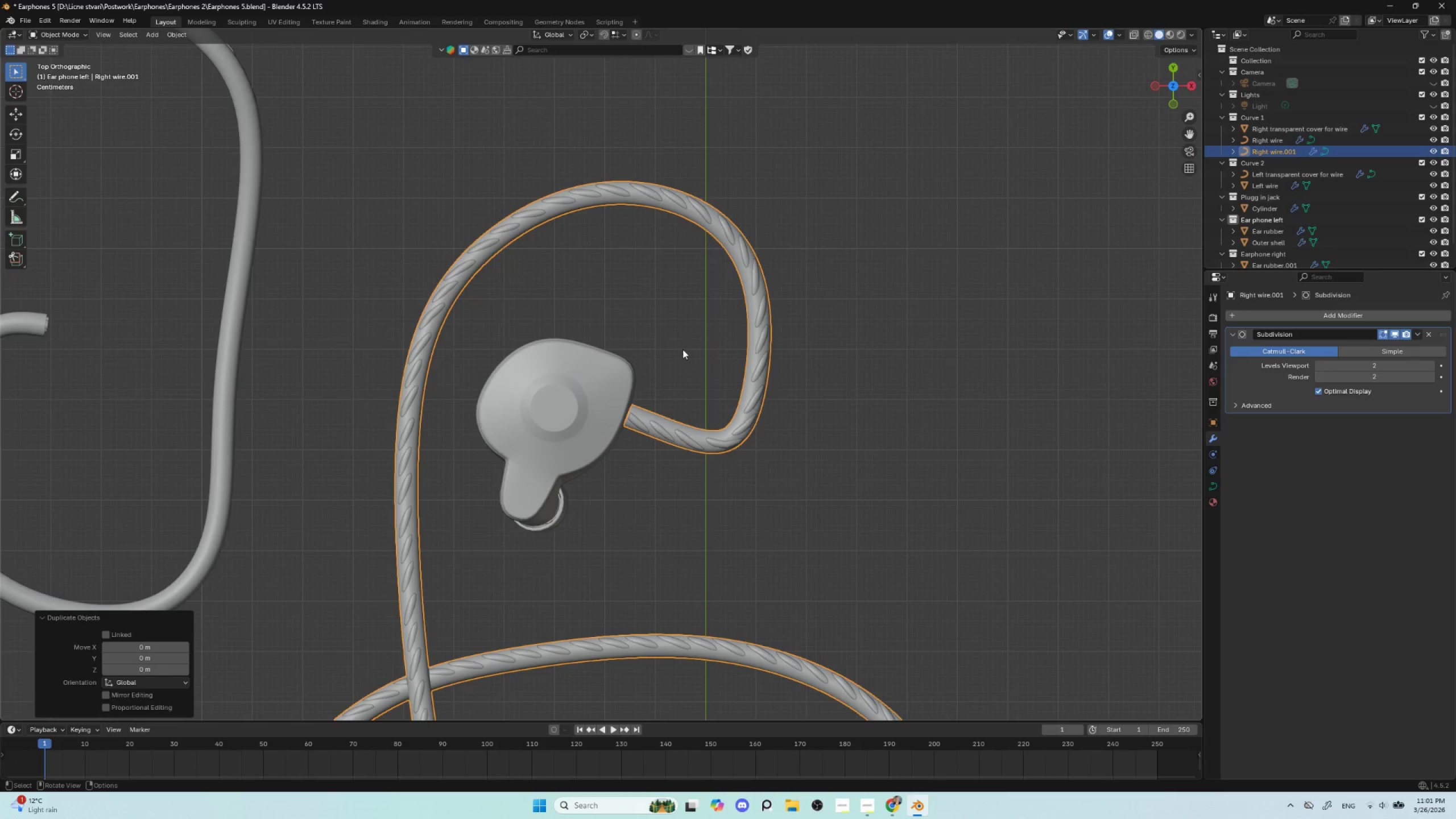 
key(M)
 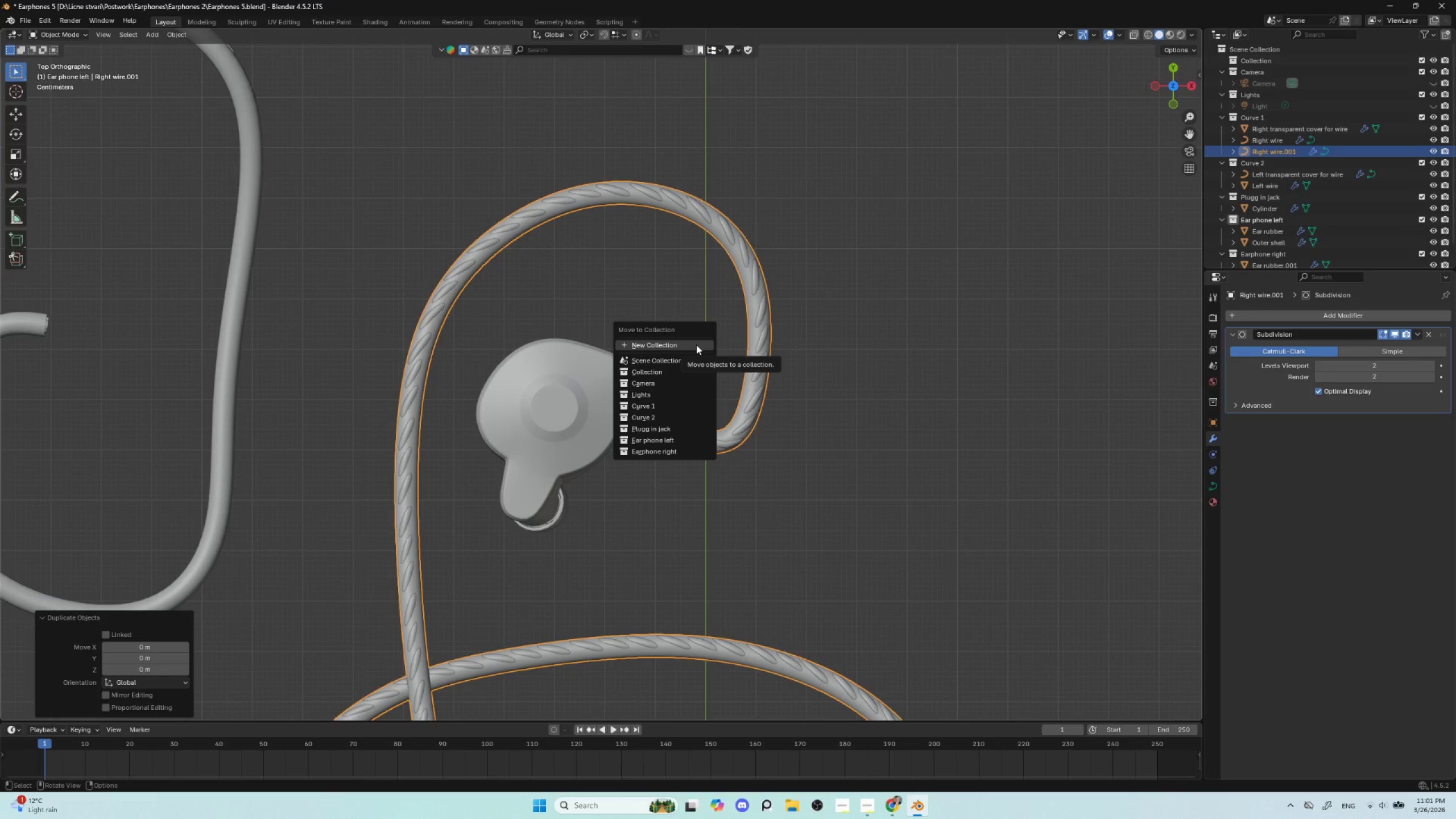 
left_click([696, 345])
 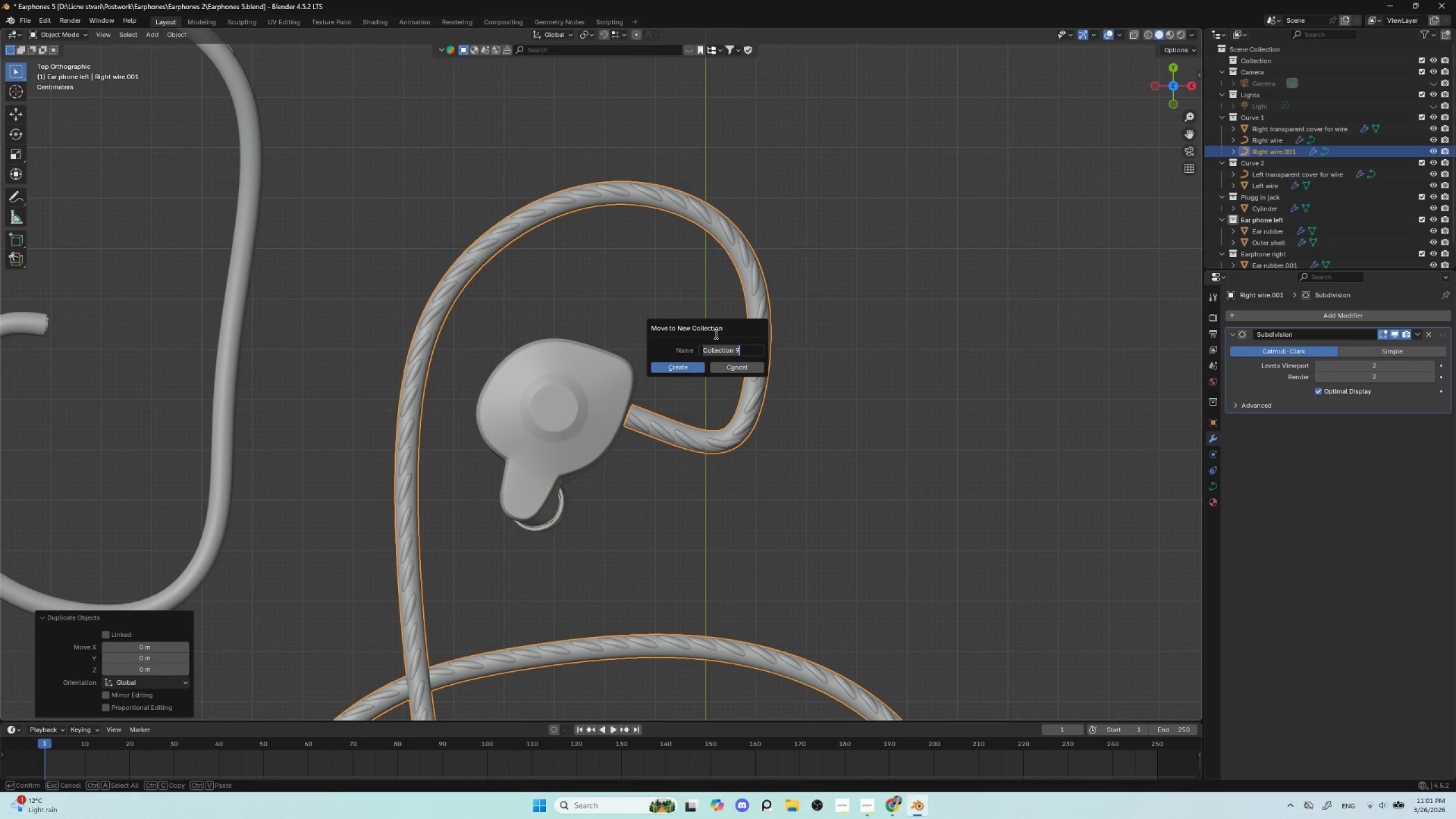 
hold_key(key=ShiftLeft, duration=0.95)
 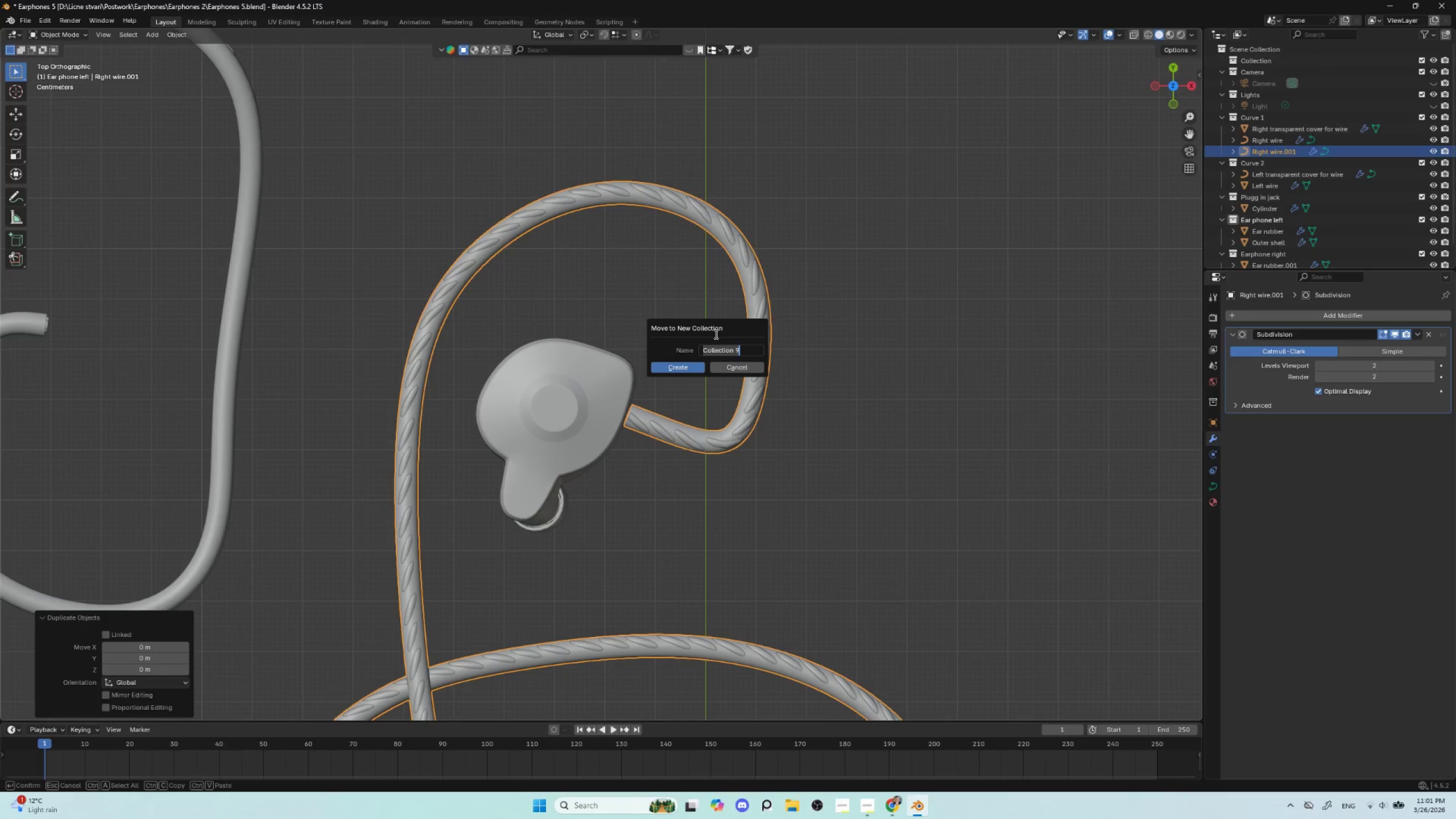 
hold_key(key=ShiftLeft, duration=0.55)
 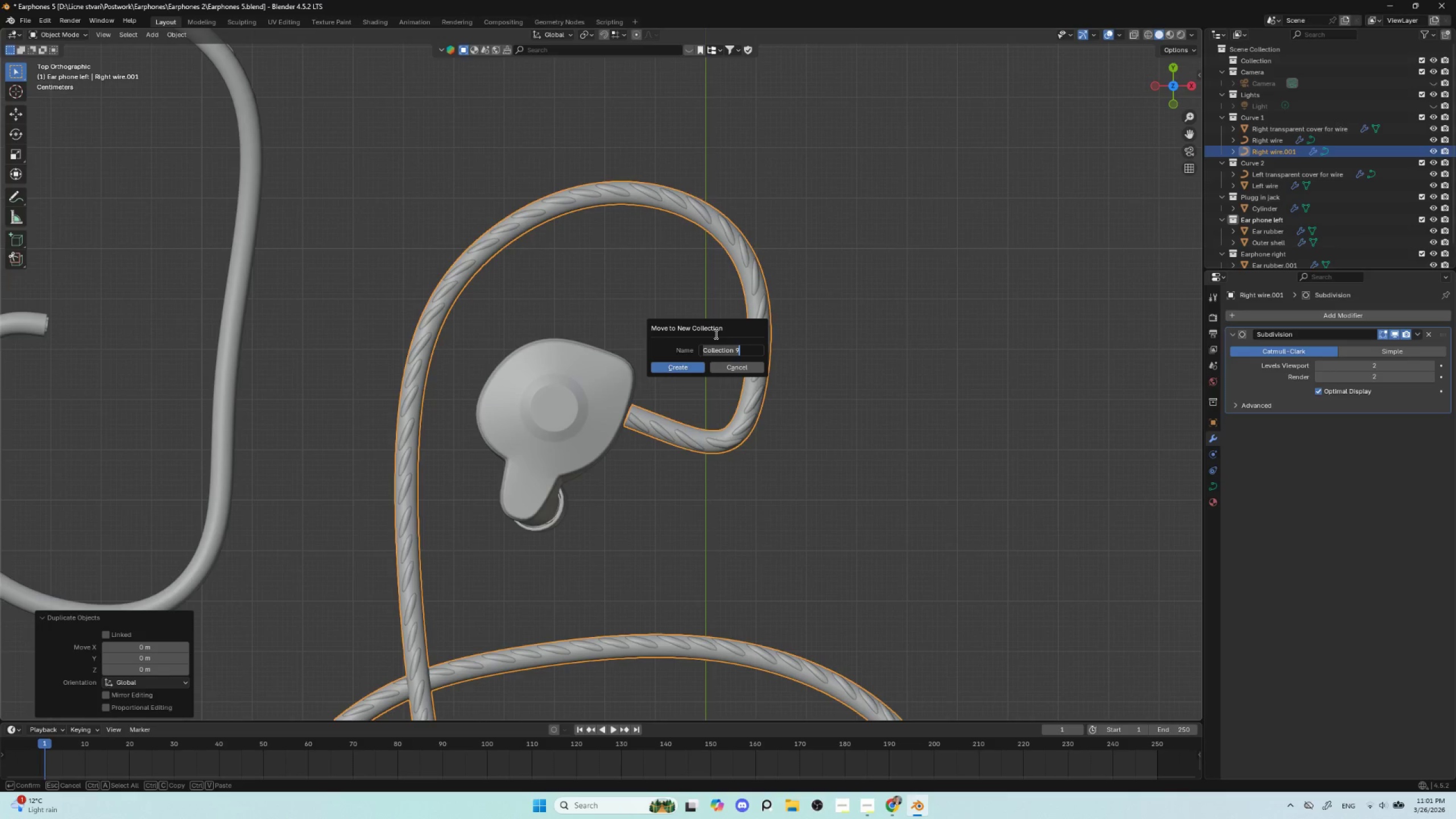 
hold_key(key=ShiftLeft, duration=0.56)
 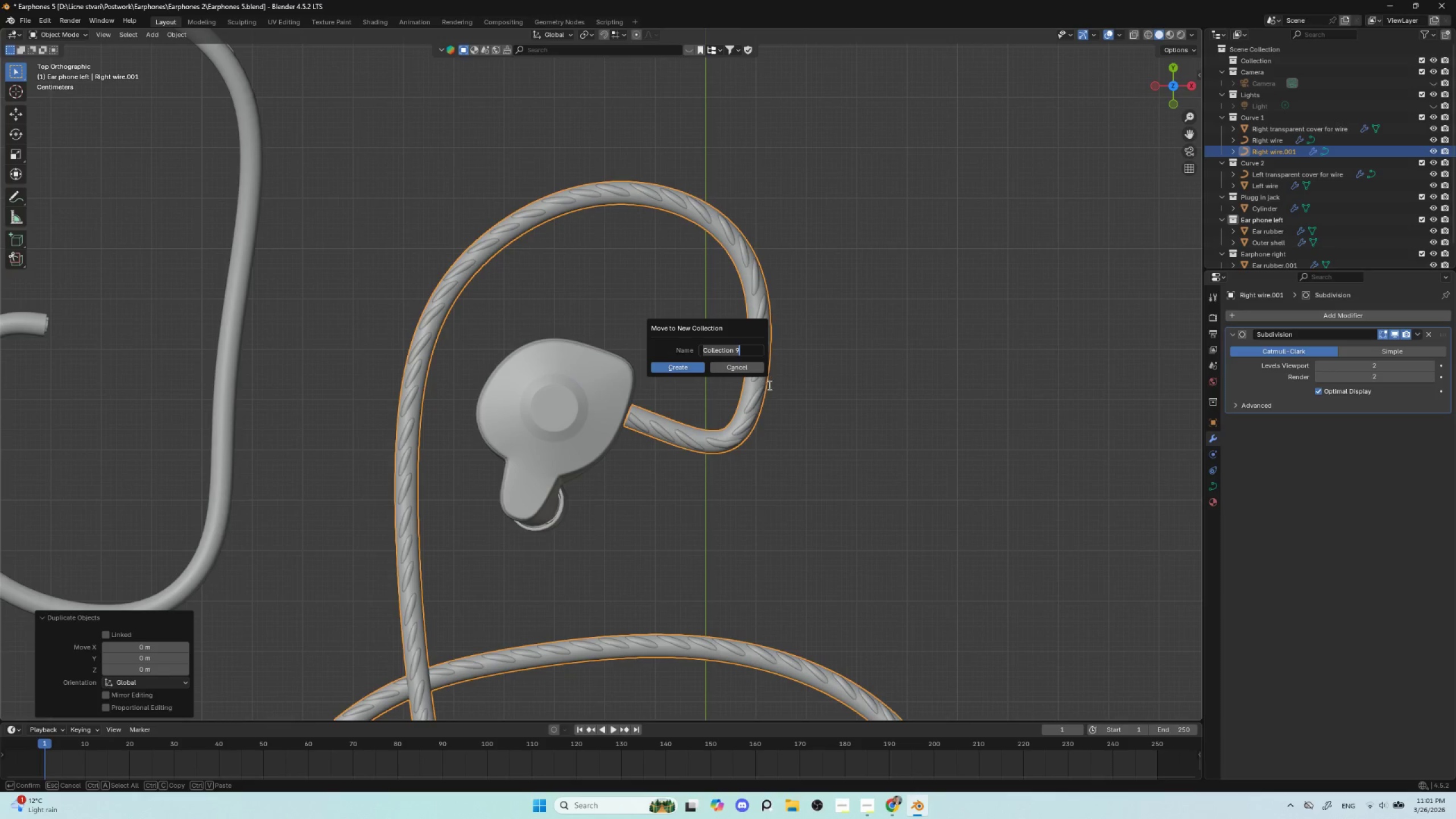 
left_click([747, 366])
 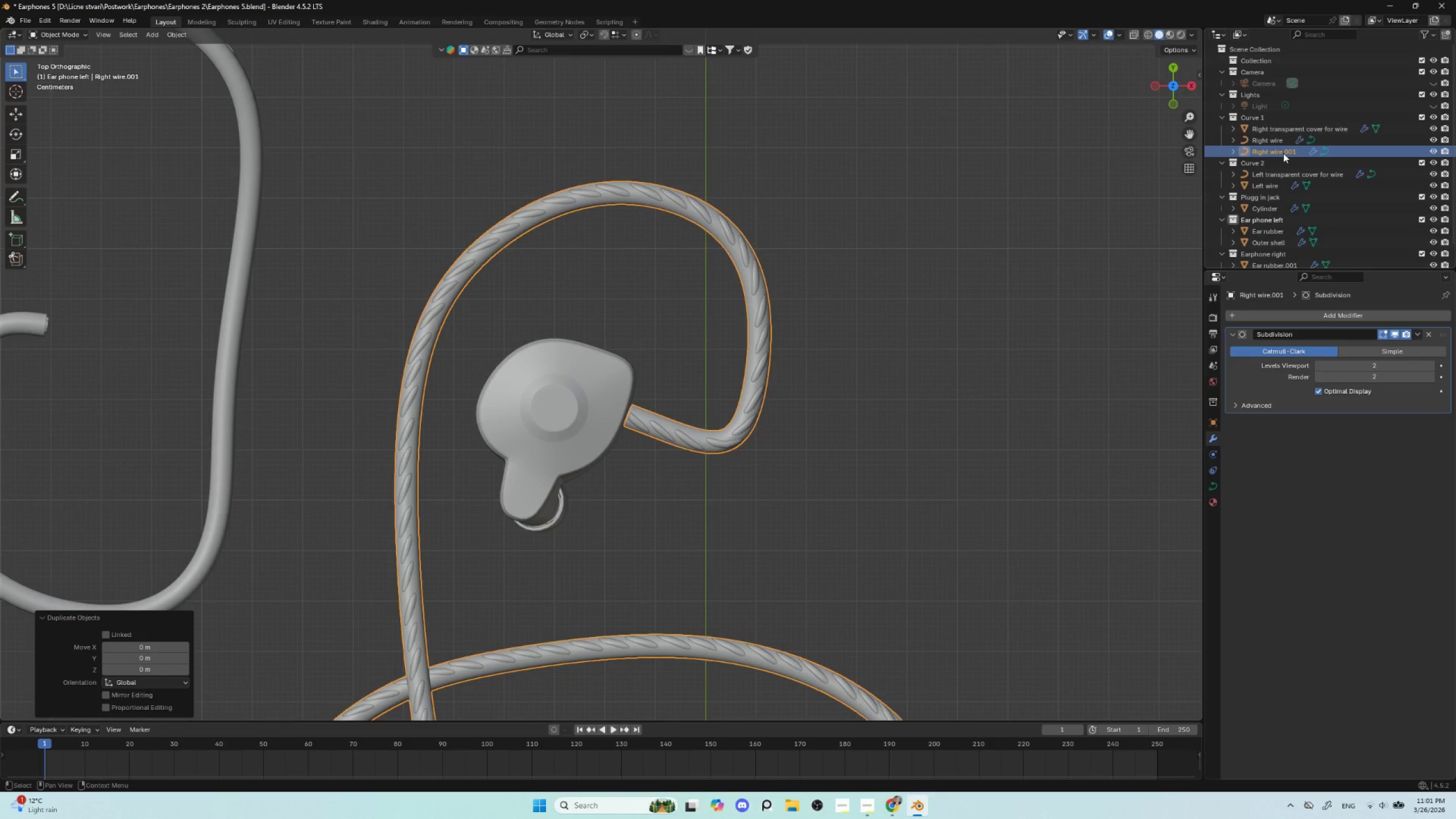 
double_click([1283, 153])
 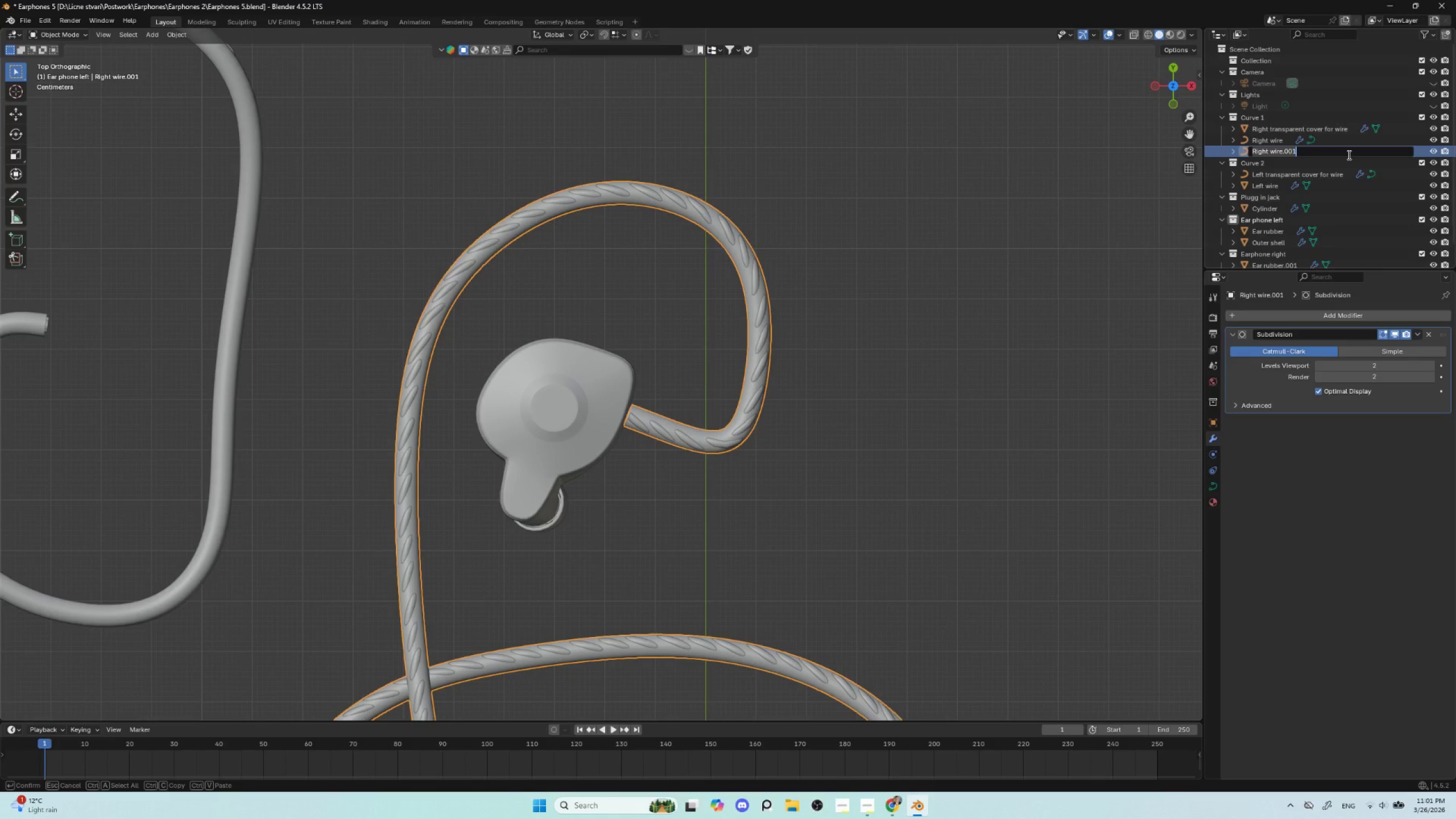 
type(Outter )
 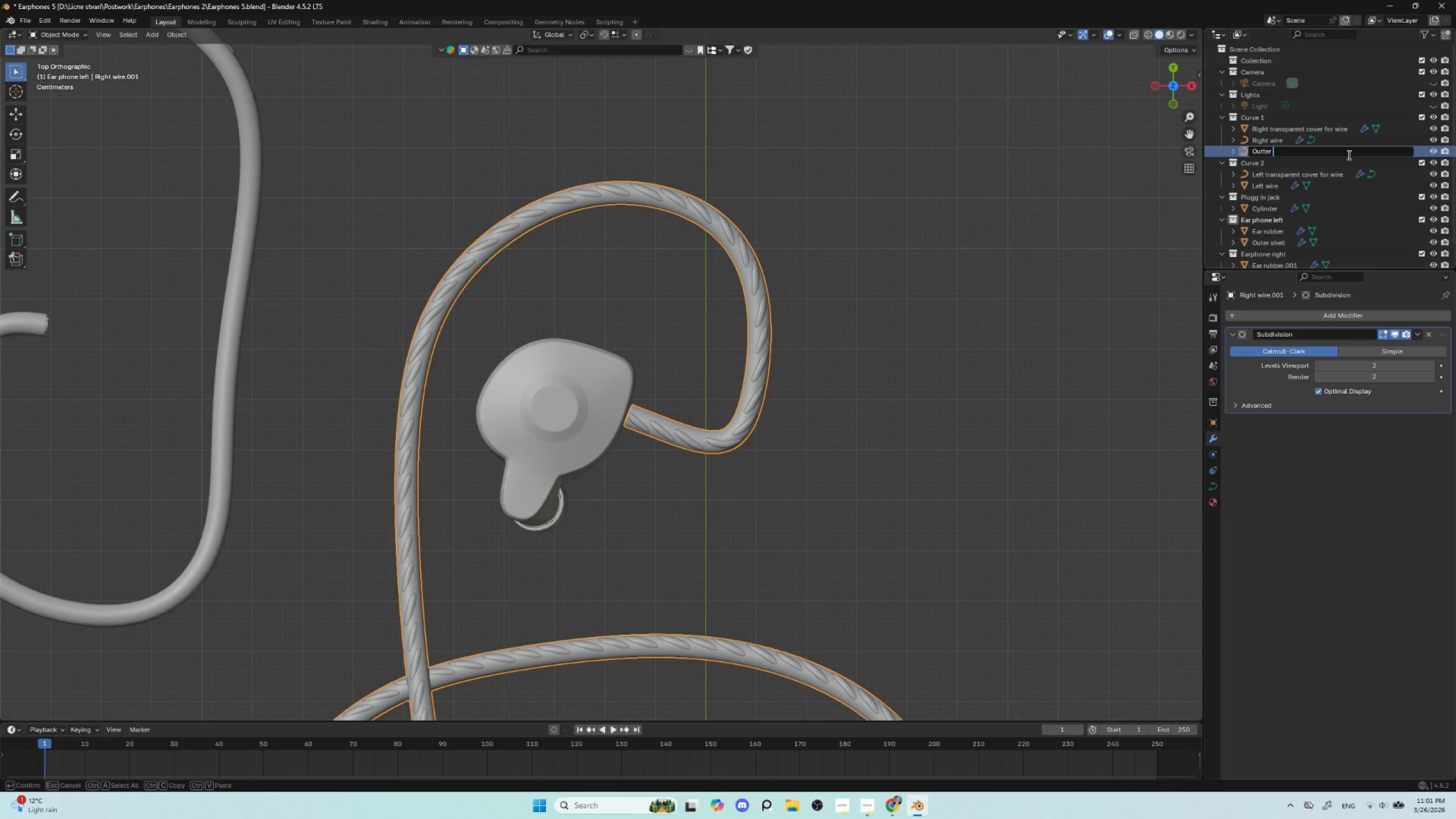 
wait(6.53)
 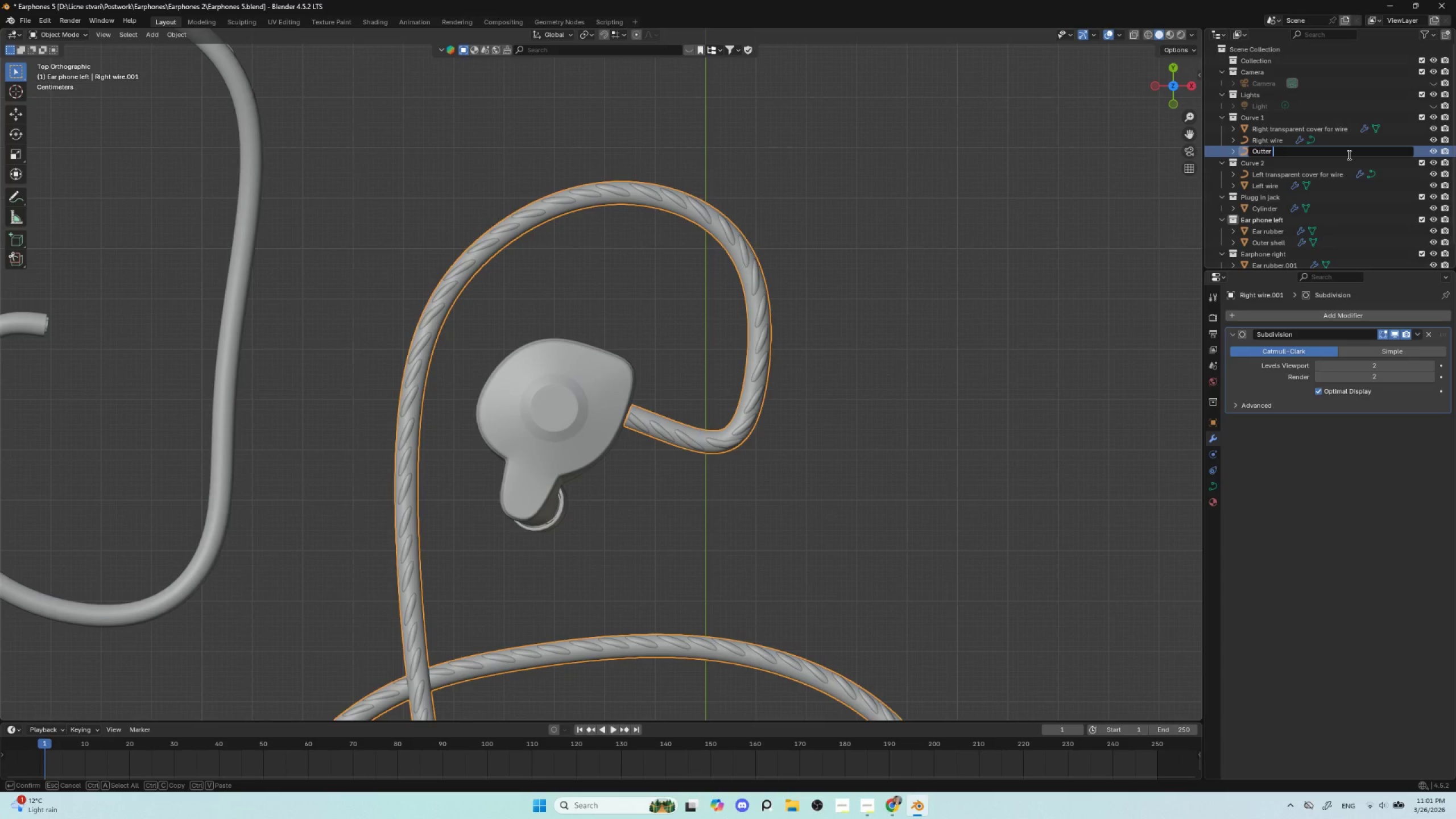 
type(cover)
 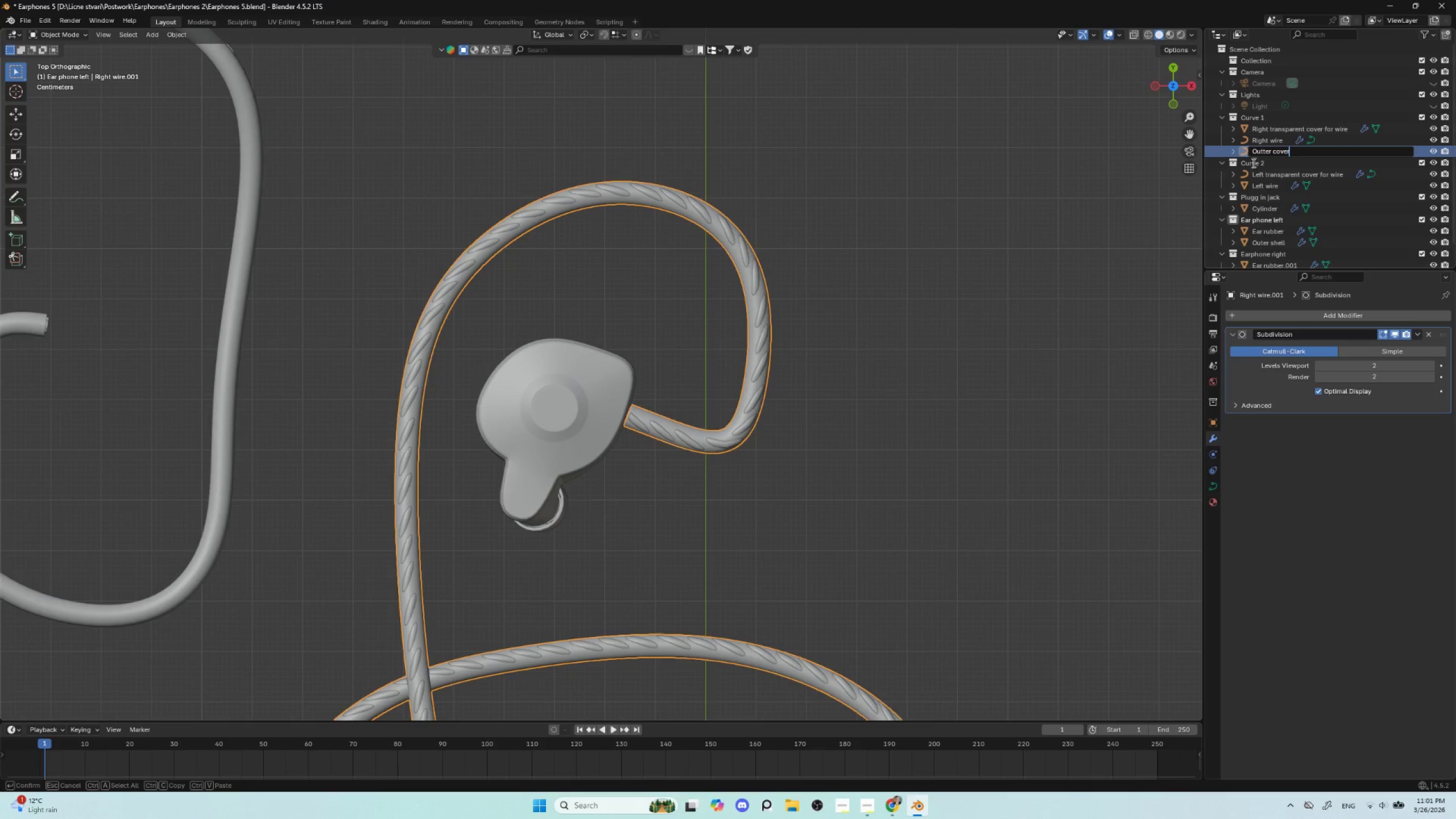 
left_click([1252, 155])
 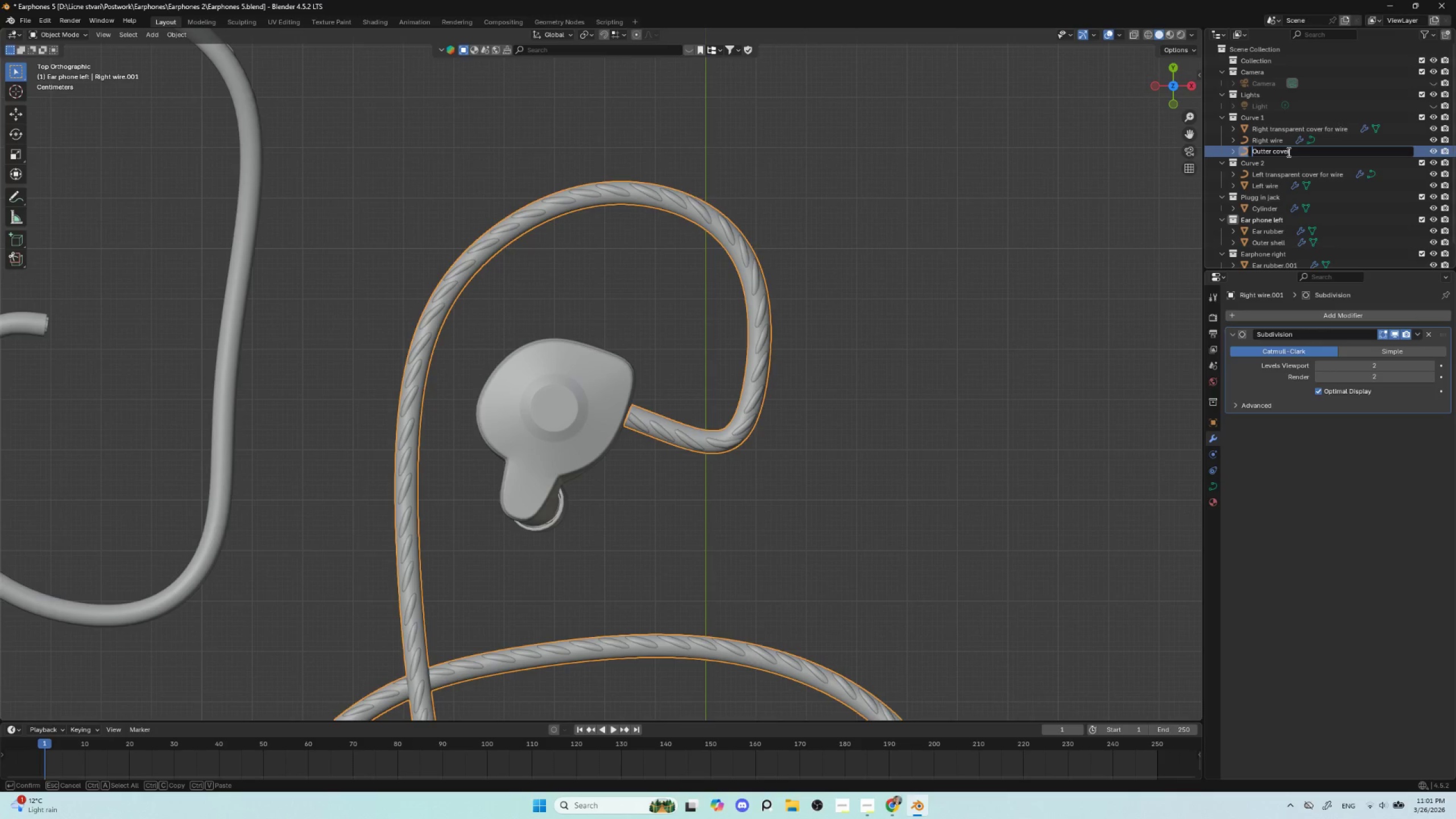 
type(Right )
 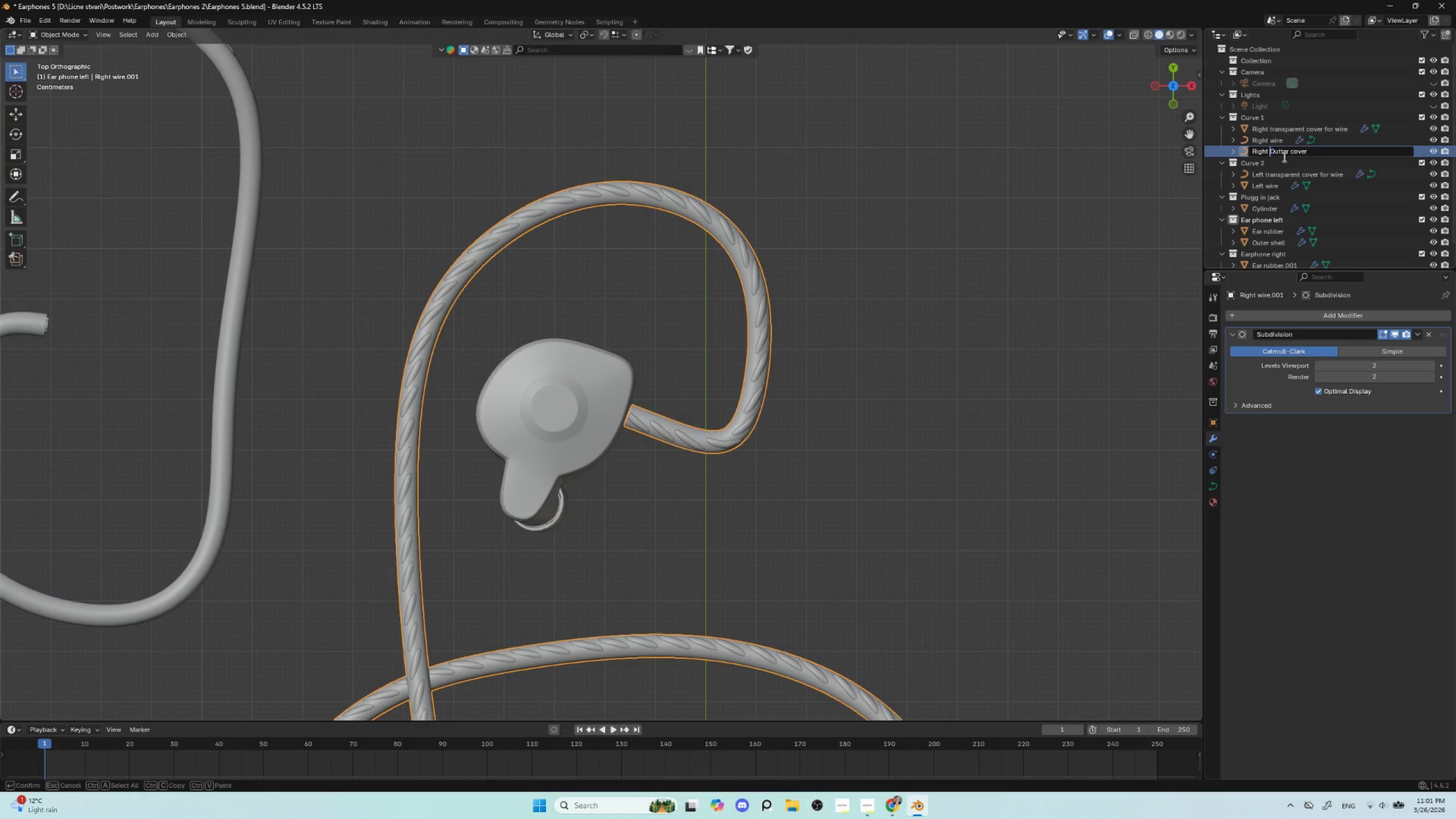 
key(Enter)
 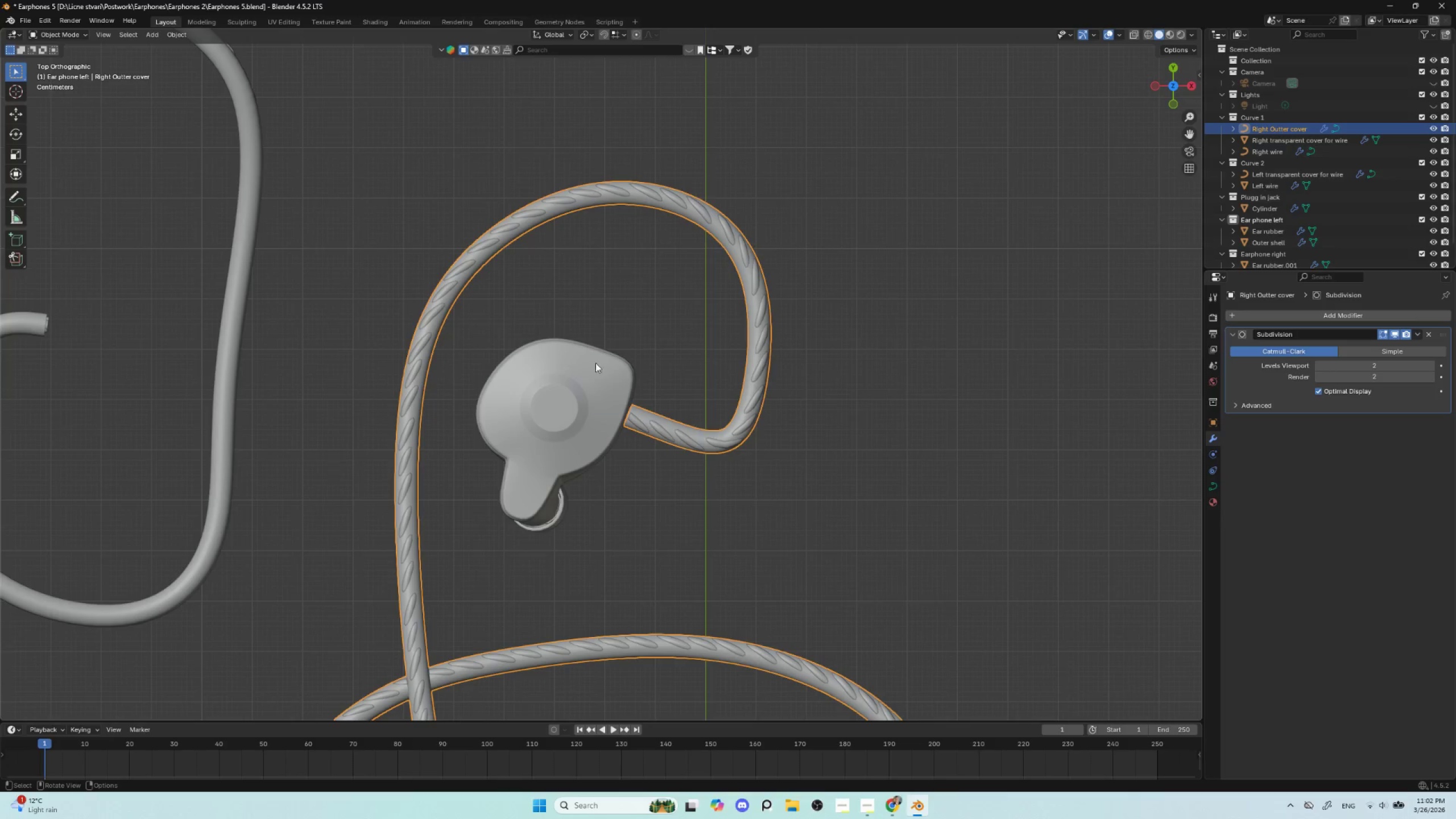 
wait(5.42)
 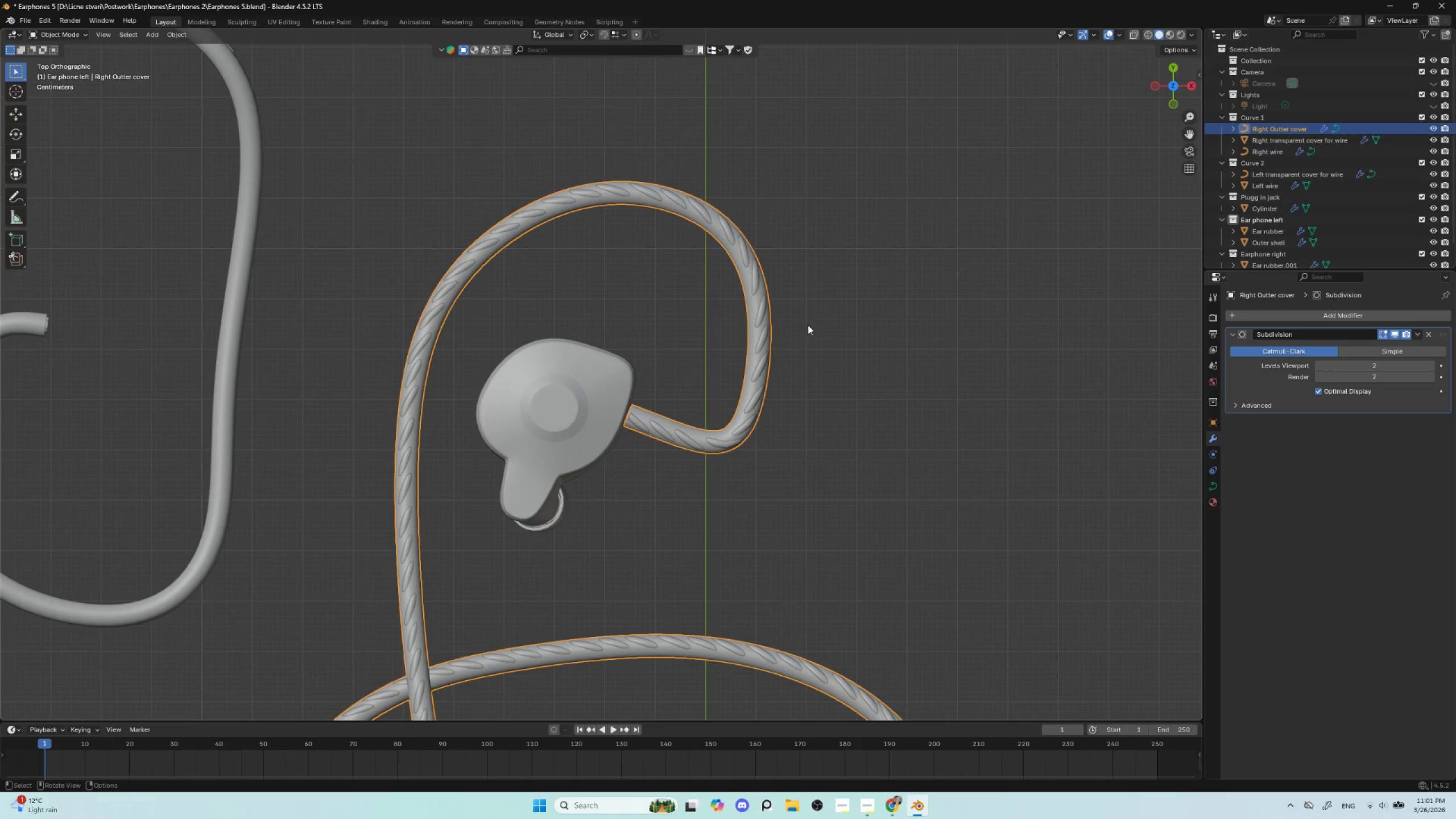 
left_click([1213, 489])
 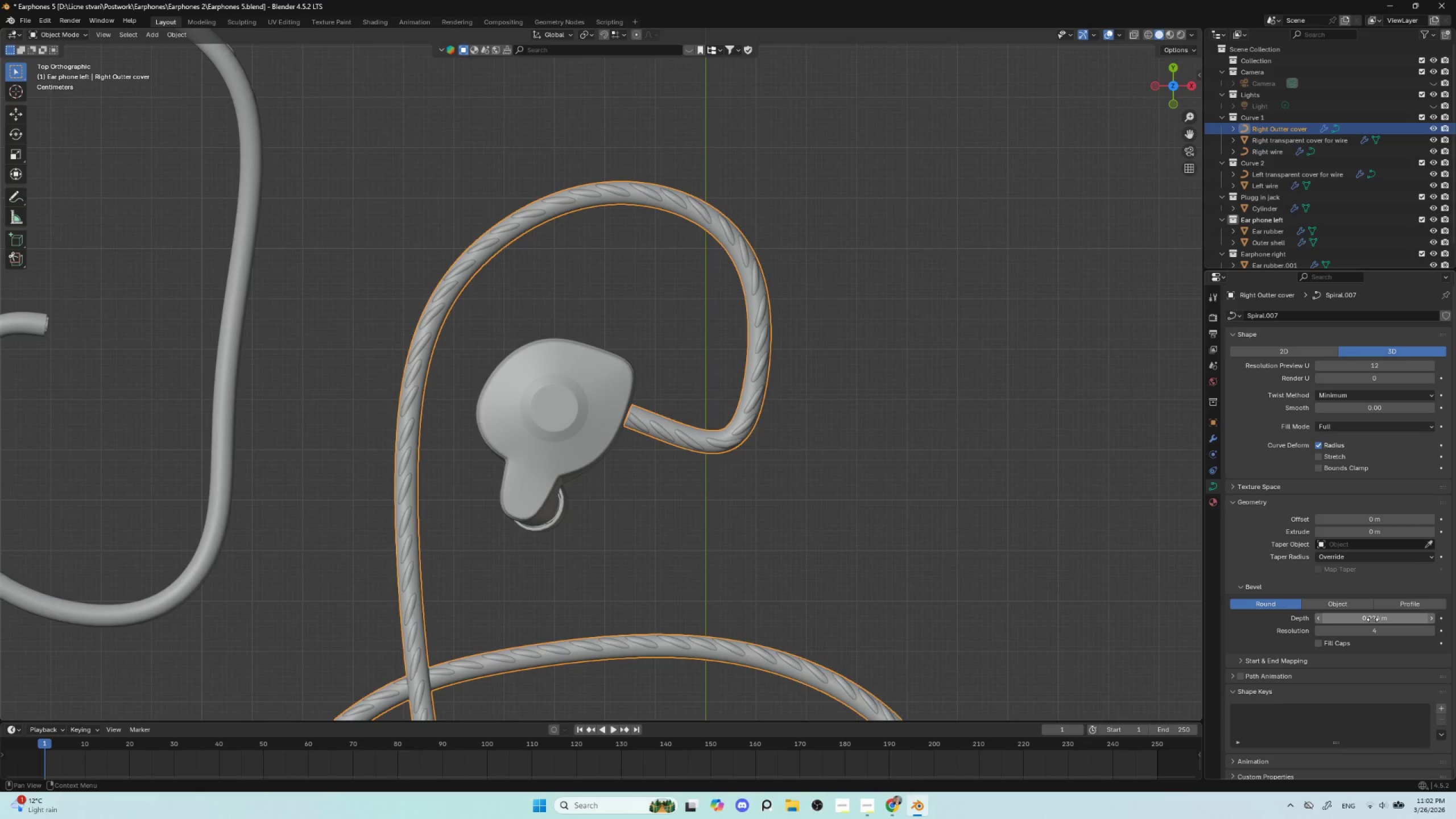 
left_click_drag(start_coordinate=[1372, 619], to_coordinate=[216, 615])
 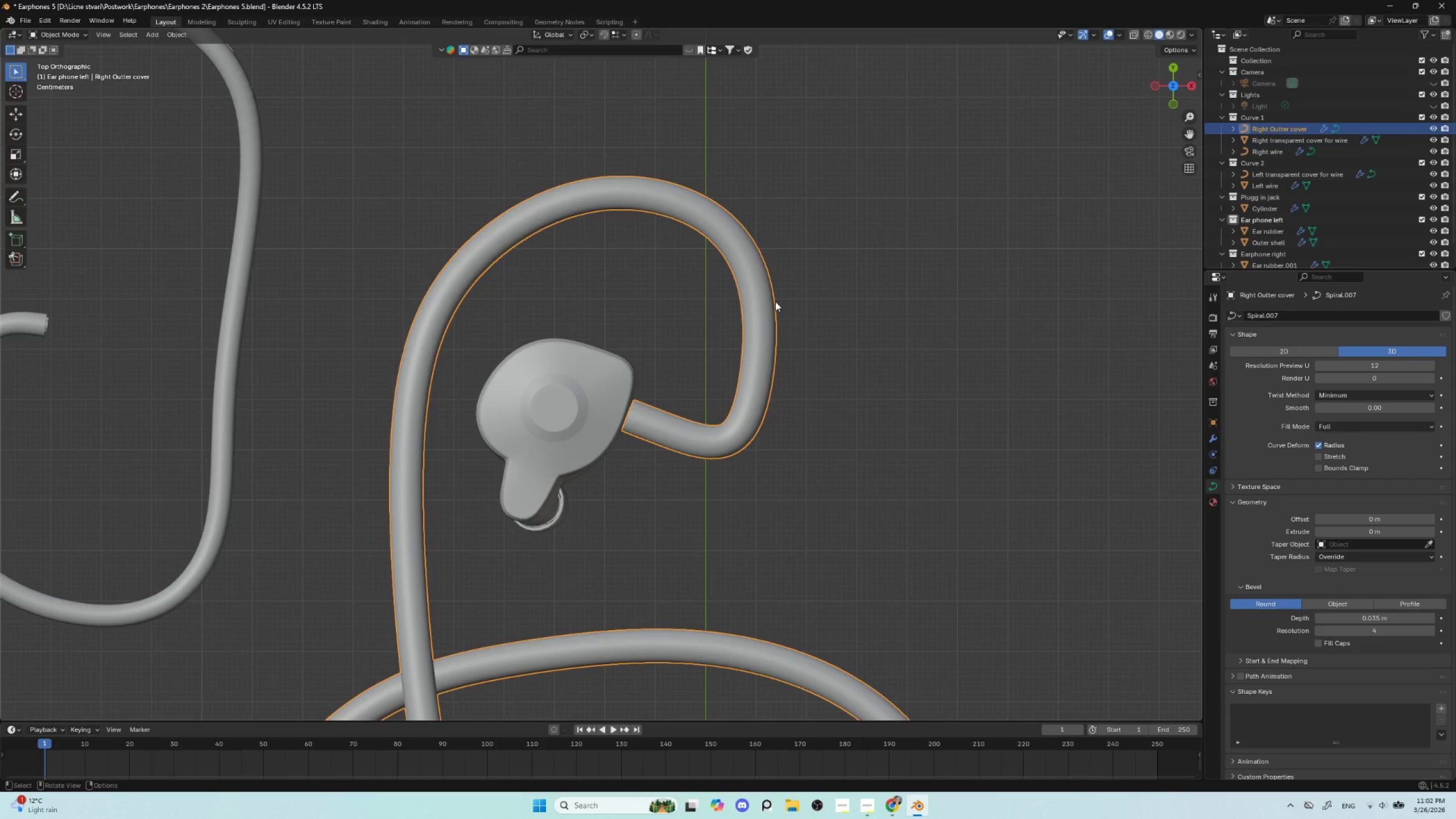 
hold_key(key=ShiftLeft, duration=1.53)
 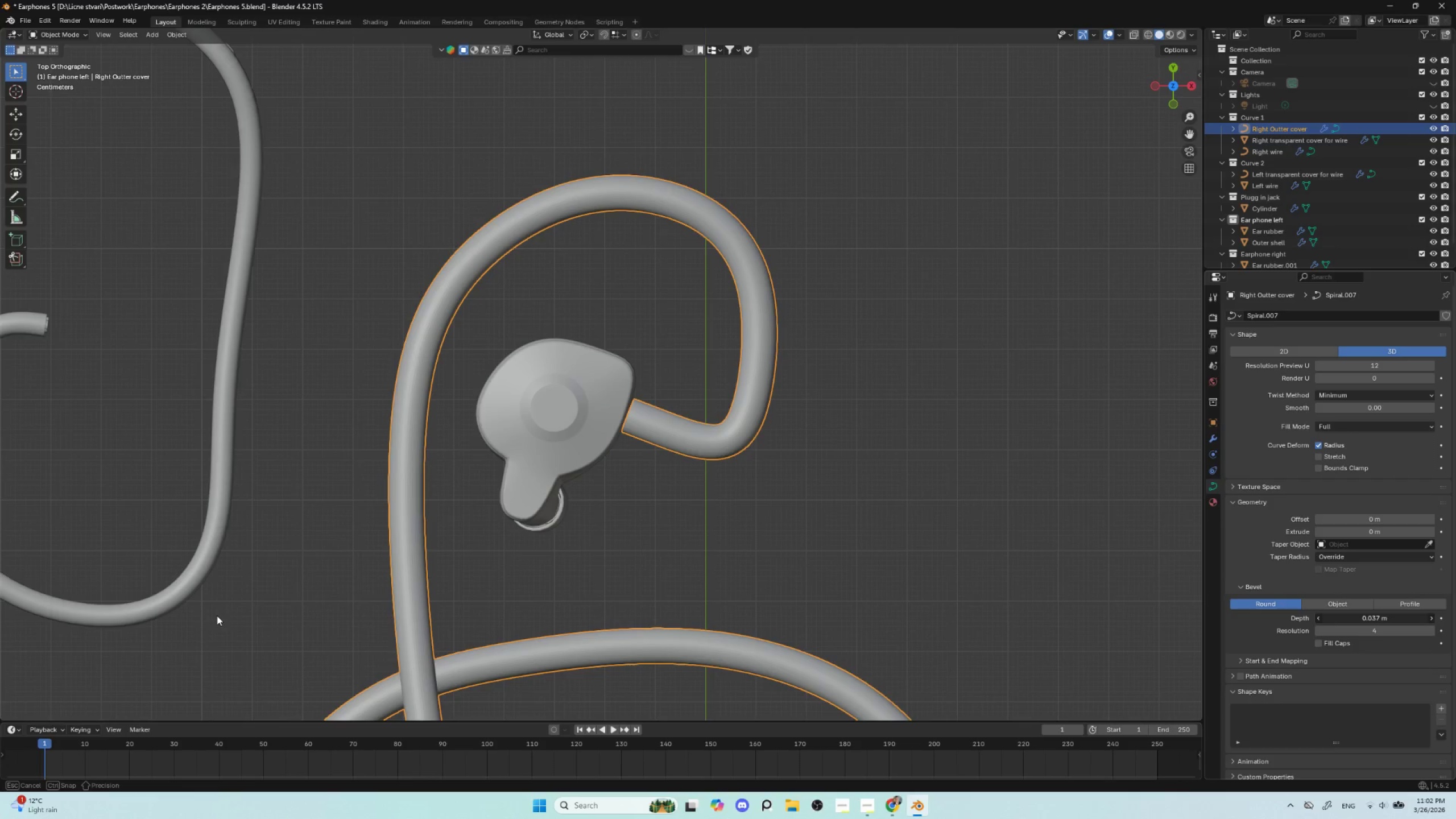 
hold_key(key=ShiftLeft, duration=1.5)
 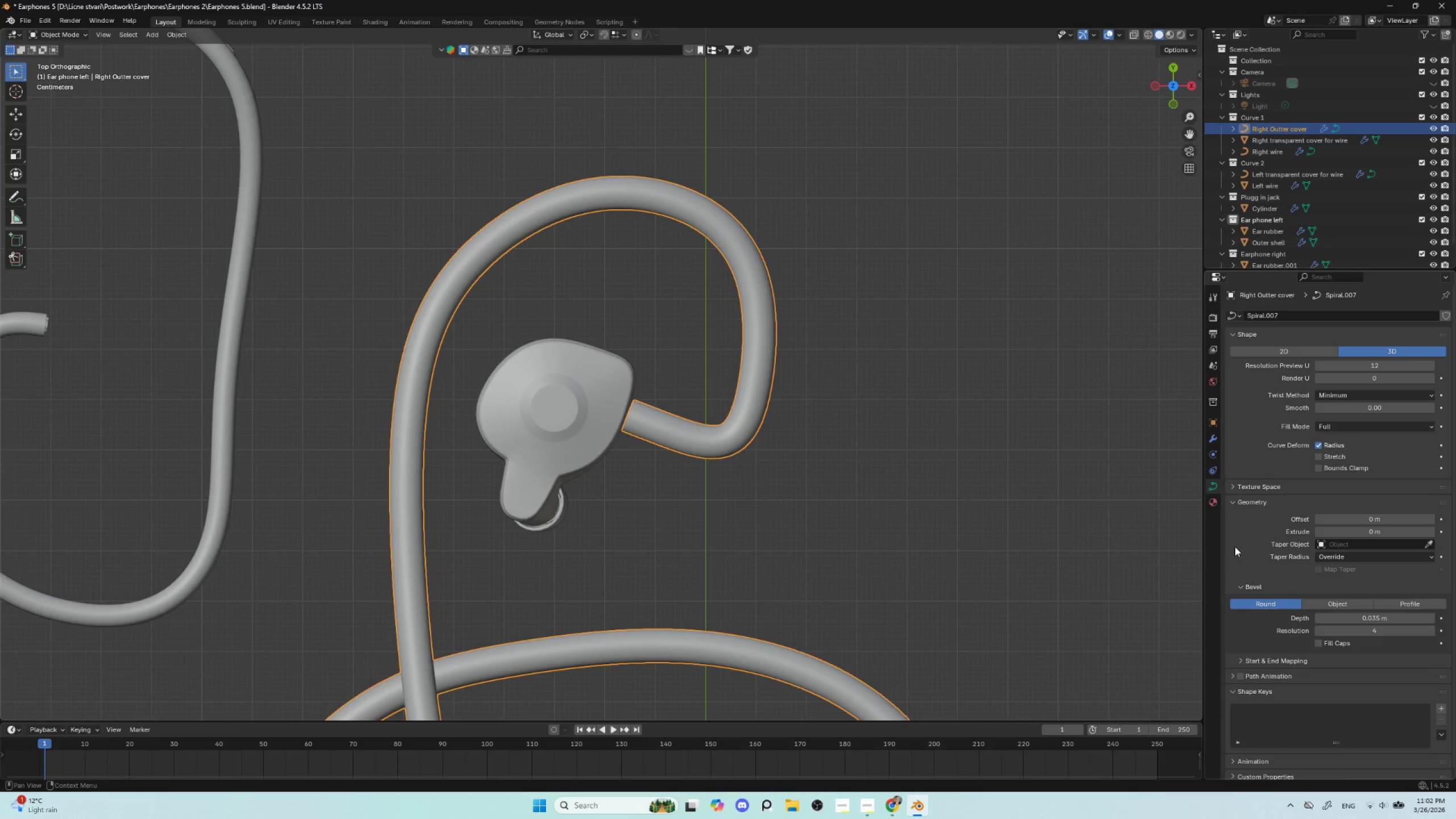 
key(Control+A)
 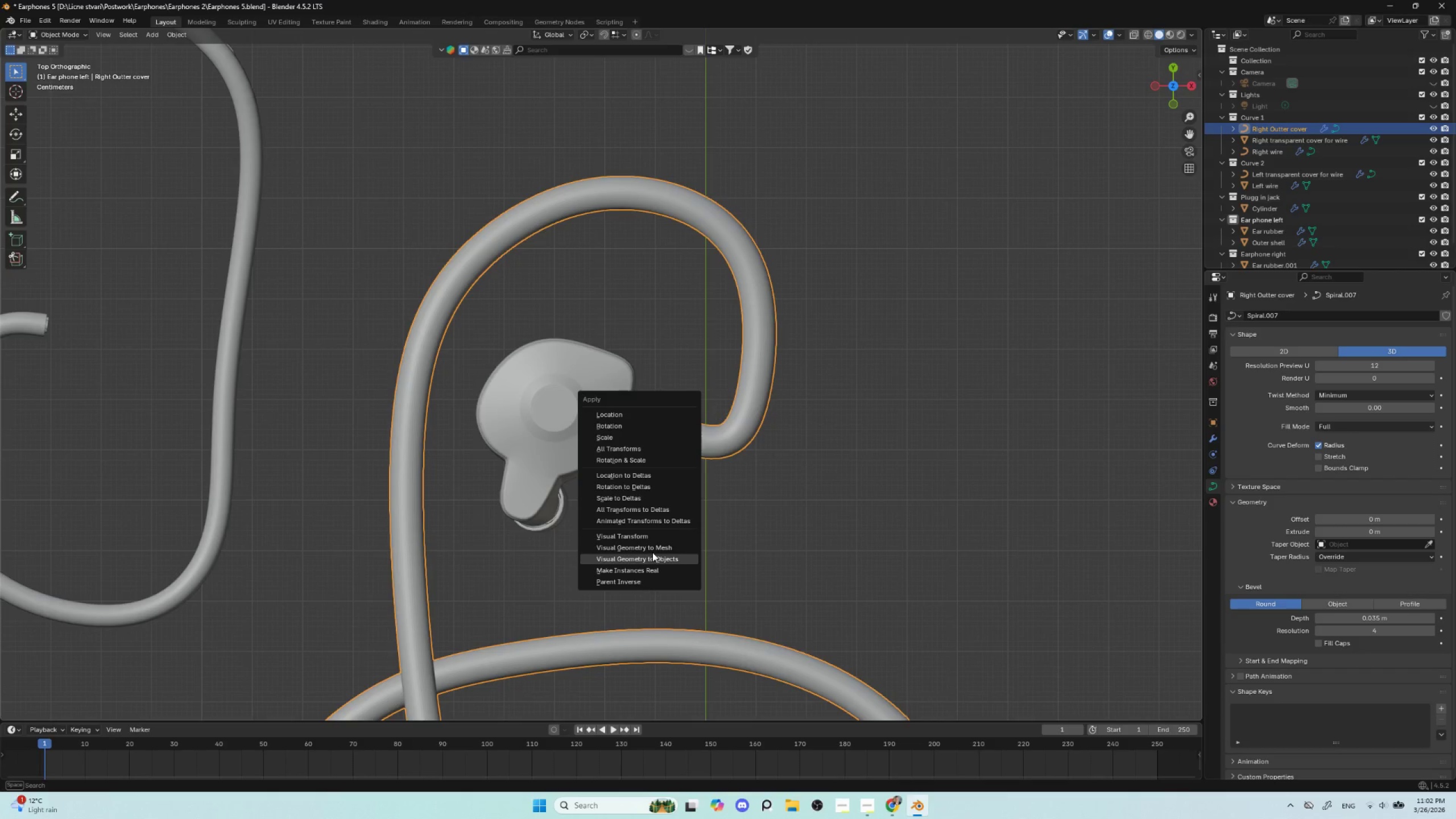 
left_click([653, 551])
 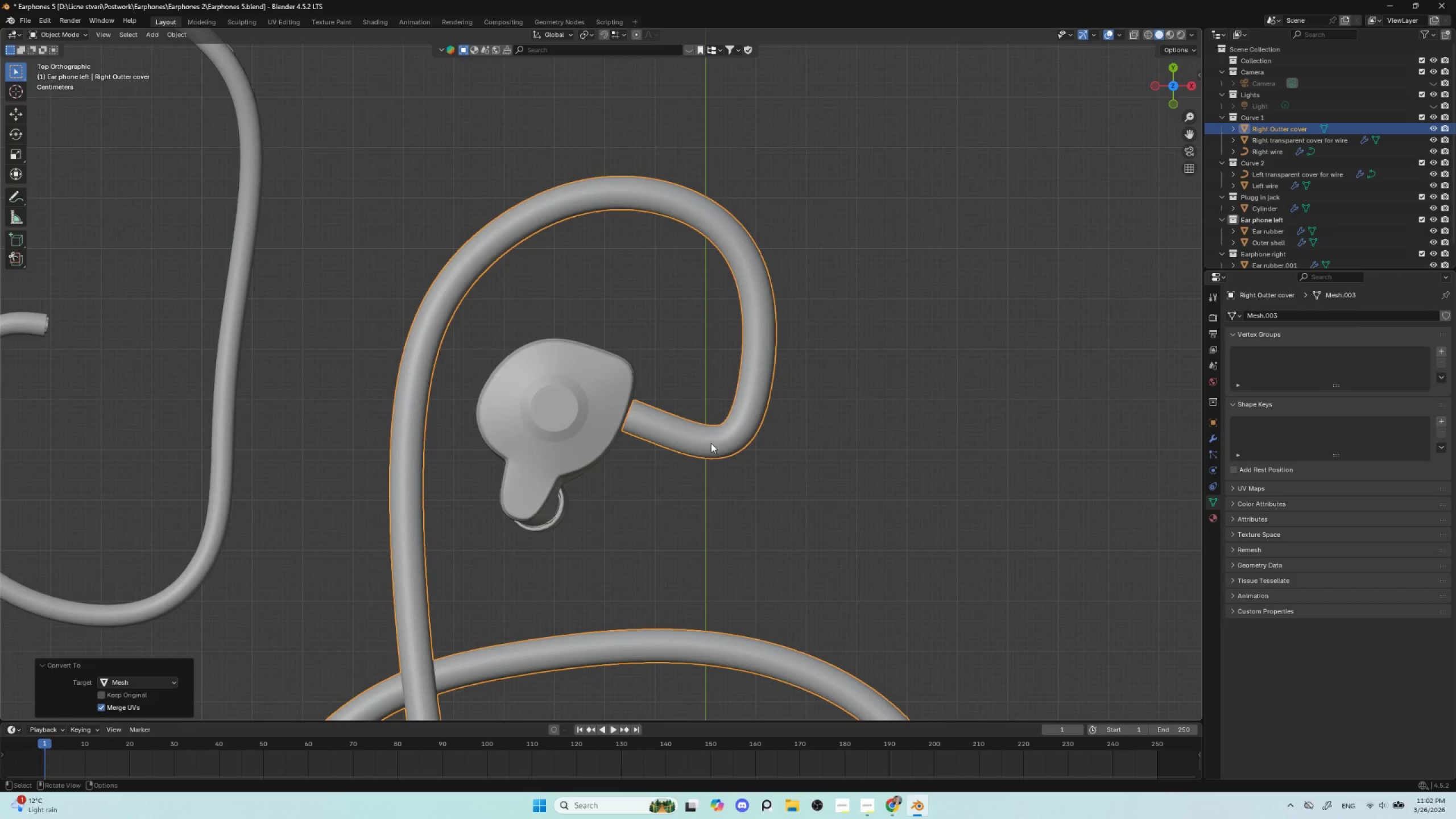 
key(Tab)
 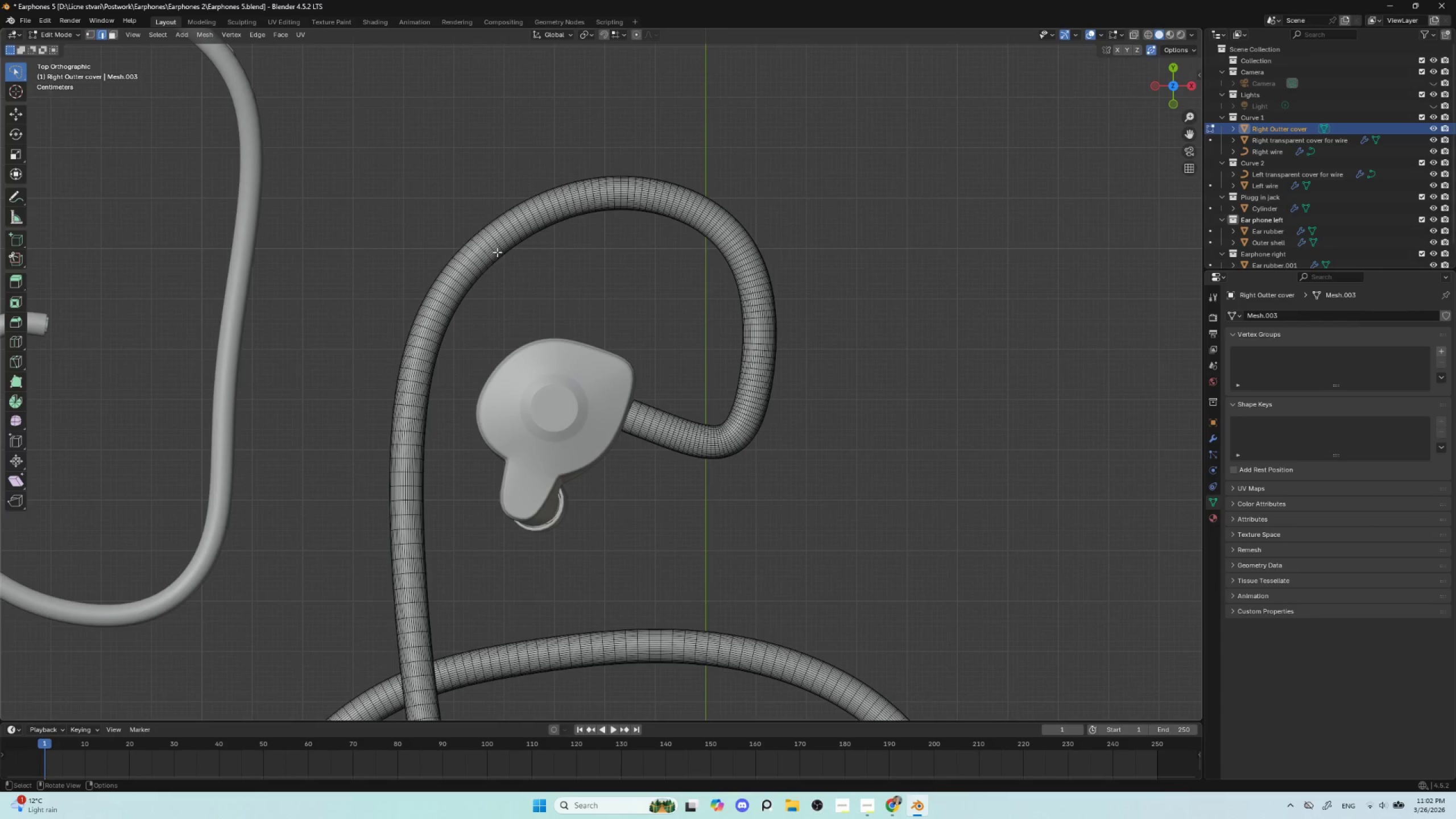 
wait(5.75)
 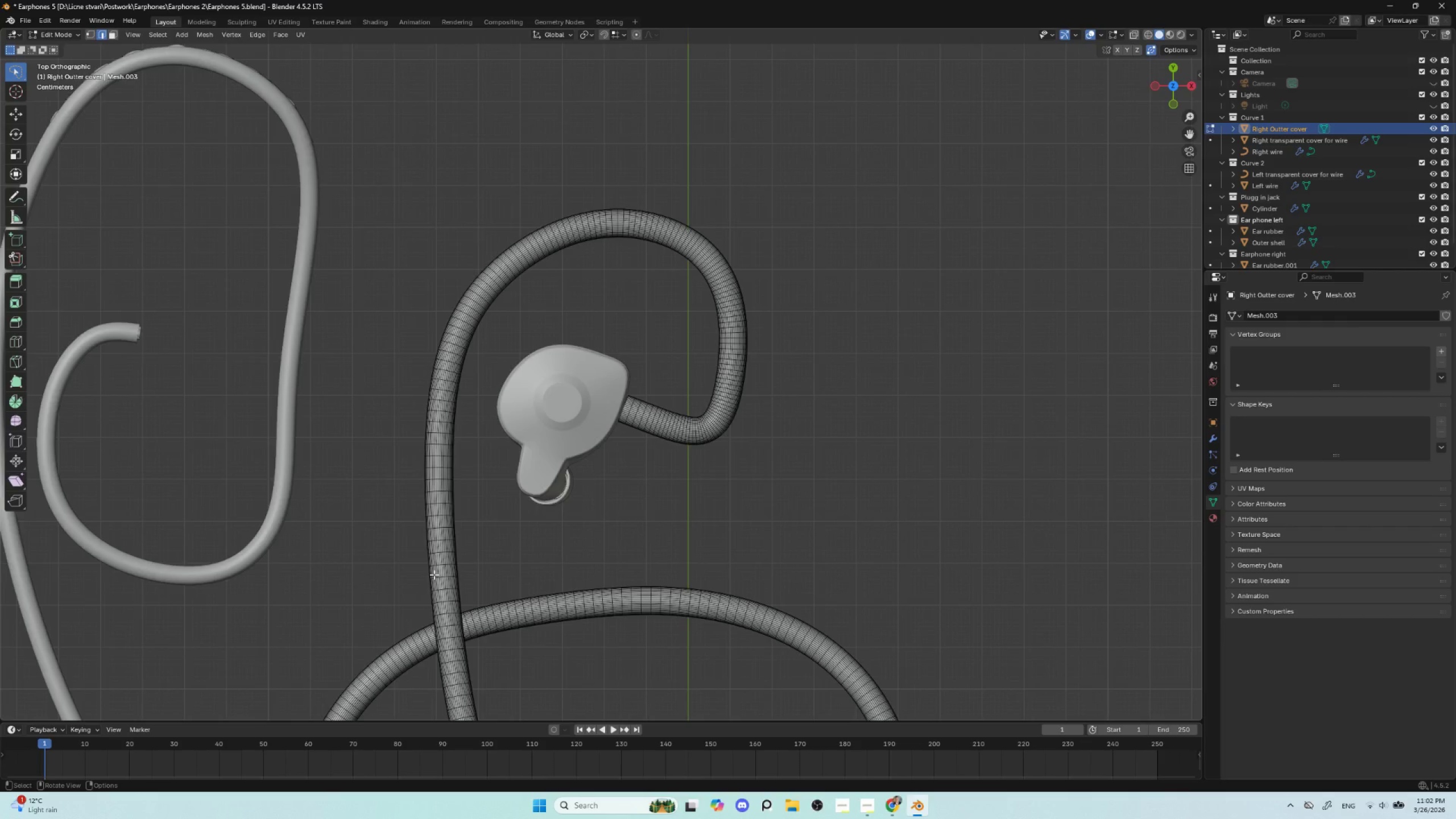 
hold_key(key=ShiftLeft, duration=0.84)
 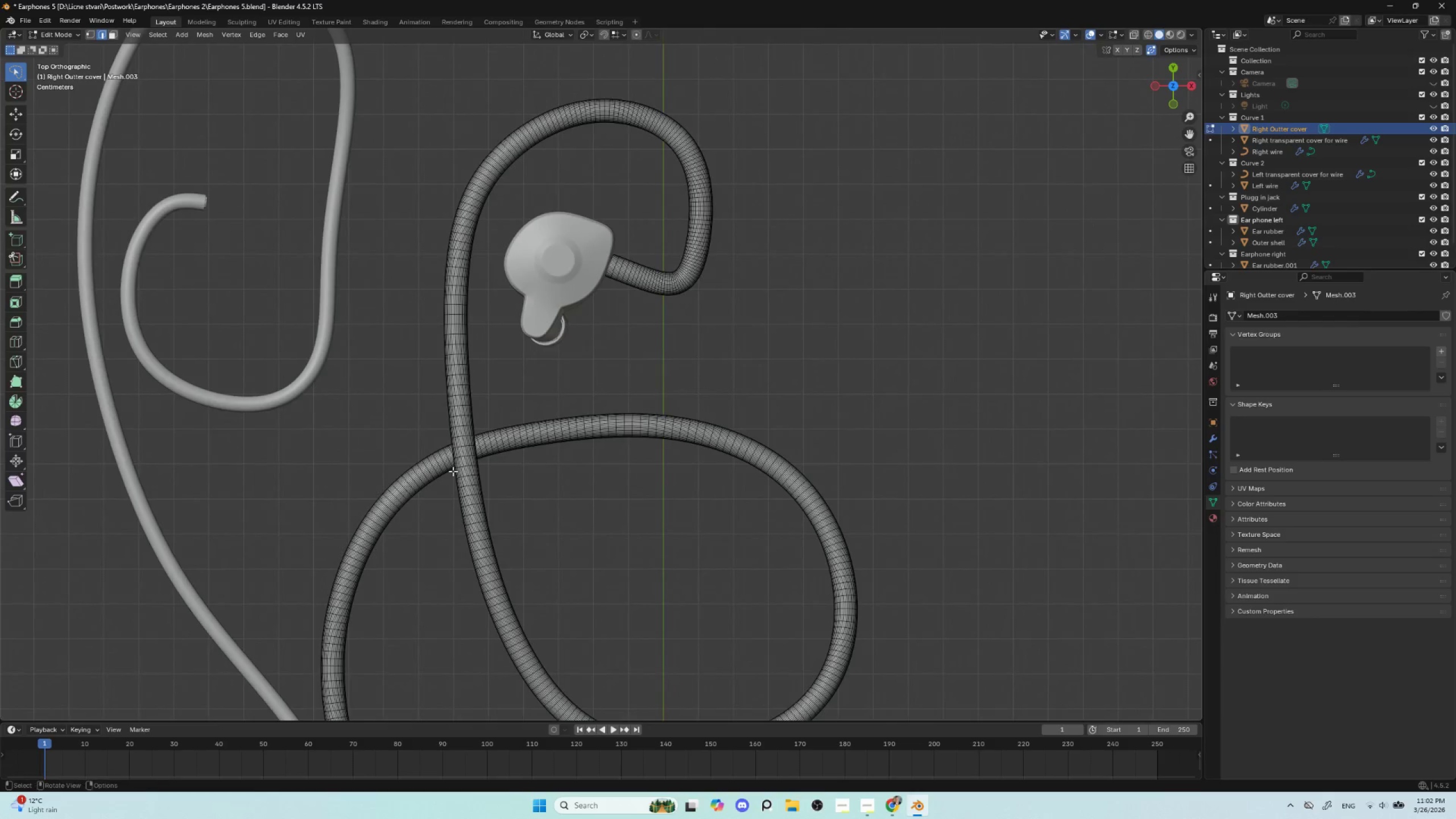 
scroll: coordinate [434, 573], scroll_direction: down, amount: 2.0
 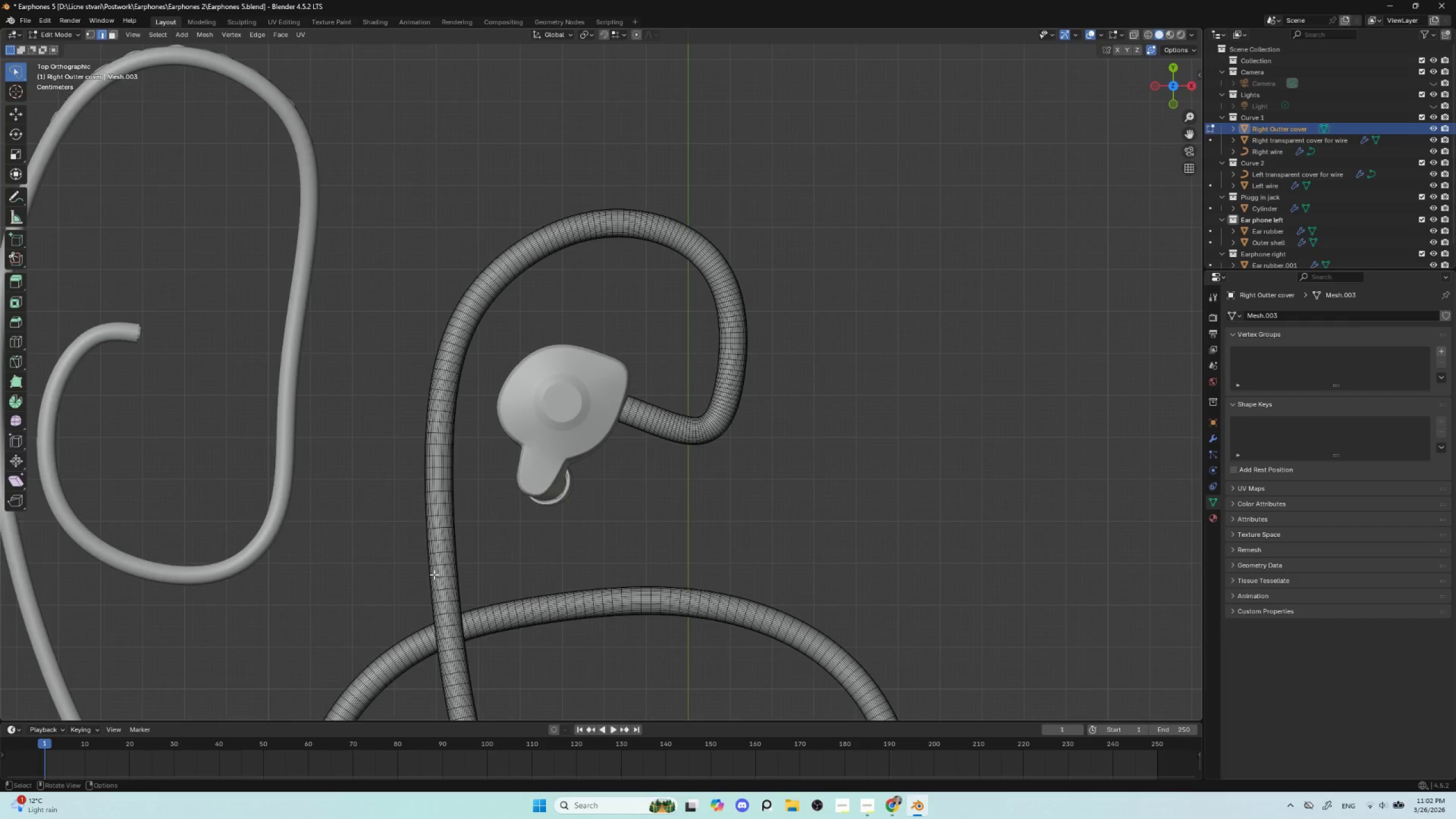 
hold_key(key=AltLeft, duration=1.5)
left_click([476, 474])
 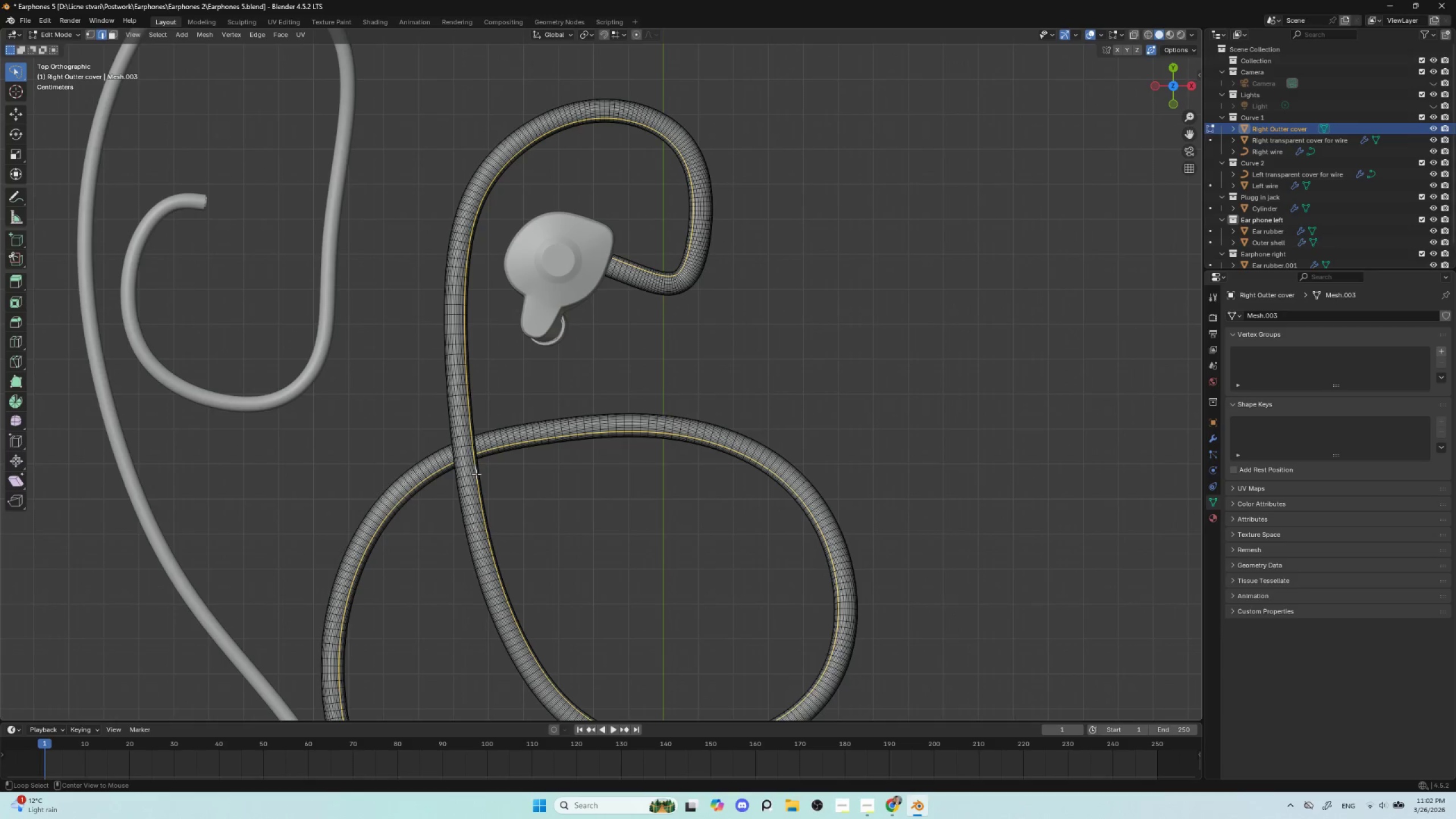 
hold_key(key=AltLeft, duration=1.52)
left_click([464, 477])
 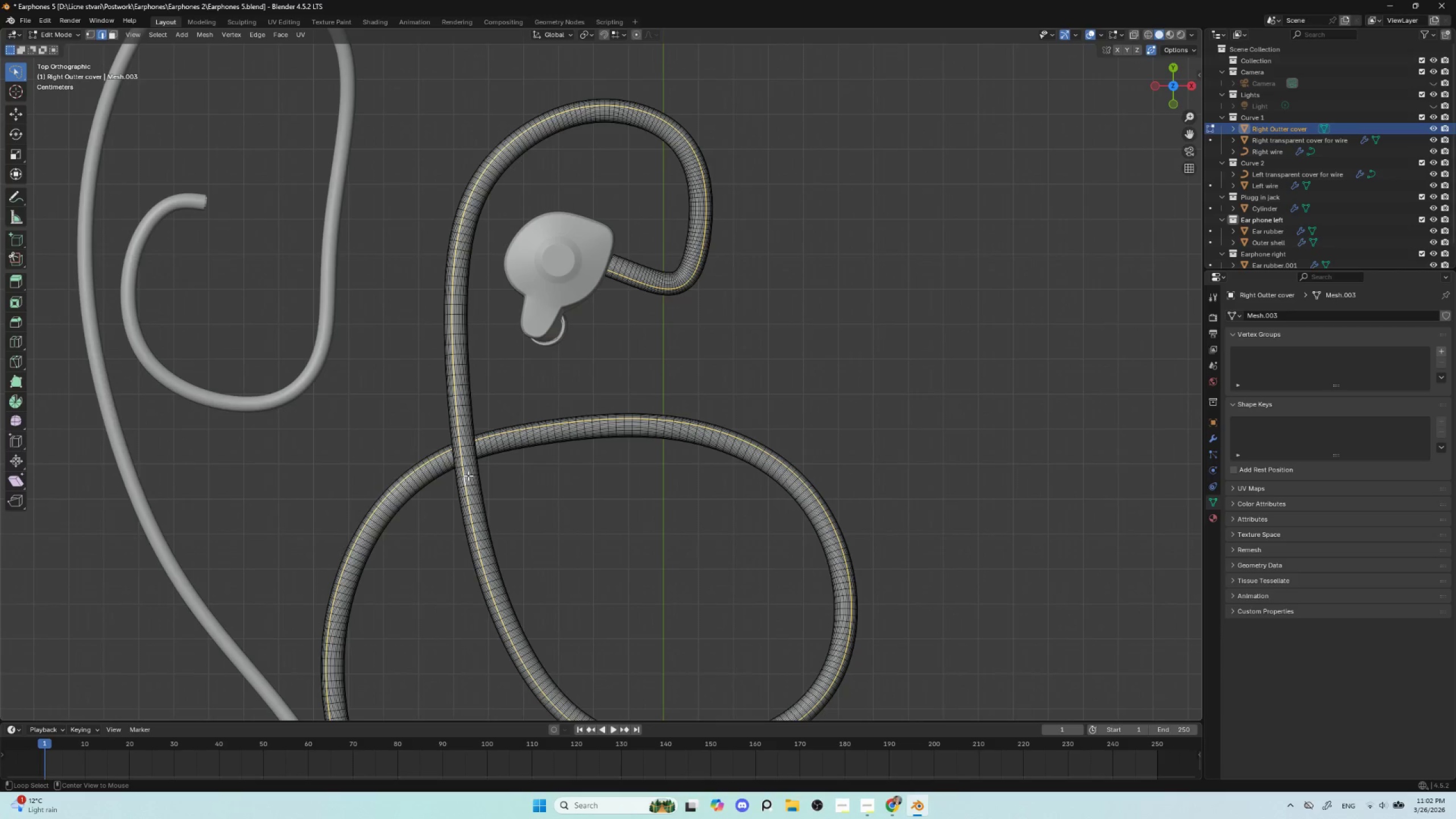 
hold_key(key=AltLeft, duration=1.5)
left_click([468, 475])
 